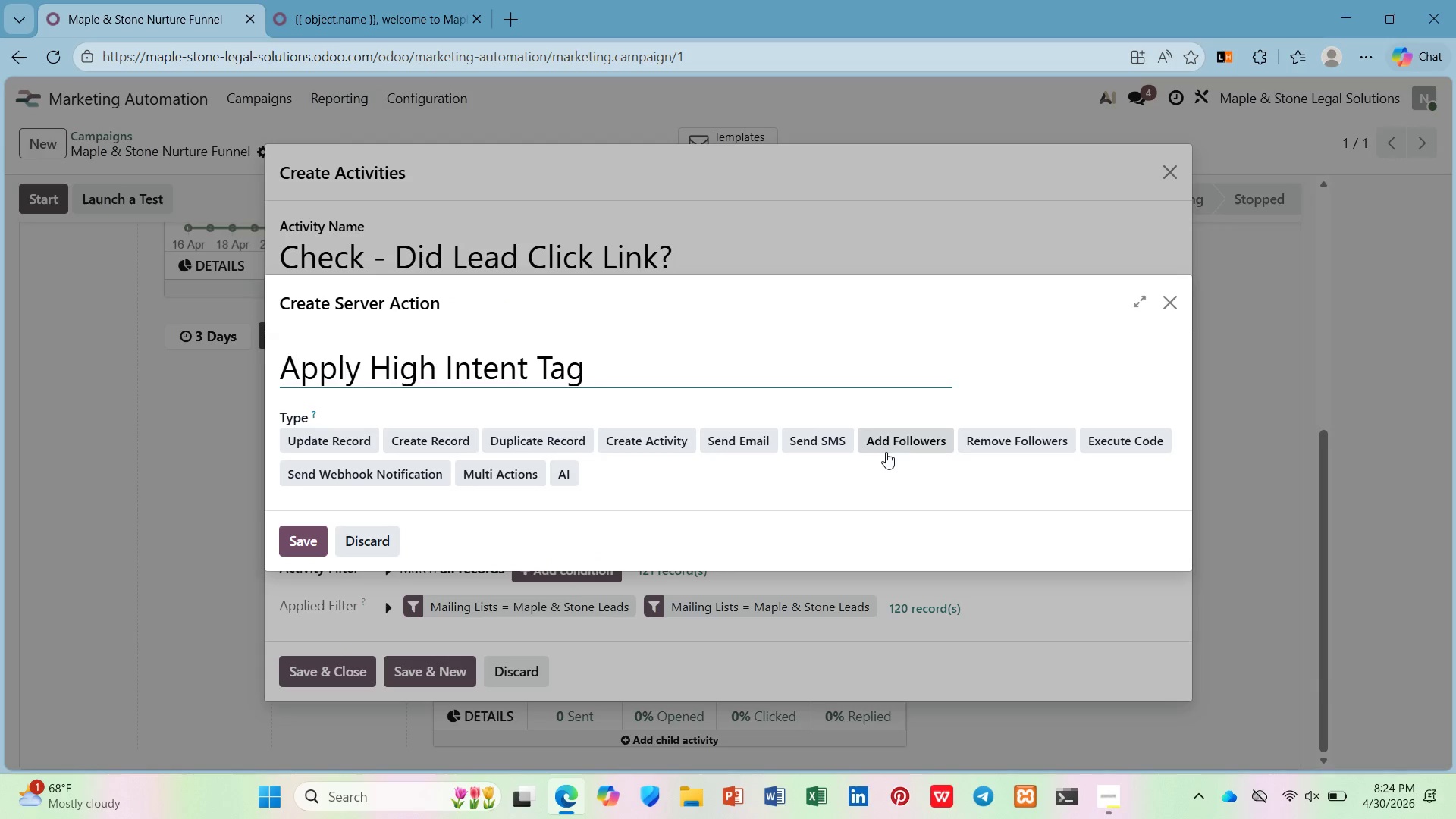 
wait(5.97)
 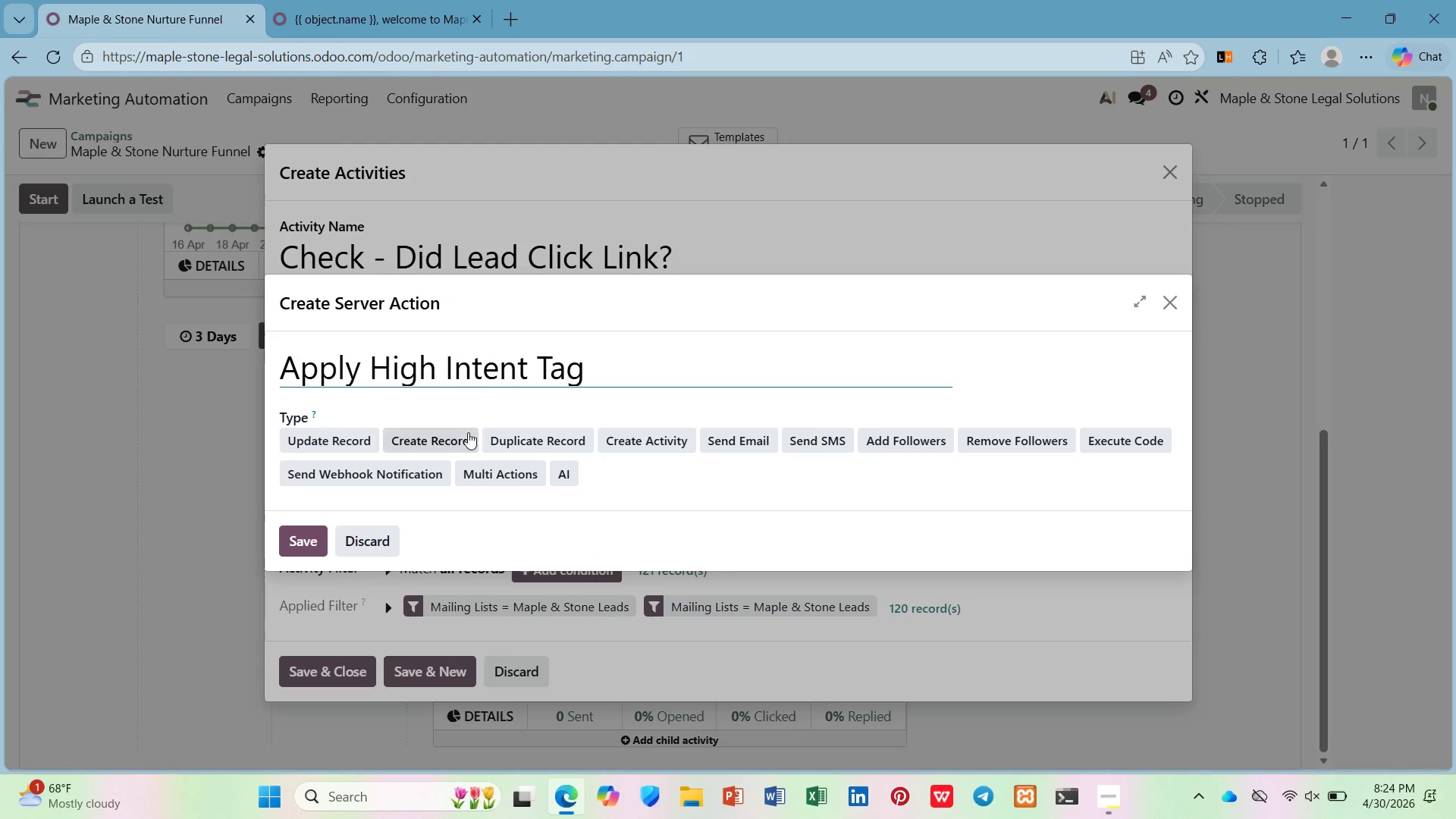 
left_click([351, 441])
 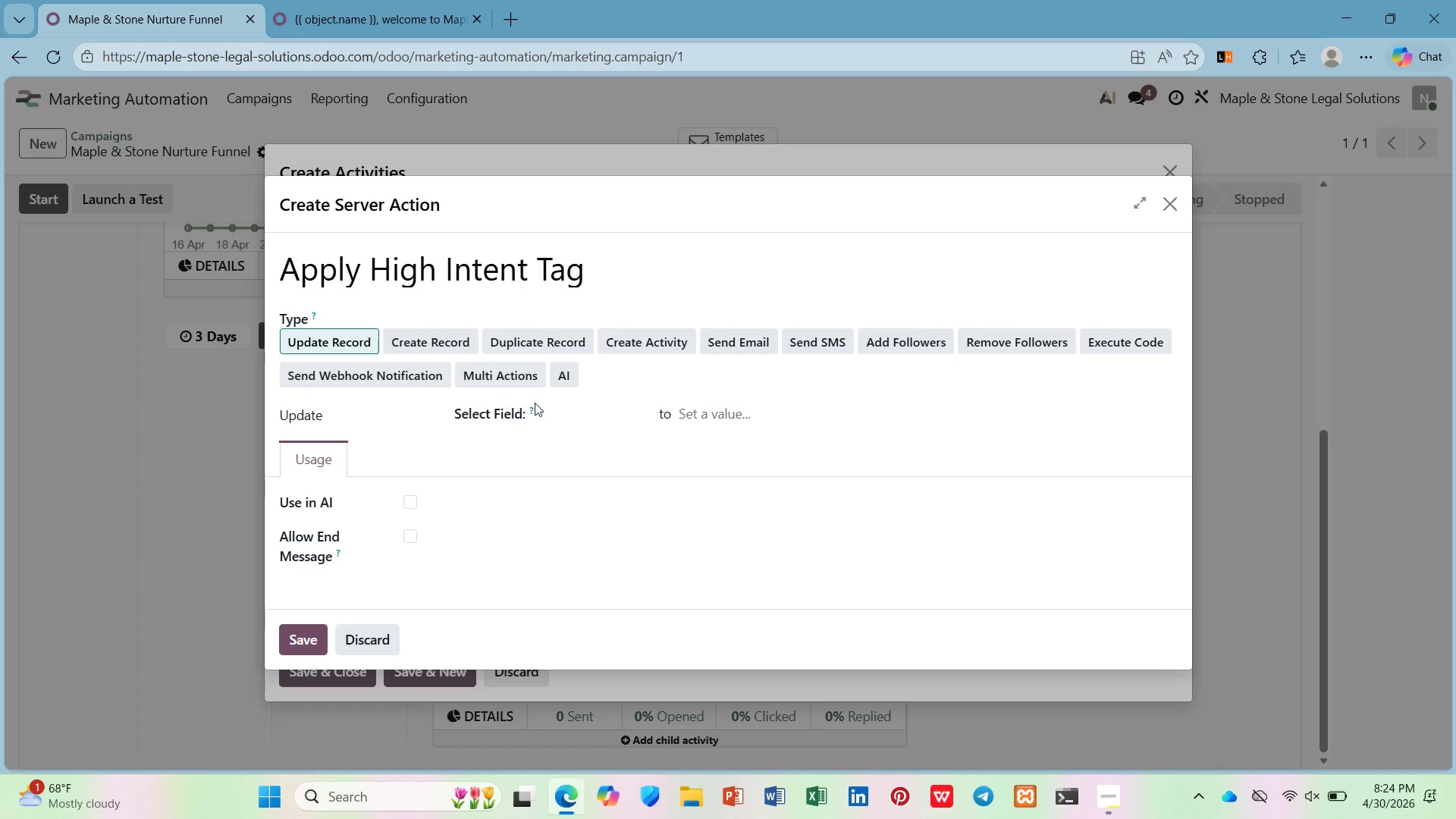 
left_click([366, 411])
 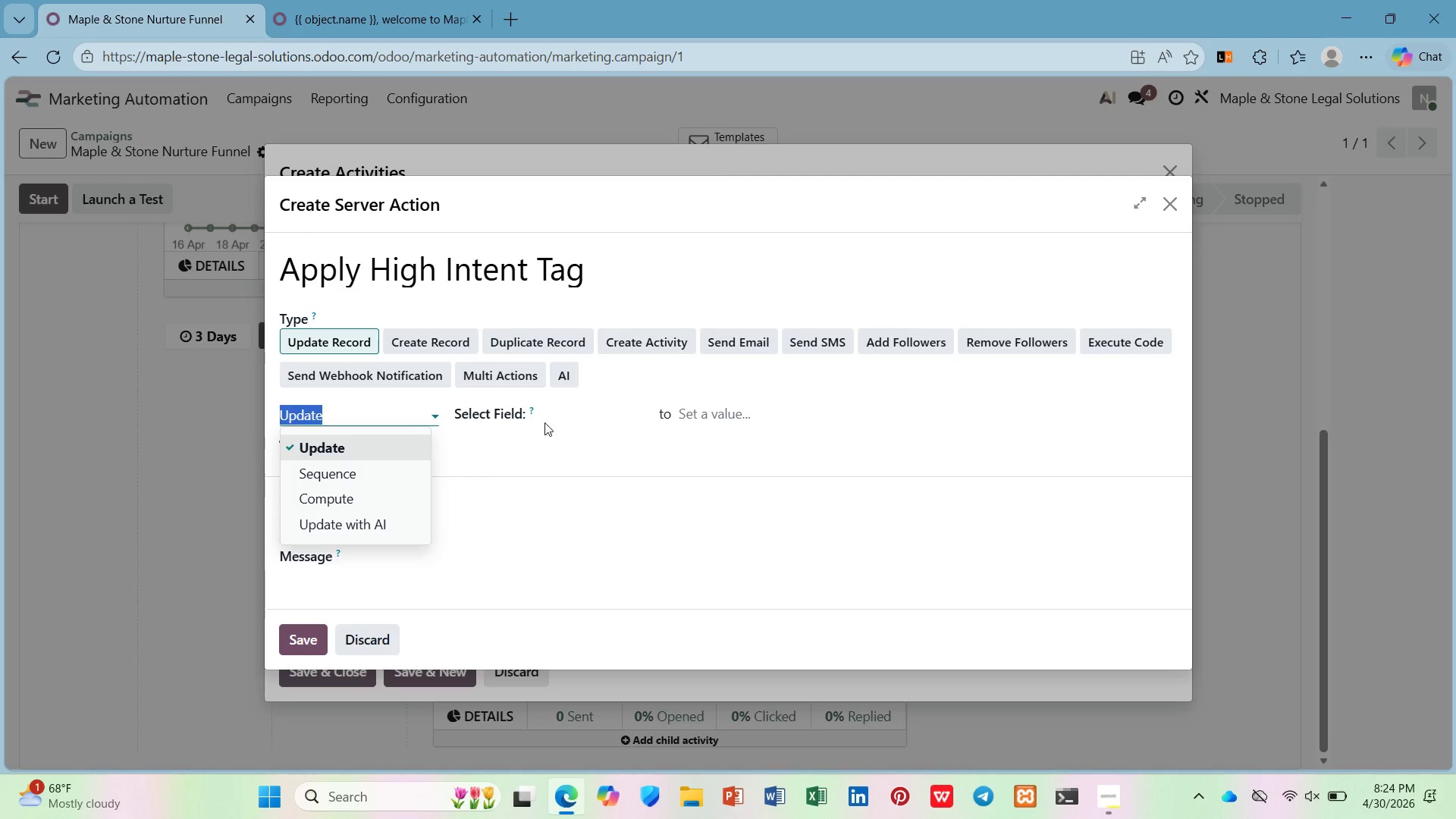 
left_click([561, 416])
 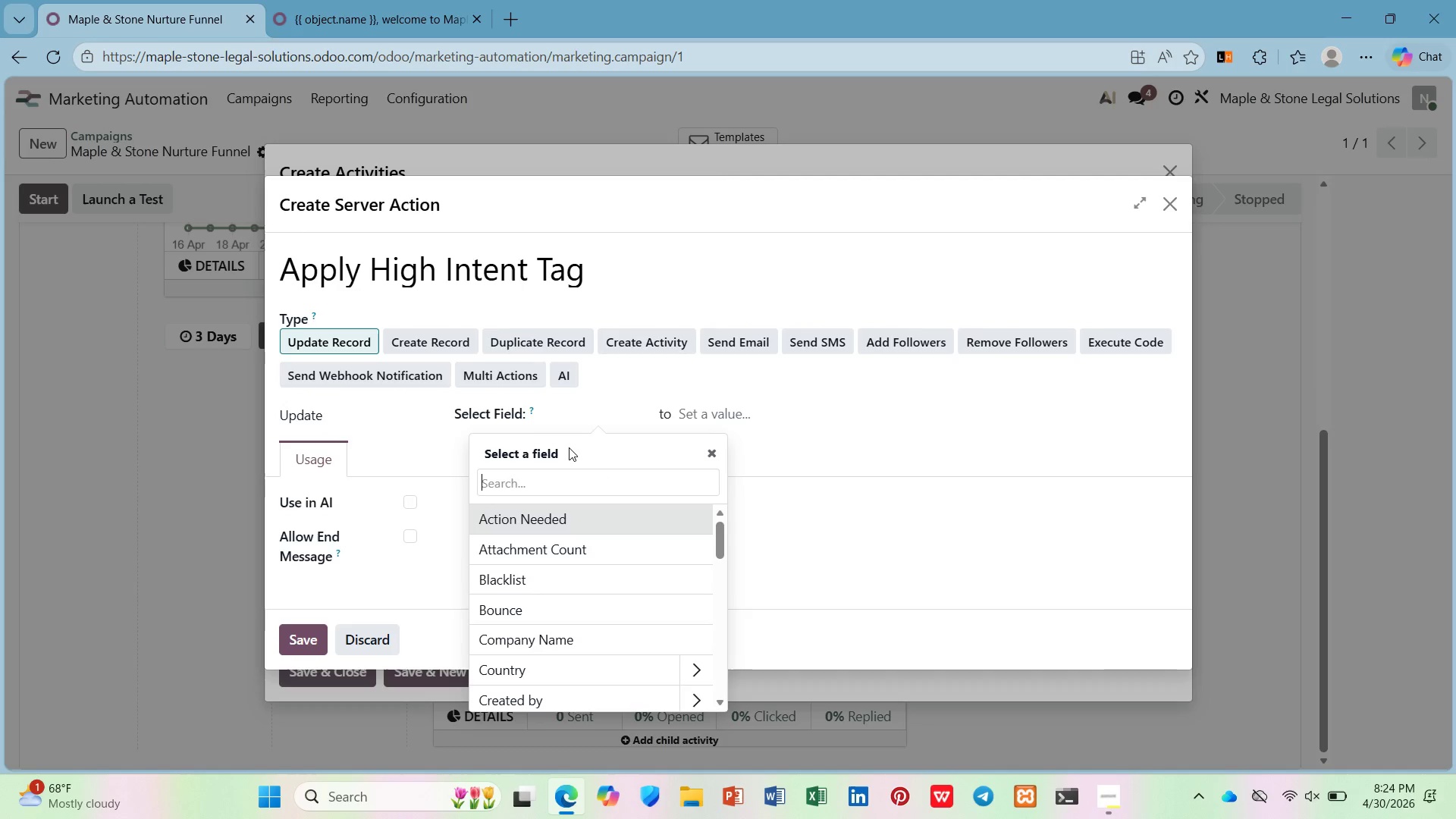 
type(contact)
 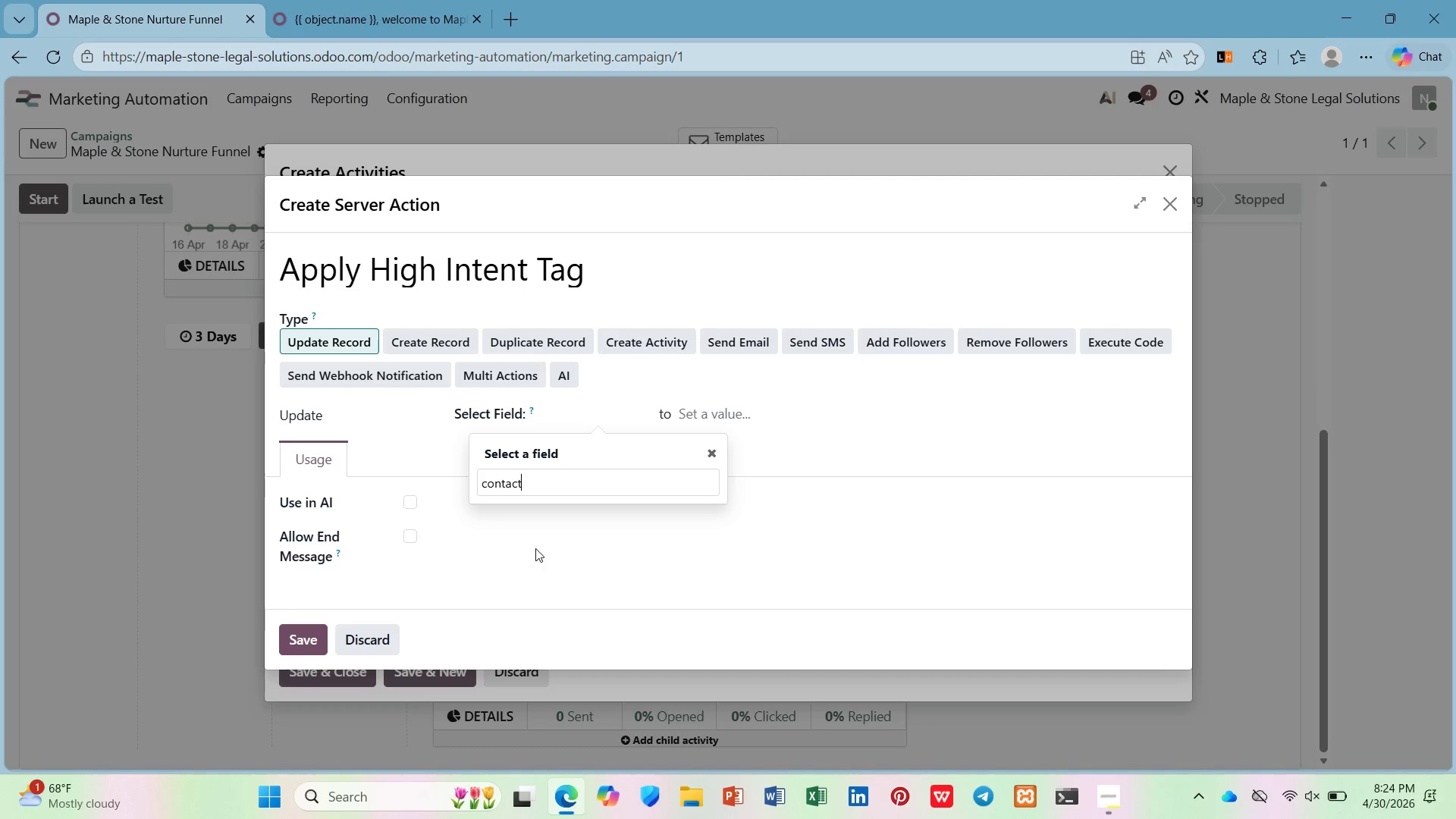 
left_click([561, 410])
 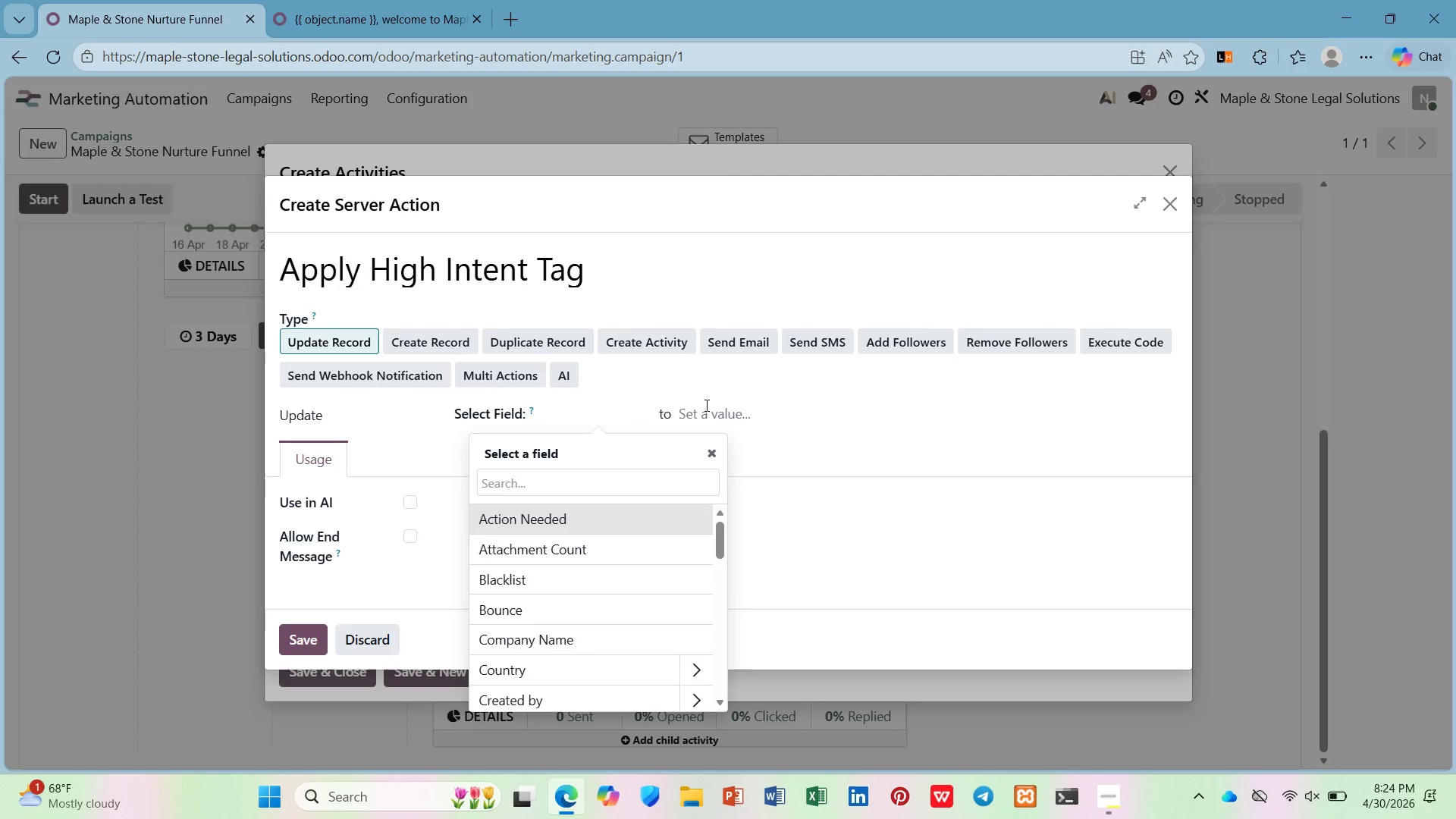 
left_click([709, 404])
 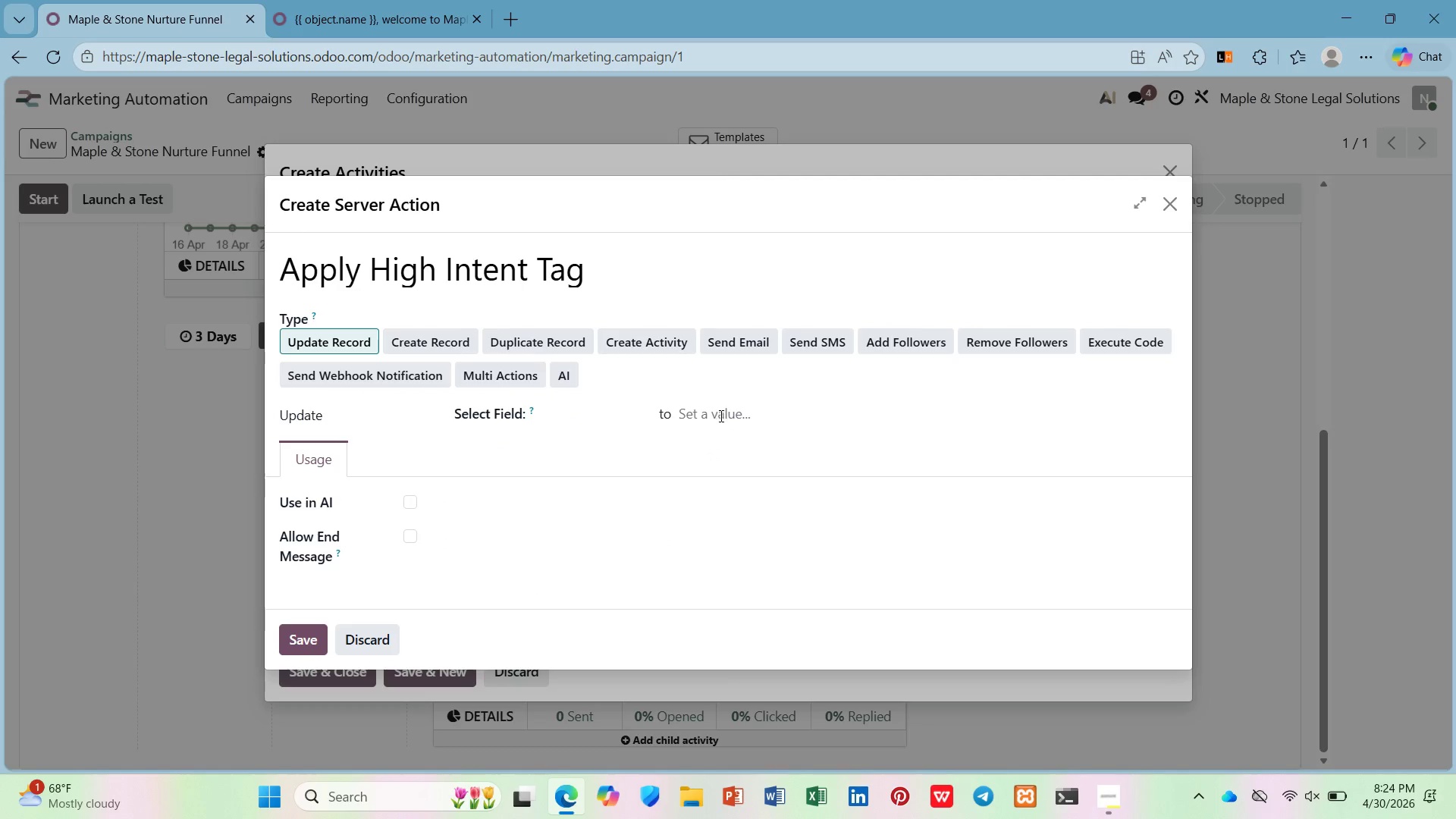 
left_click([720, 419])
 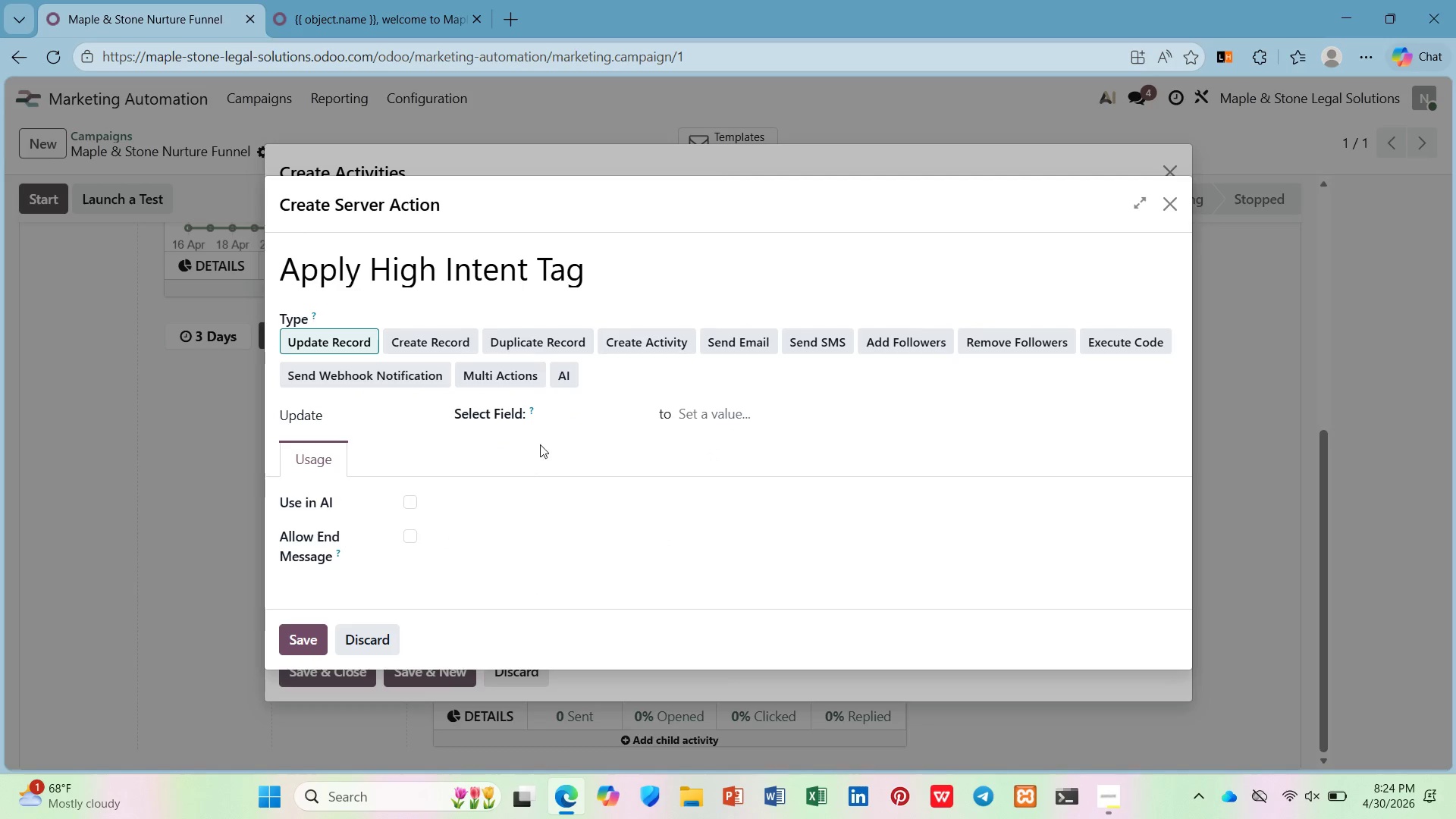 
left_click([557, 419])
 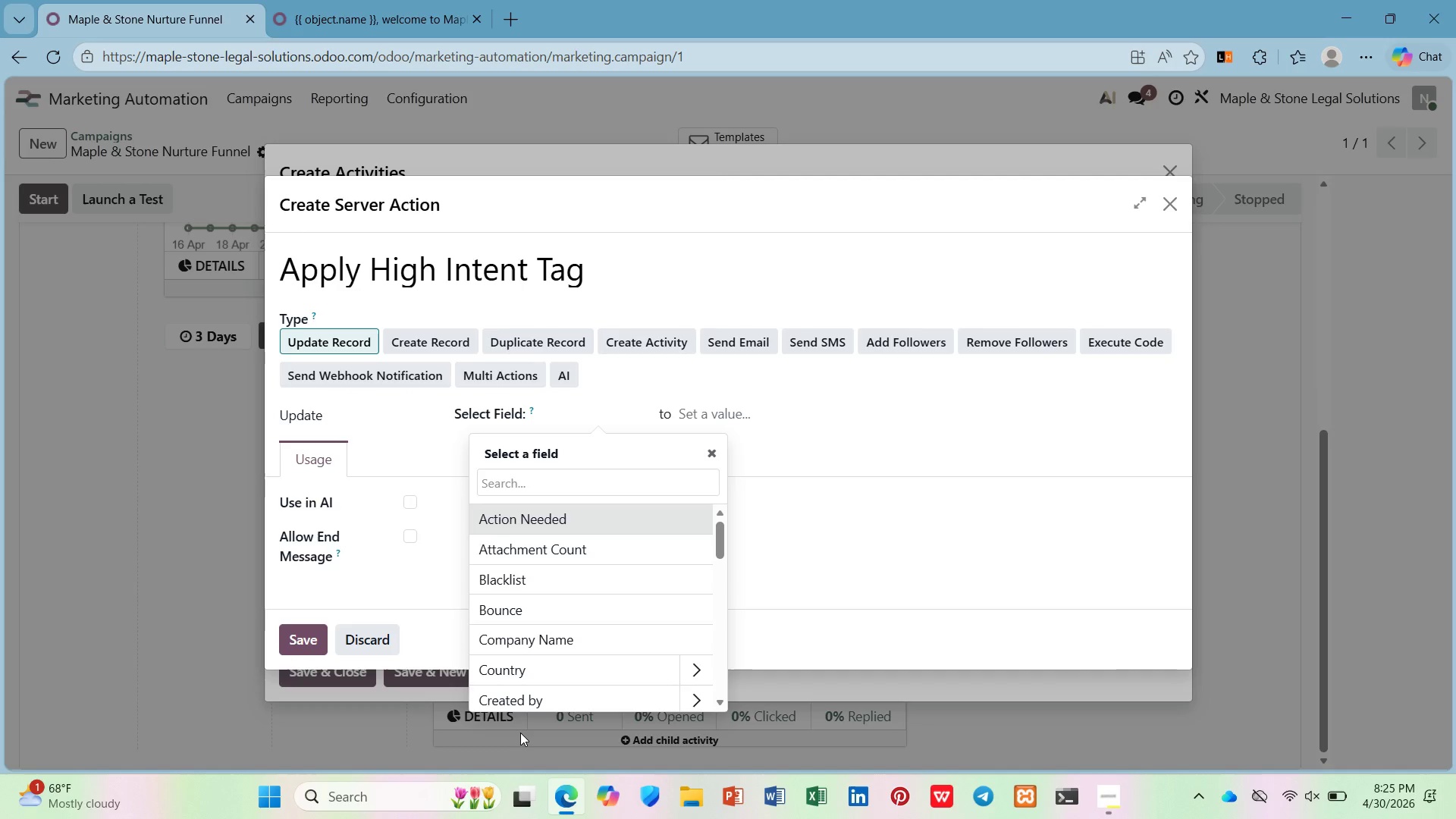 
wait(32.27)
 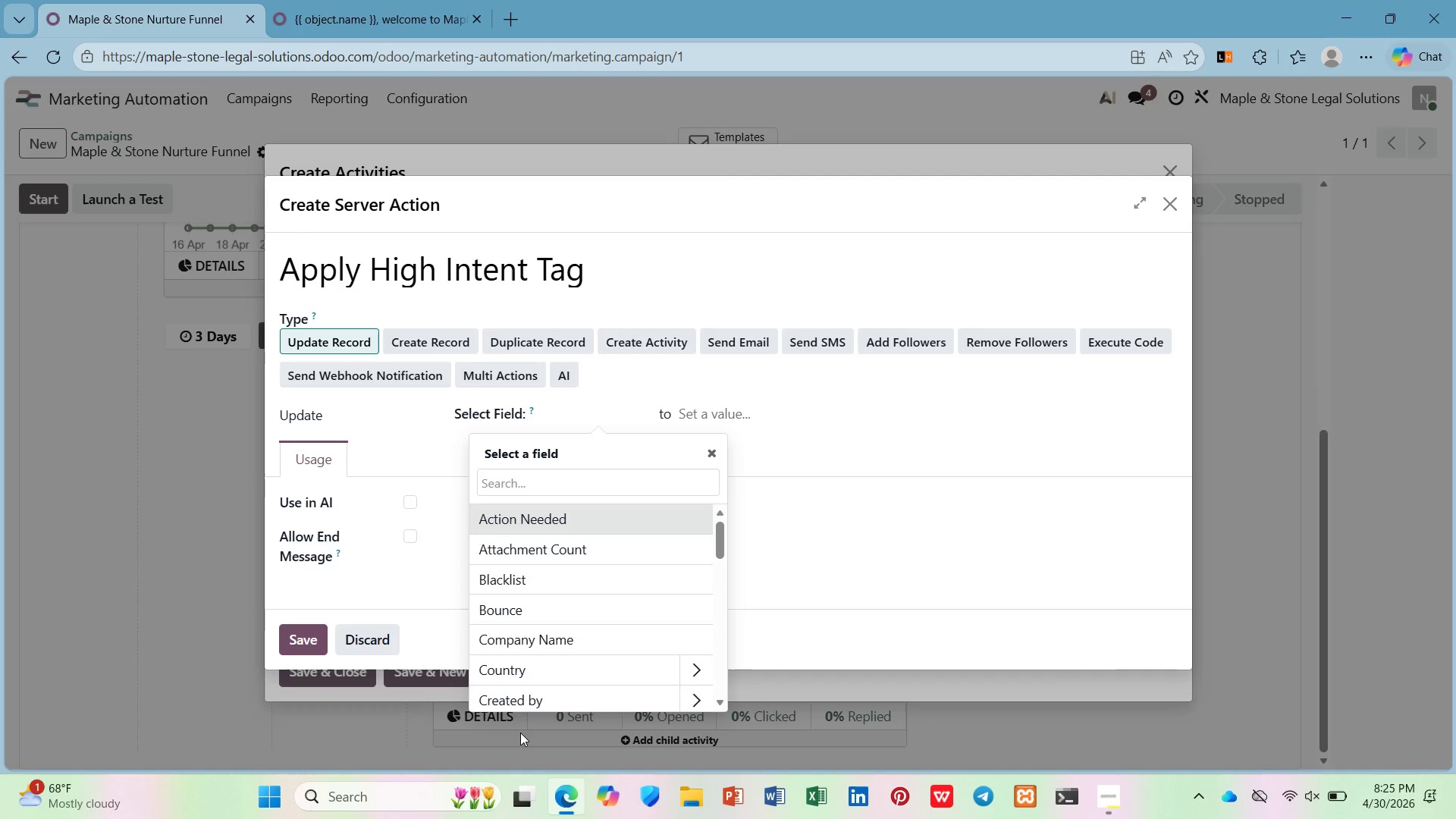 
left_click([918, 406])
 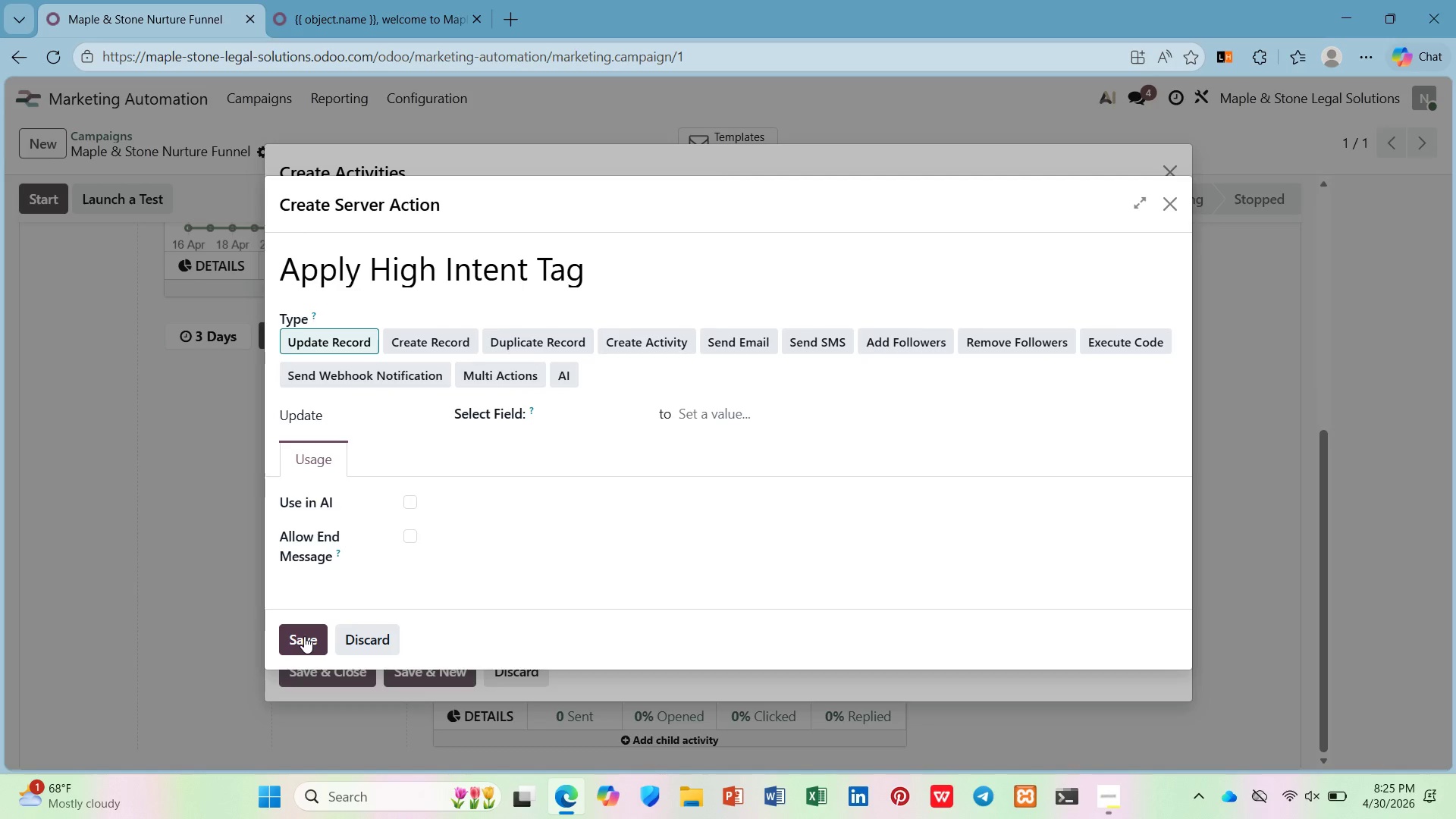 
wait(9.33)
 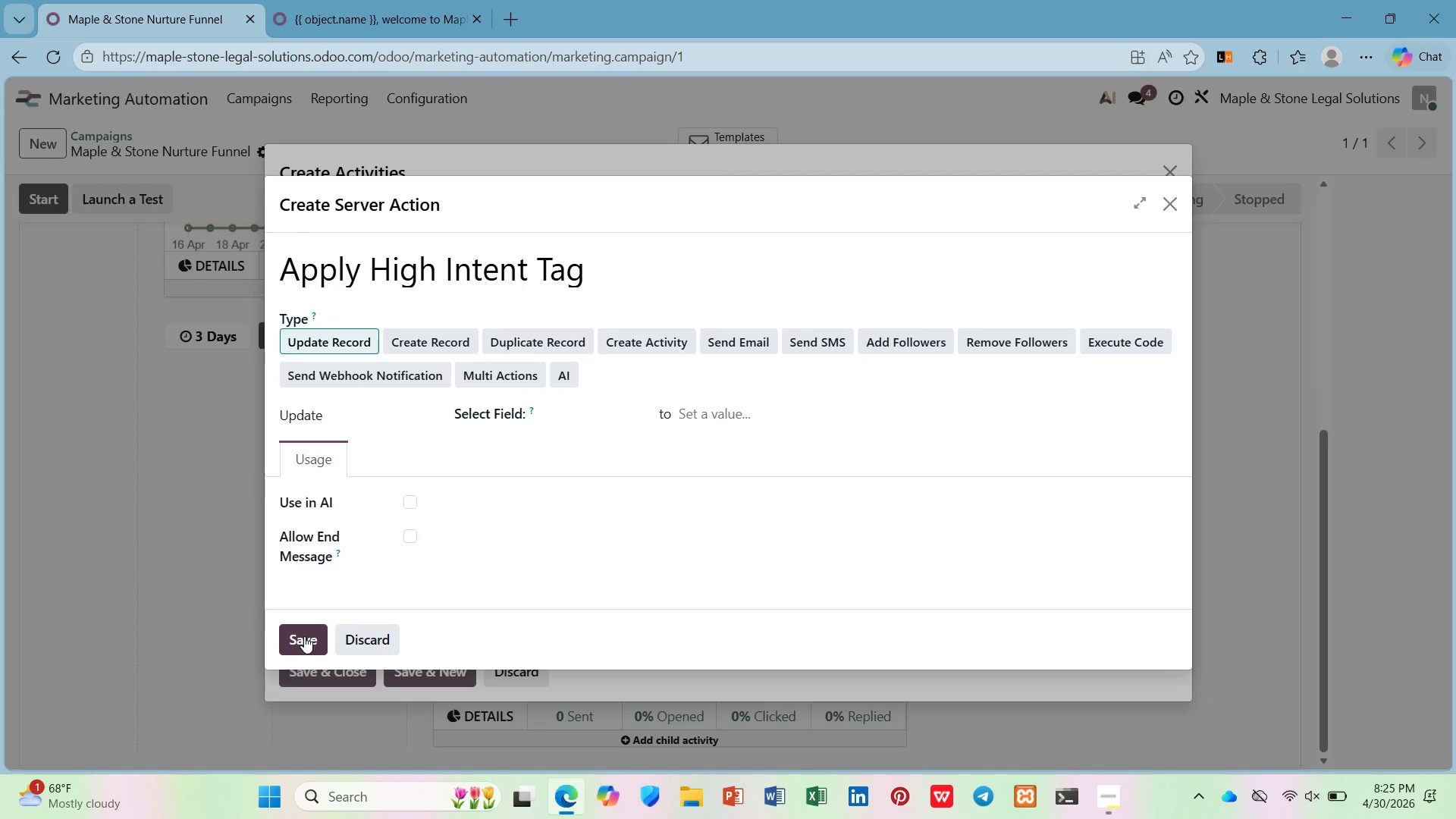 
left_click([408, 503])
 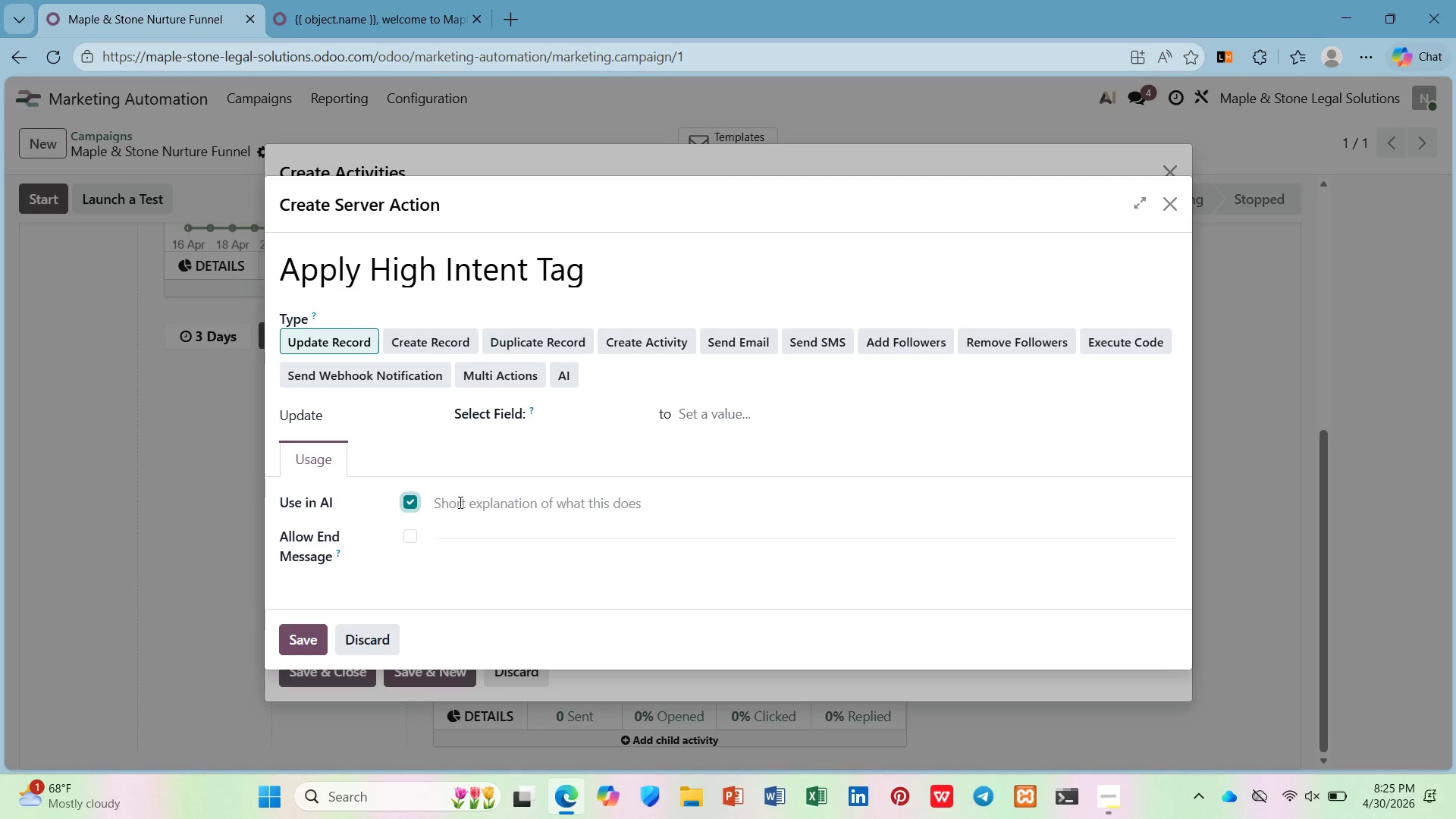 
left_click([466, 499])
 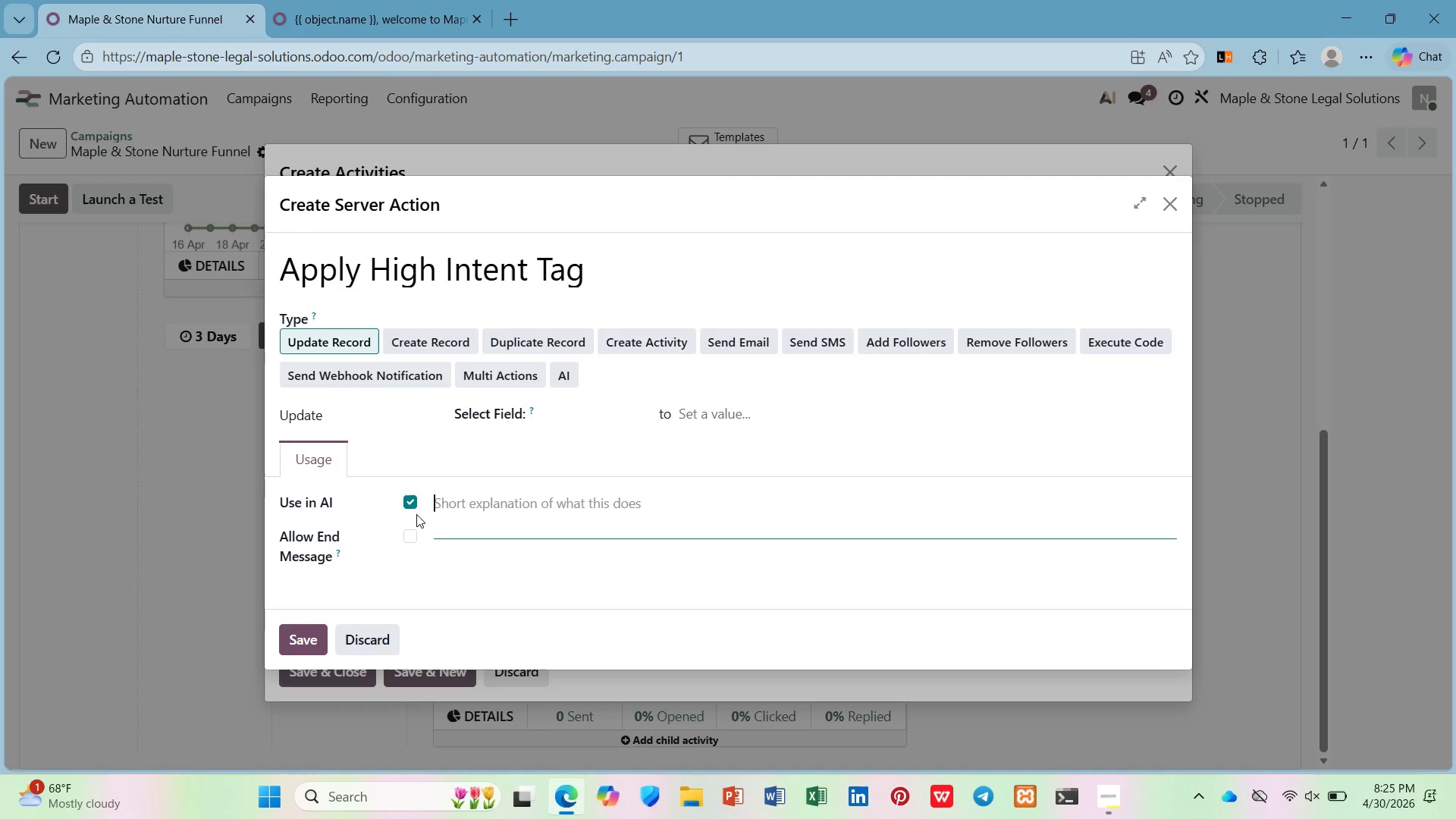 
left_click([413, 513])
 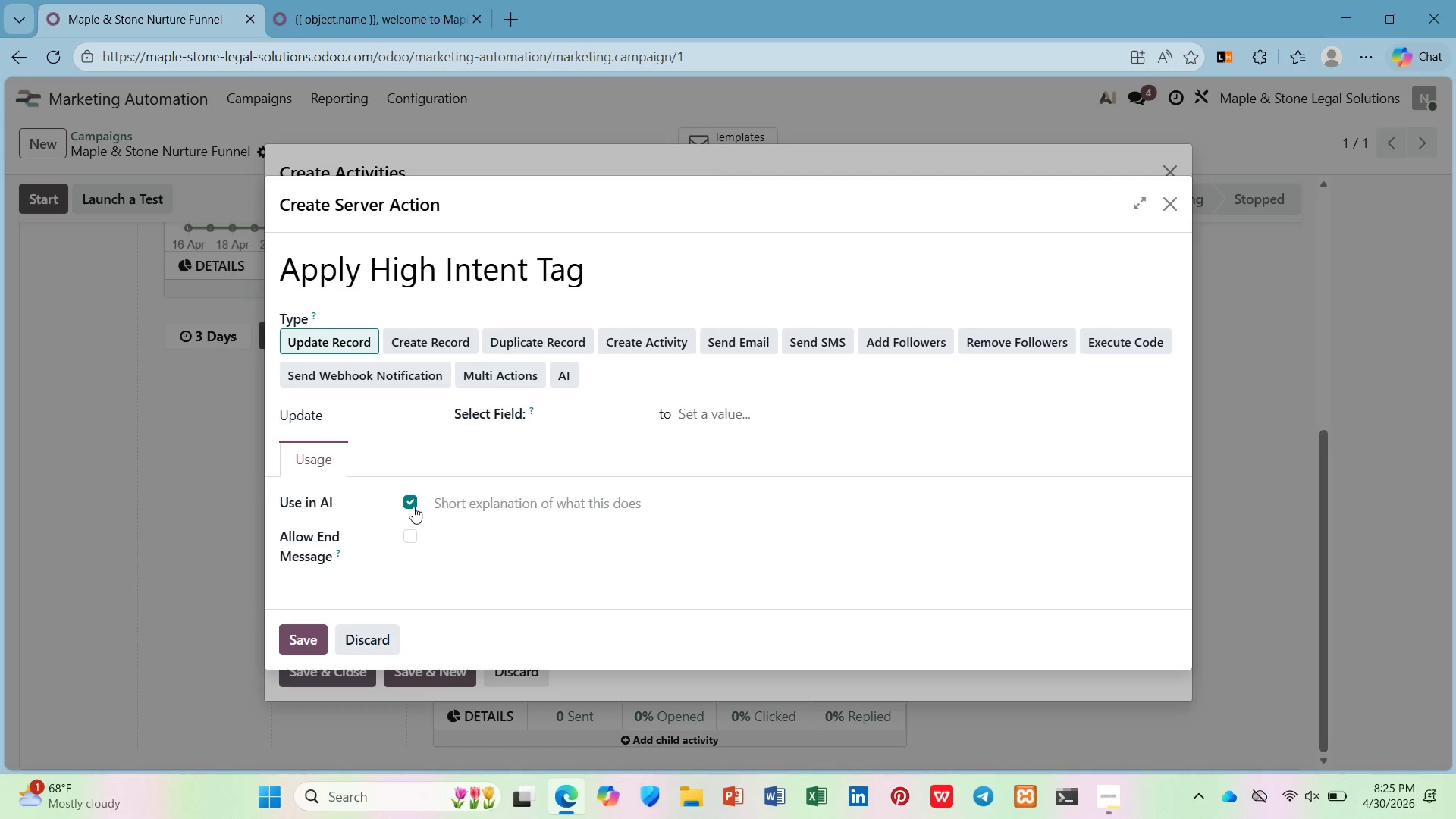 
left_click([413, 507])
 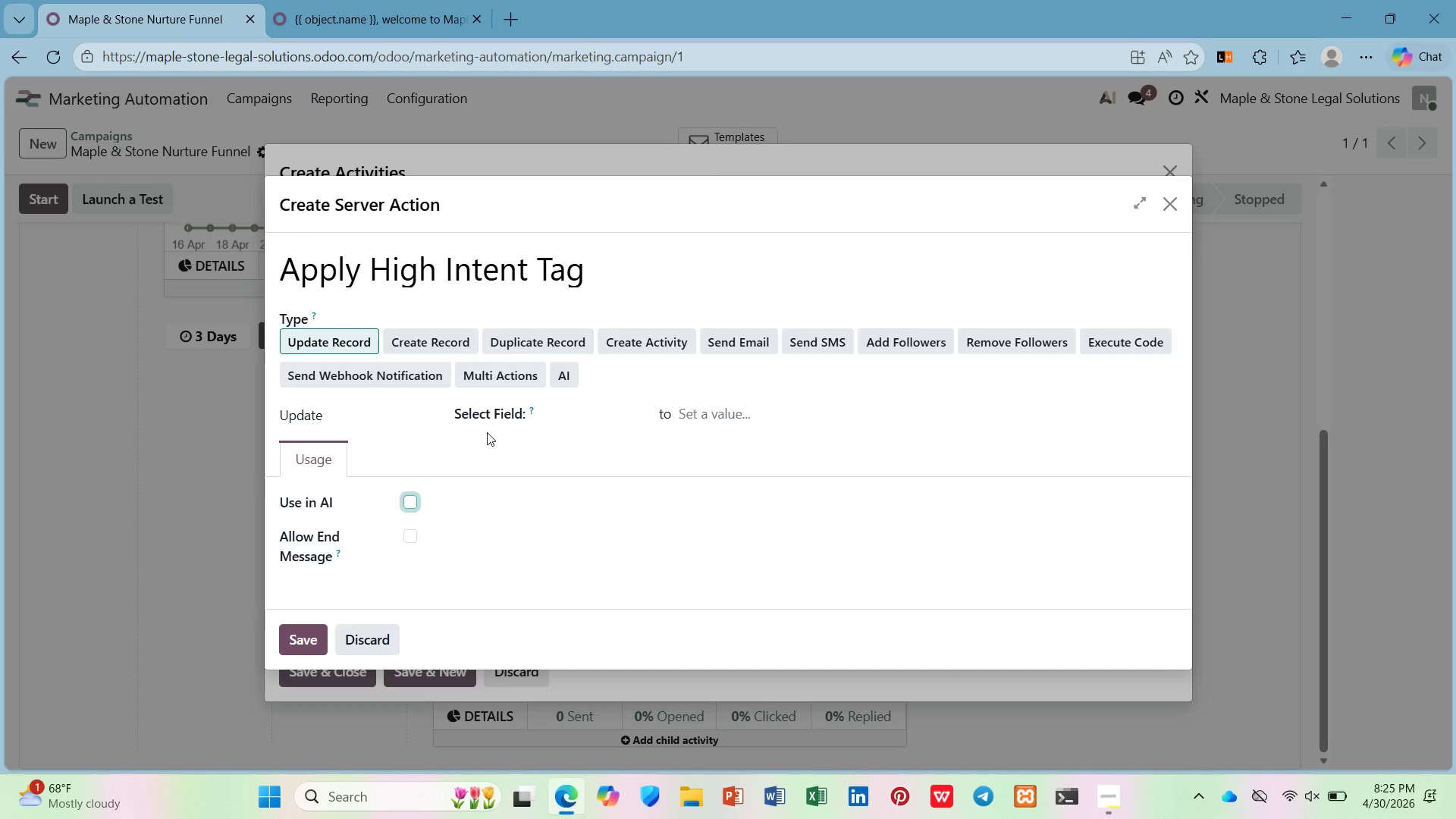 
left_click([537, 403])
 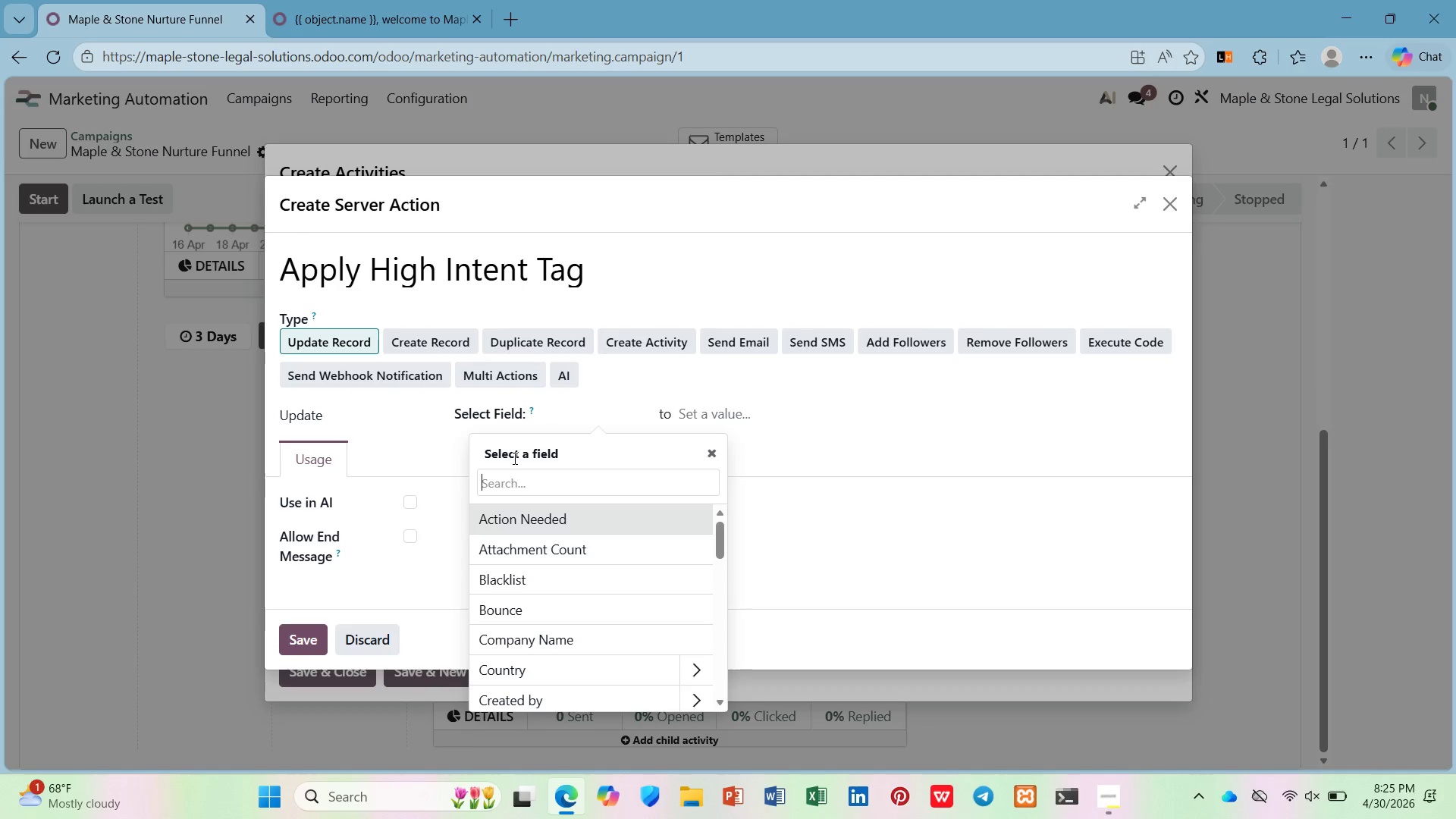 
type(ta)
 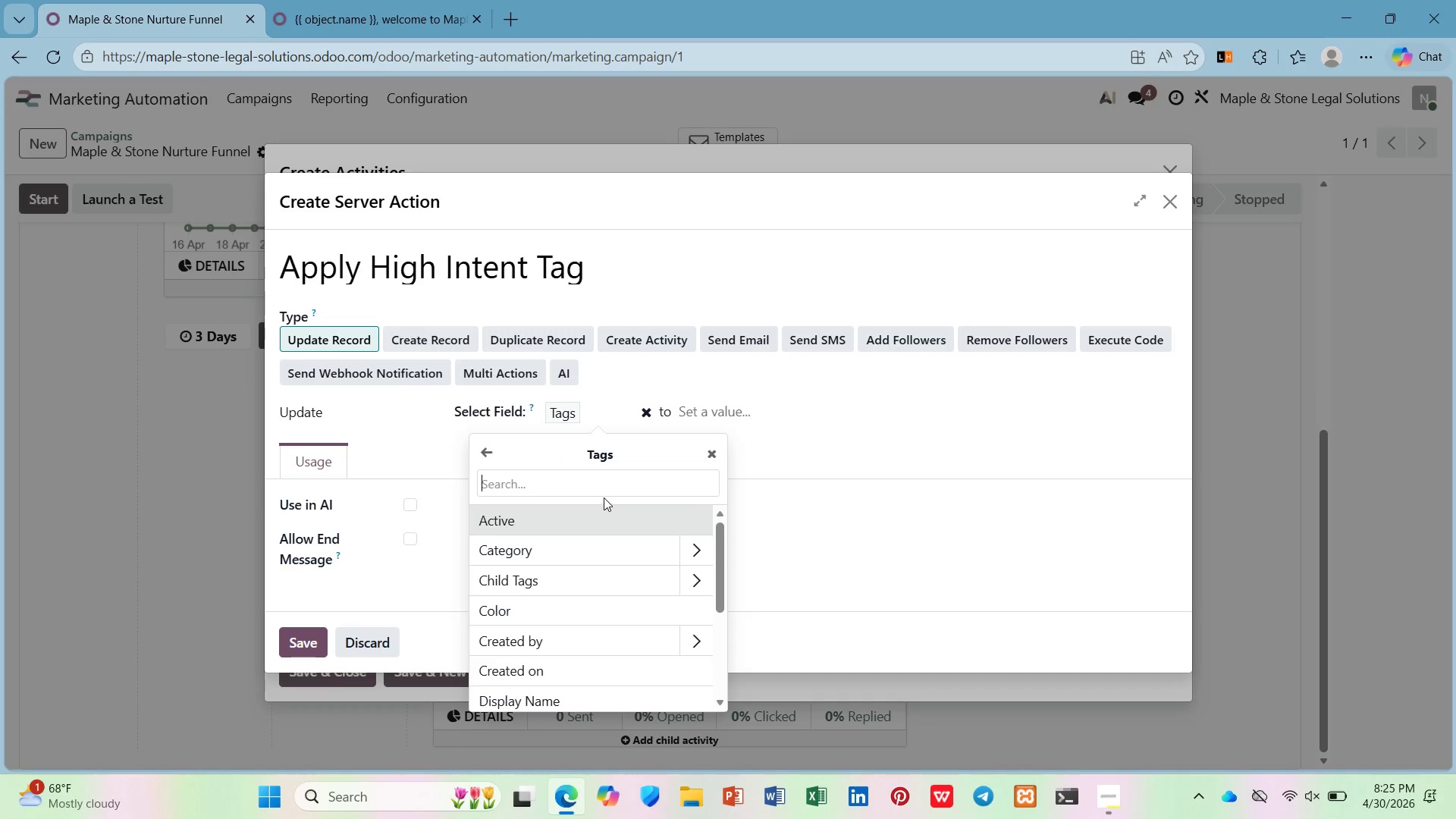 
wait(7.12)
 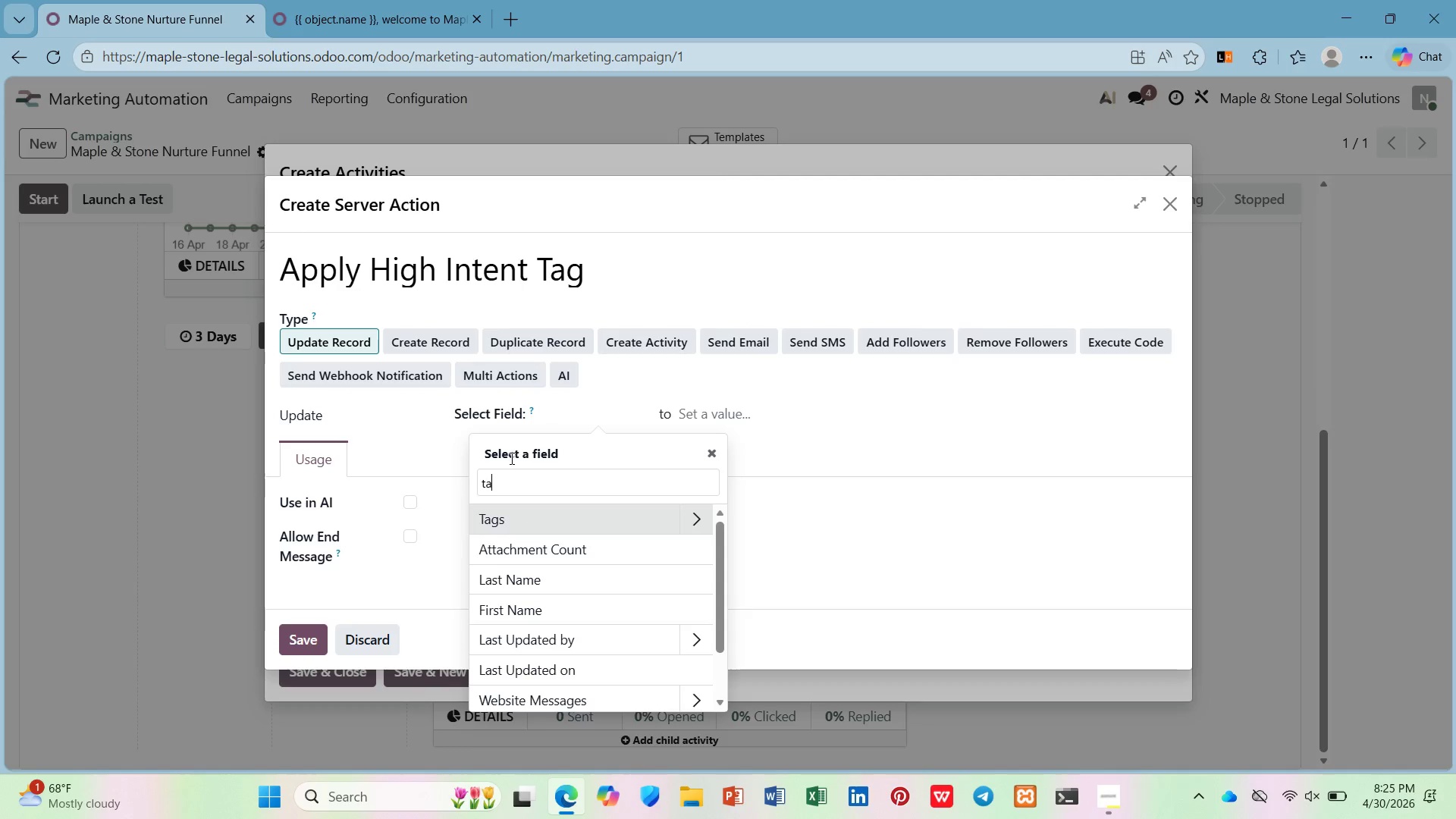 
scroll: coordinate [591, 604], scroll_direction: down, amount: 2.0
 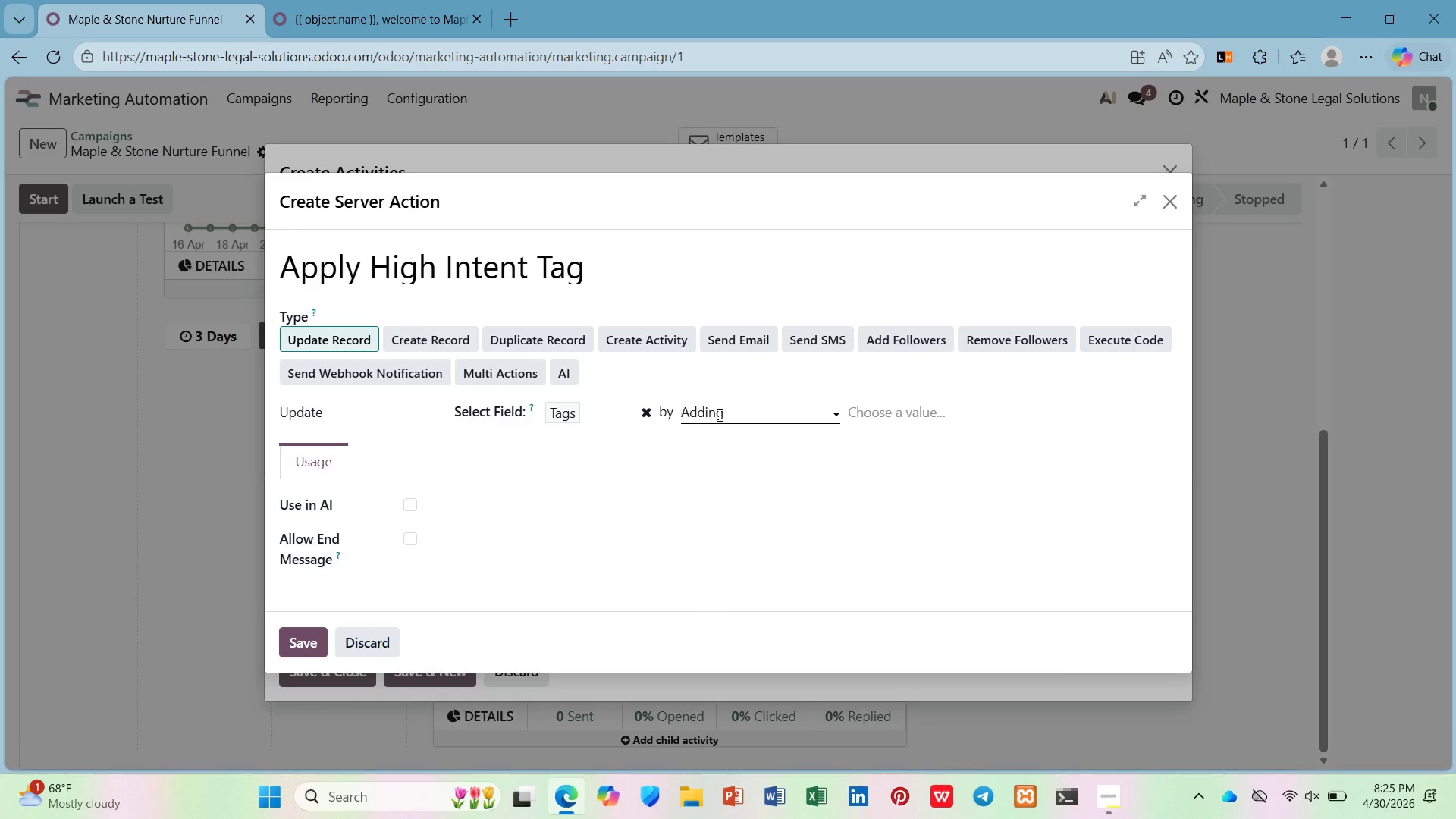 
wait(13.0)
 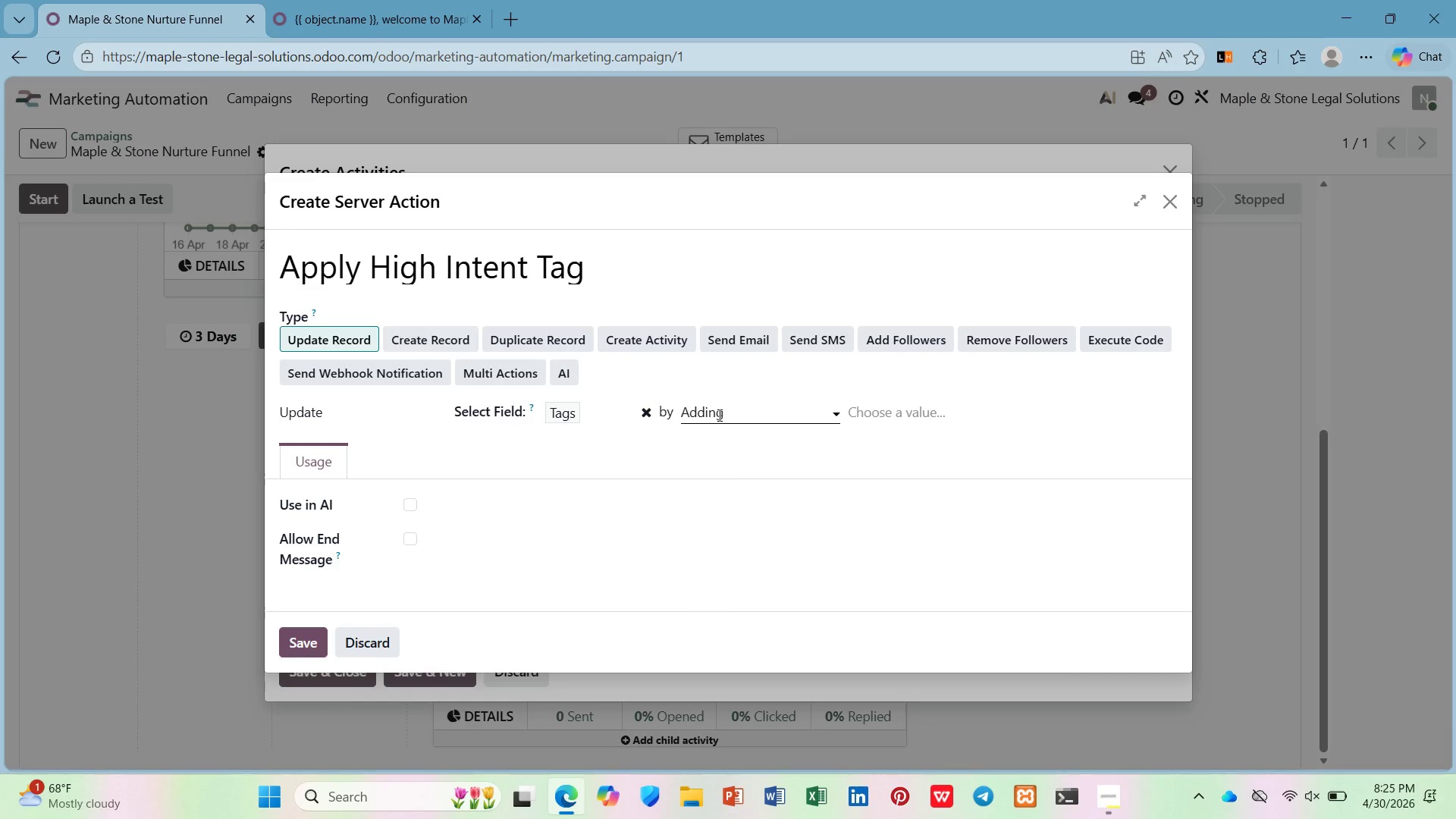 
left_click([741, 500])
 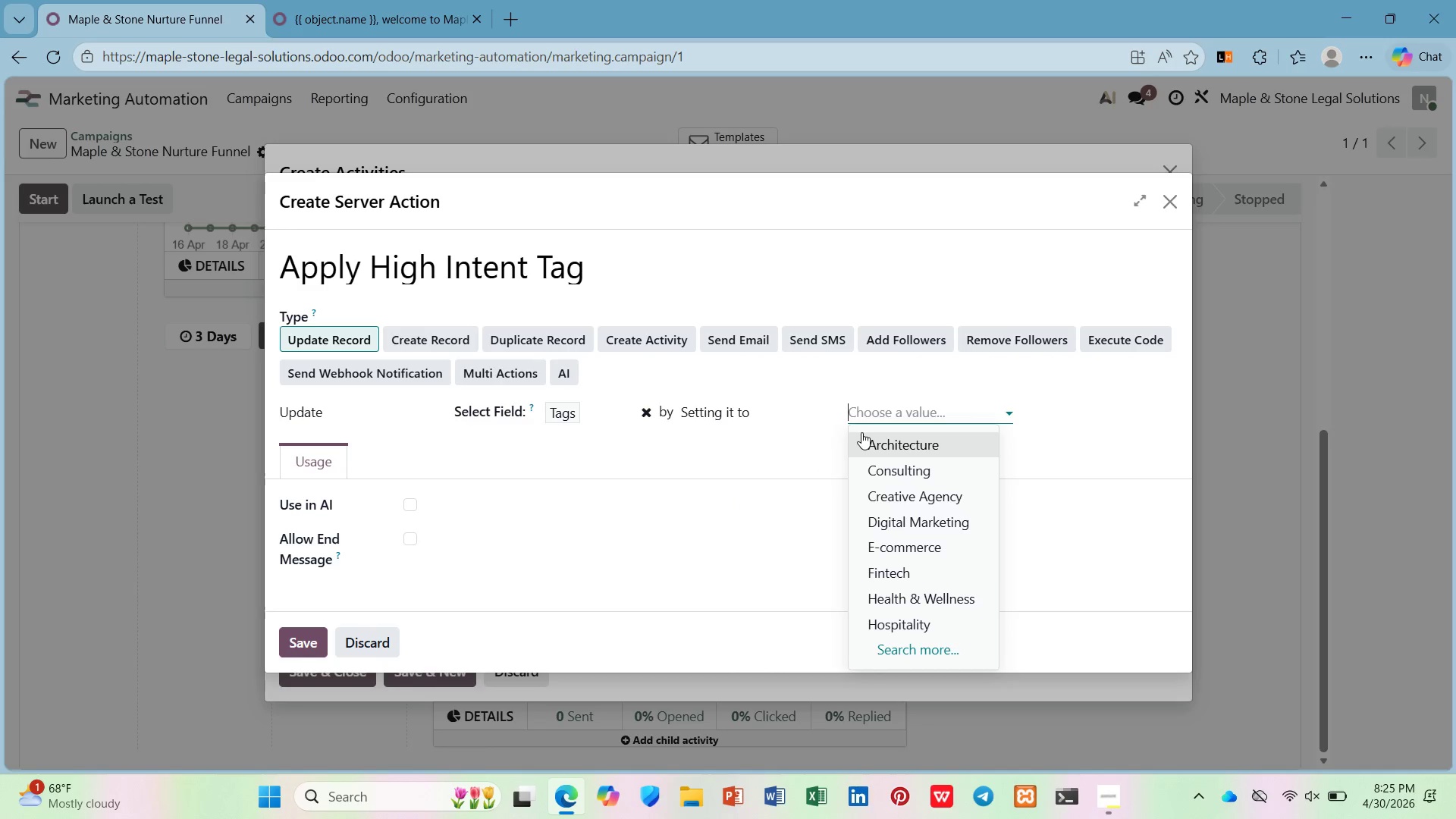 
wait(5.5)
 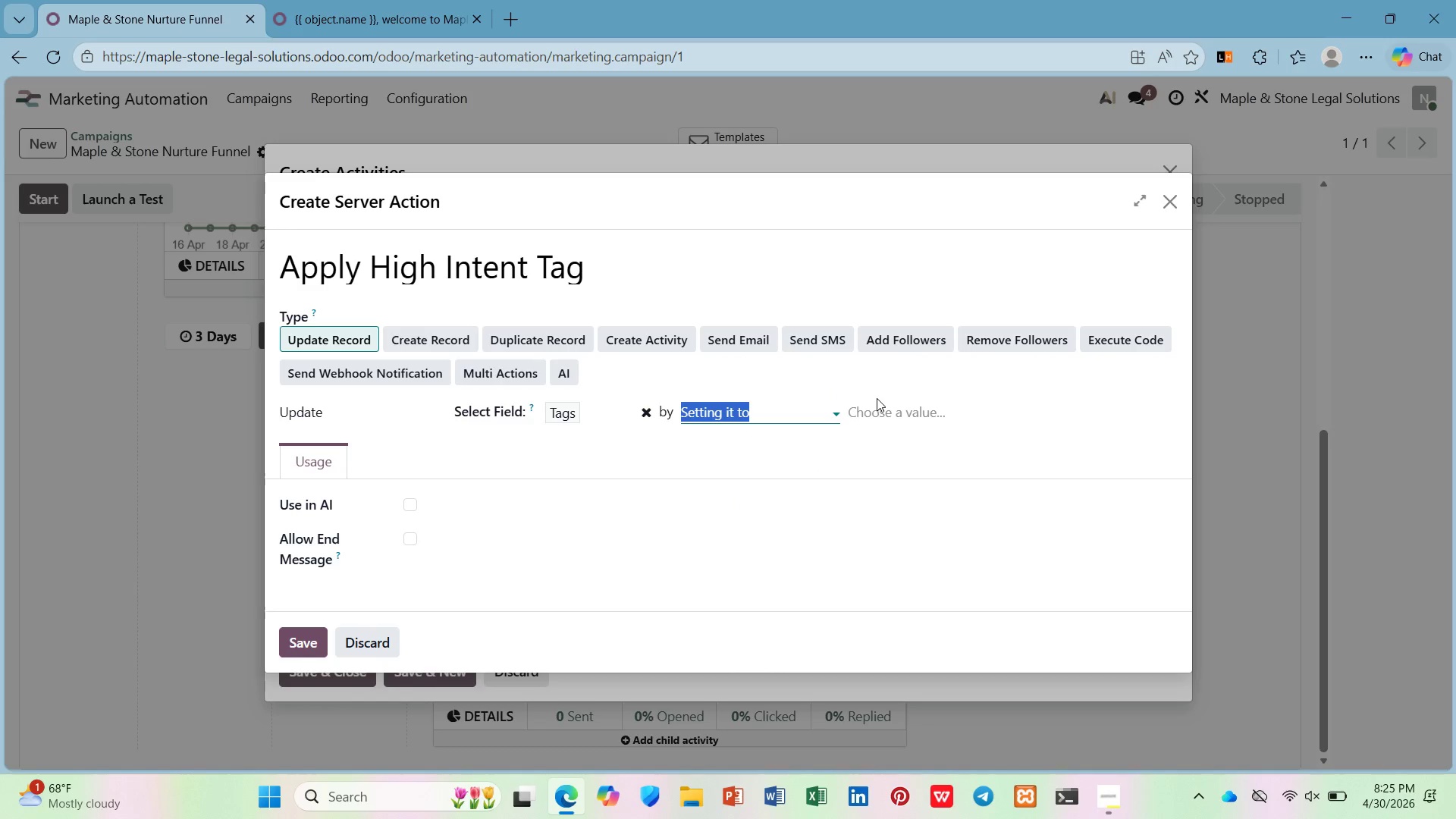 
left_click([592, 408])
 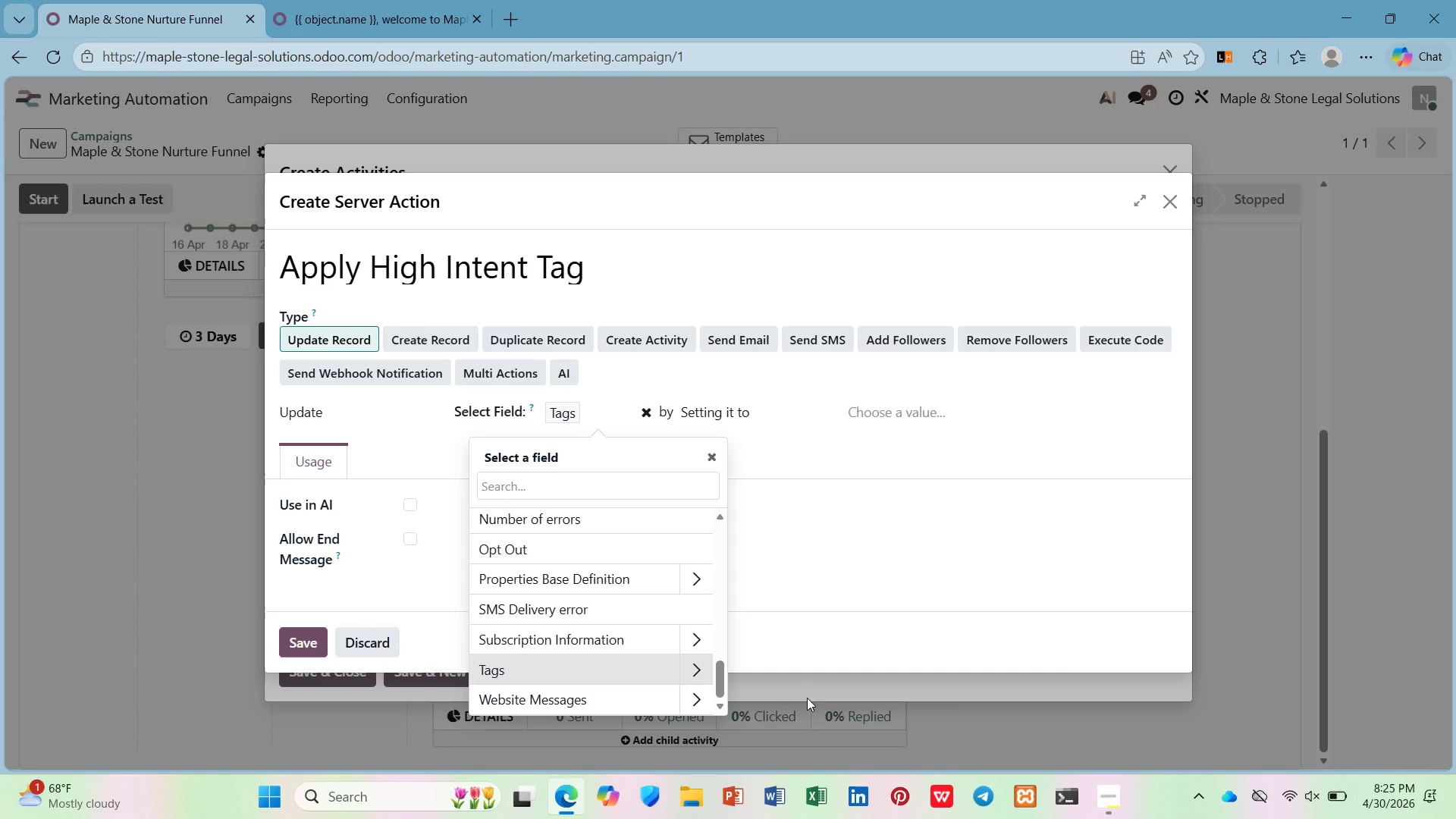 
scroll: coordinate [620, 578], scroll_direction: down, amount: 1.0
 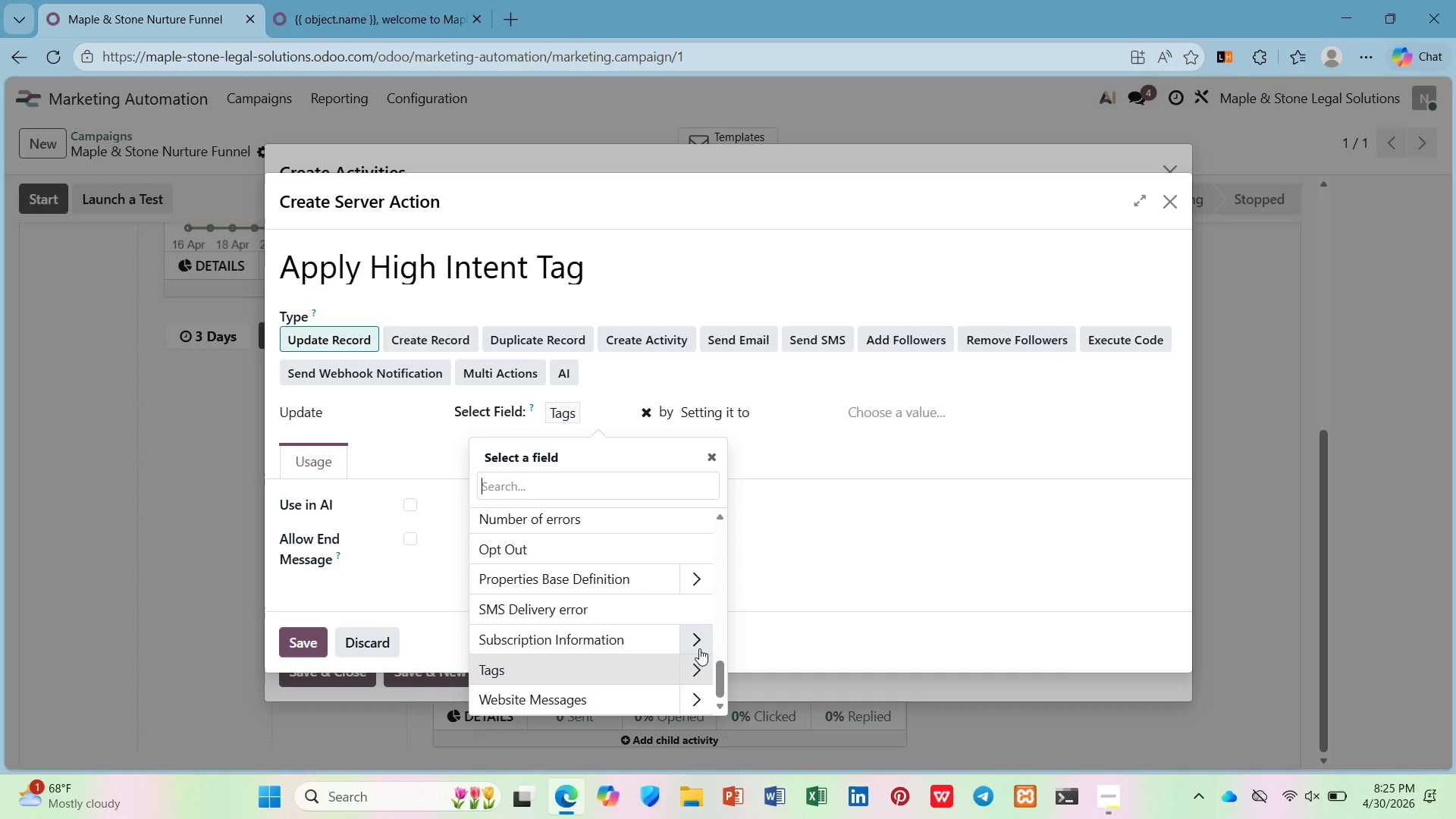 
left_click([697, 657])
 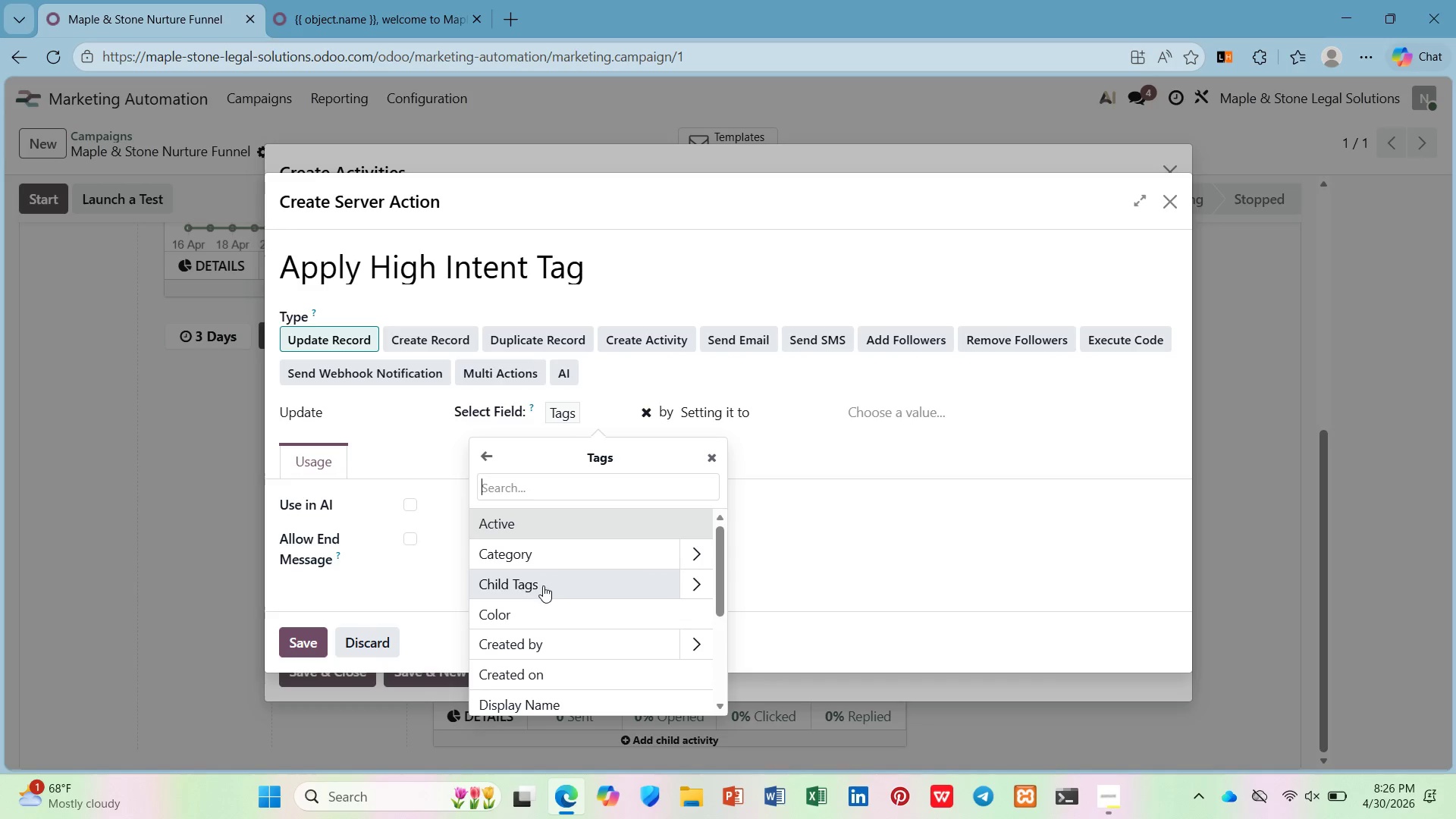 
scroll: coordinate [511, 668], scroll_direction: down, amount: 4.0
 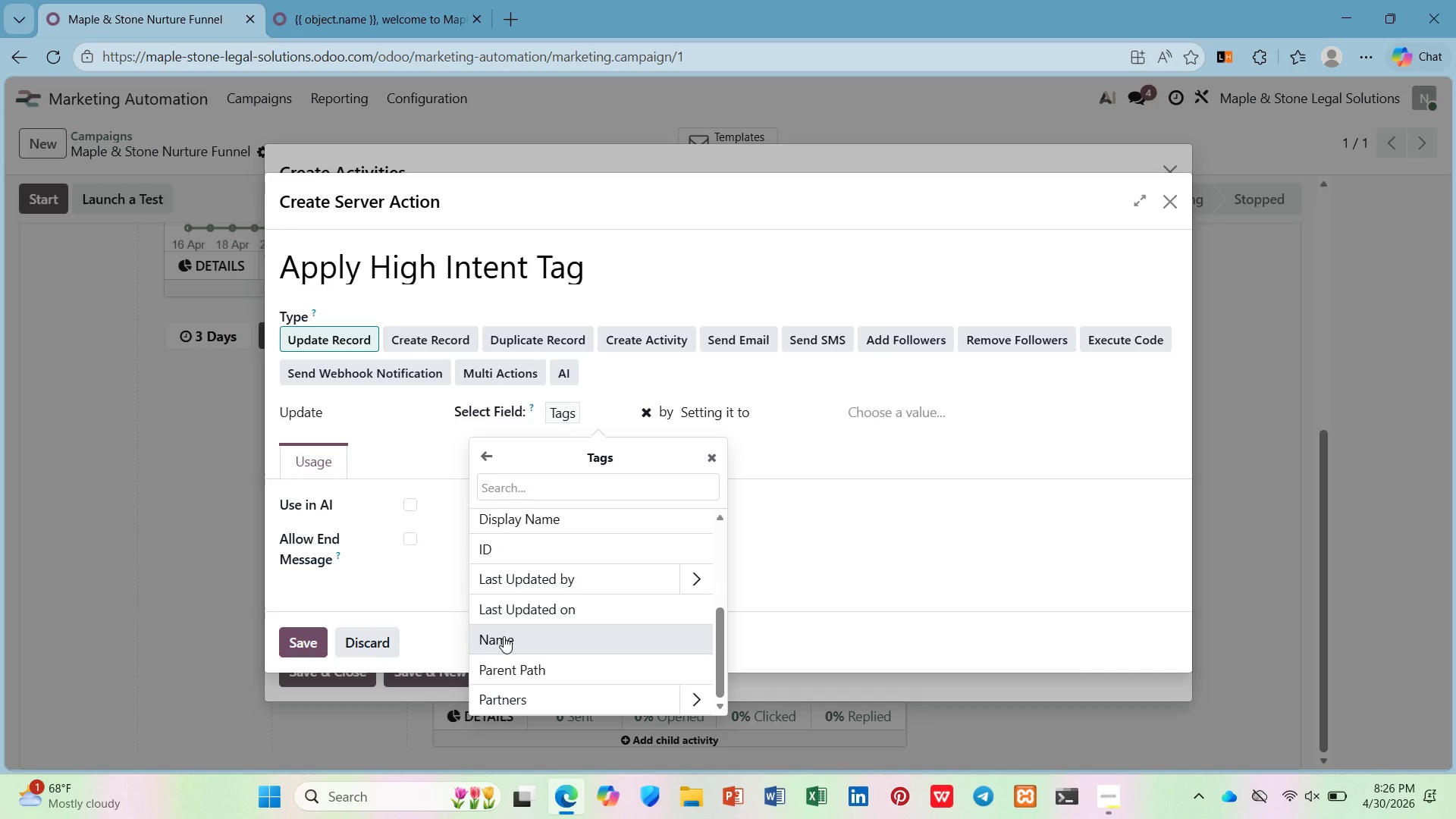 
left_click([504, 636])
 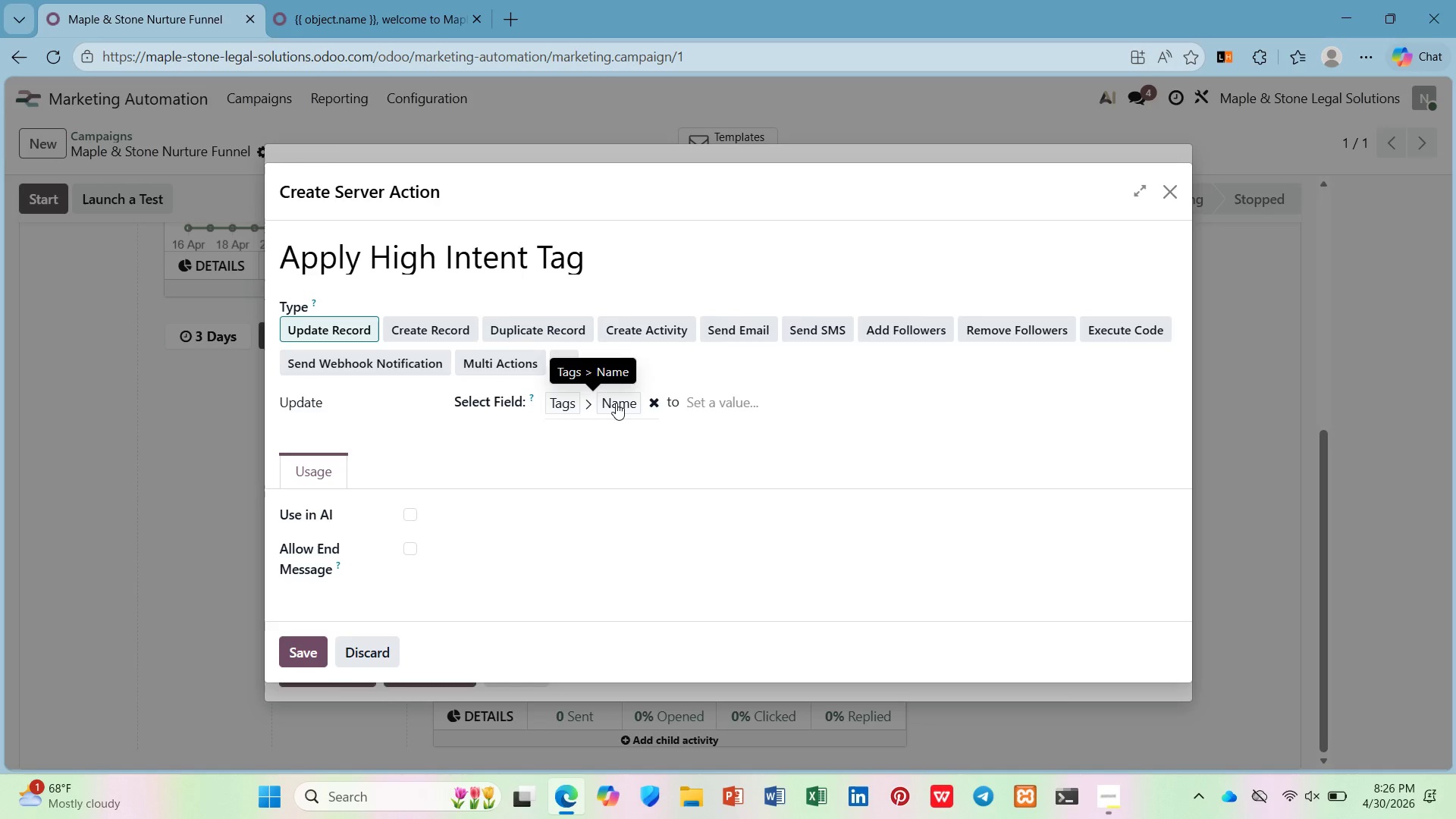 
left_click([616, 402])
 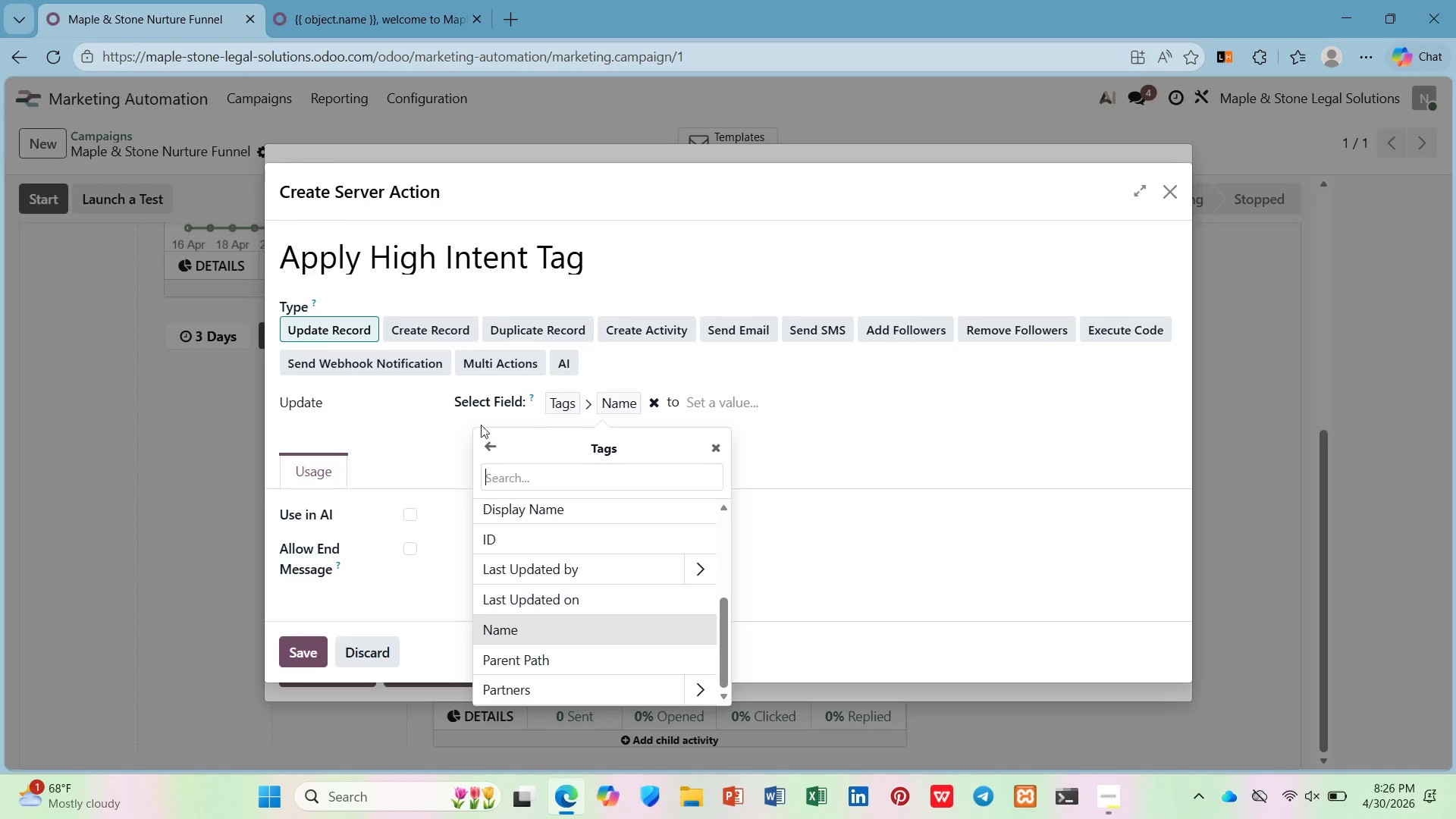 
left_click([490, 443])
 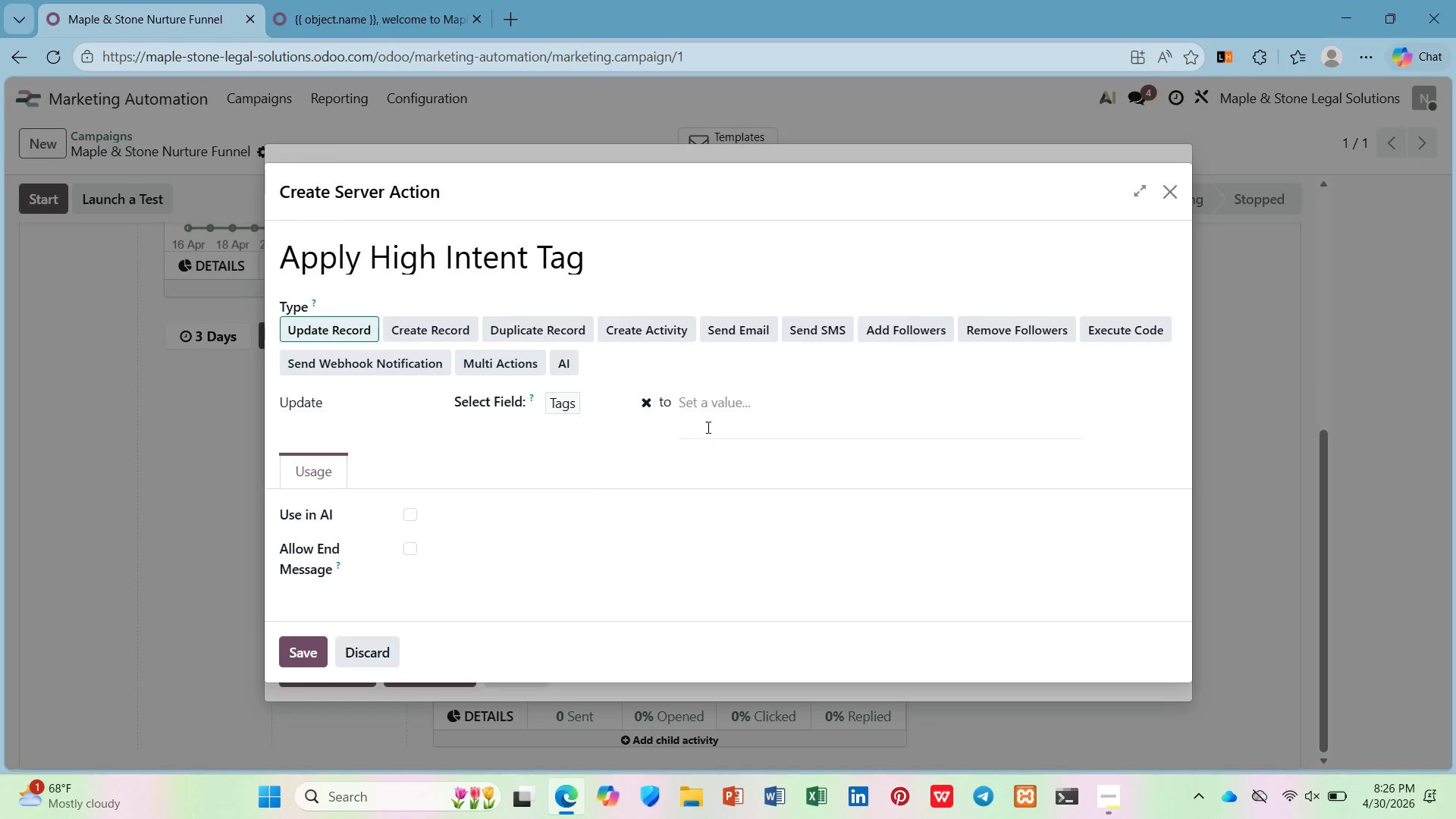 
left_click([711, 410])
 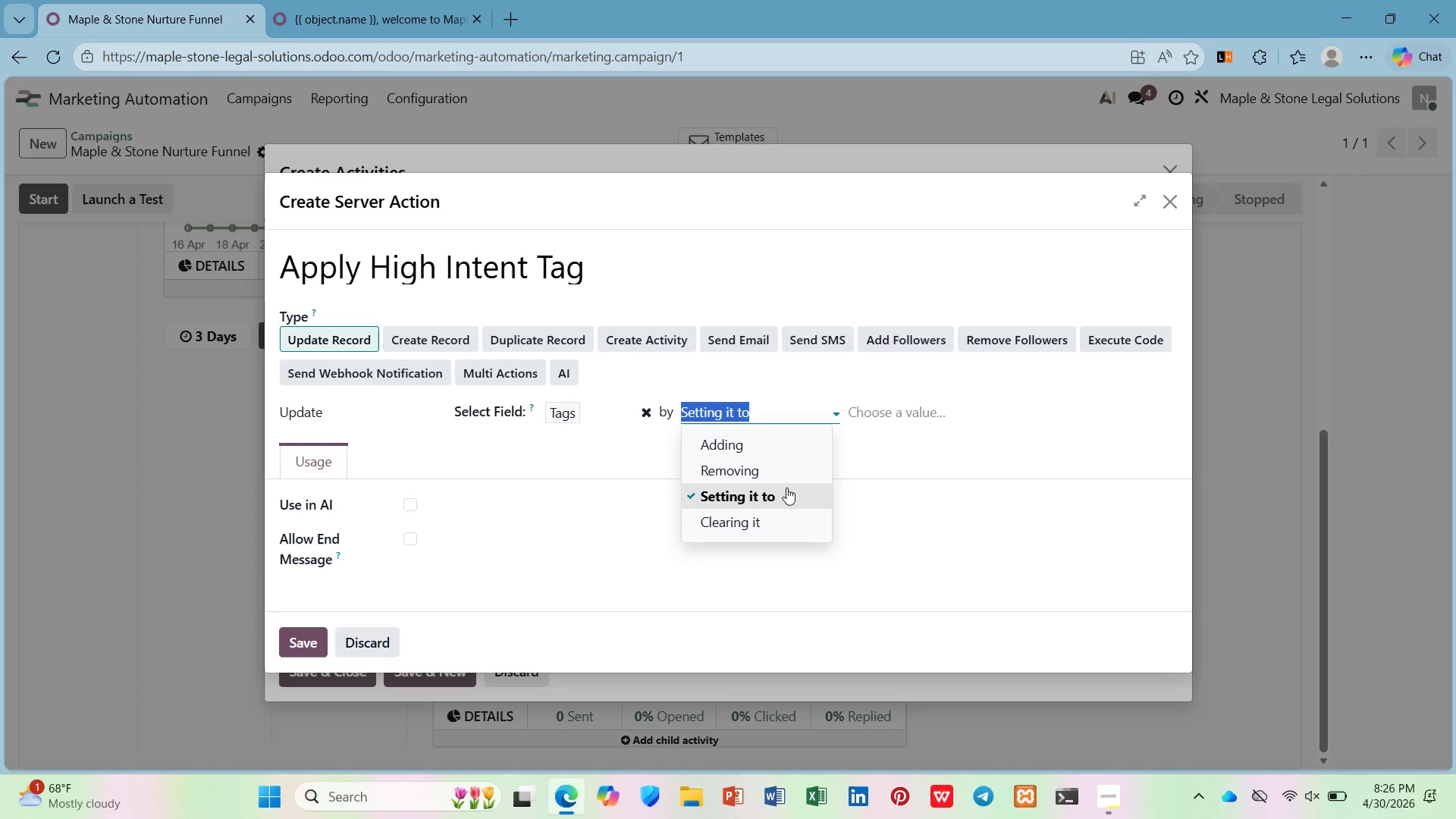 
left_click([784, 494])
 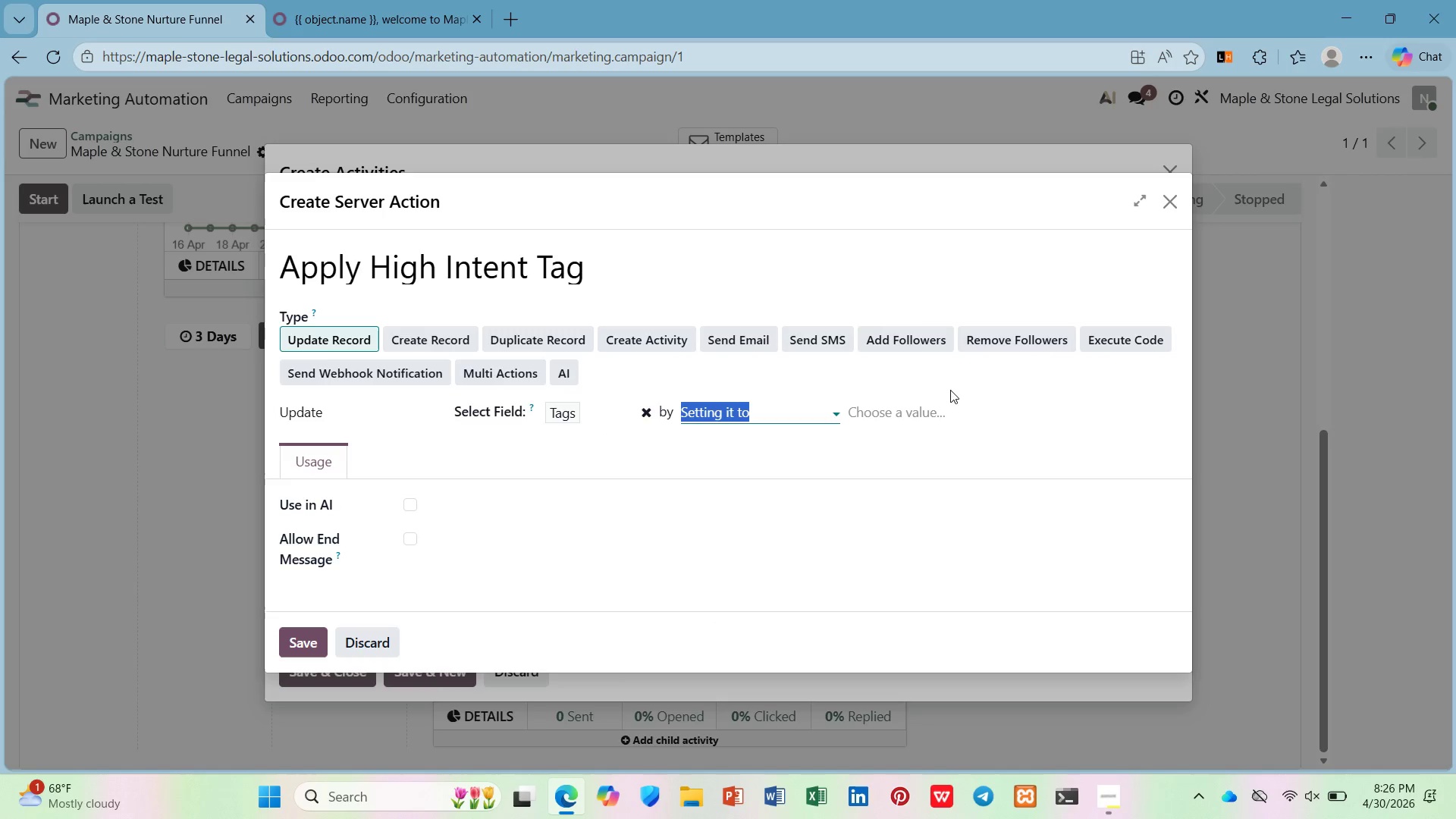 
mouse_move([924, 423])
 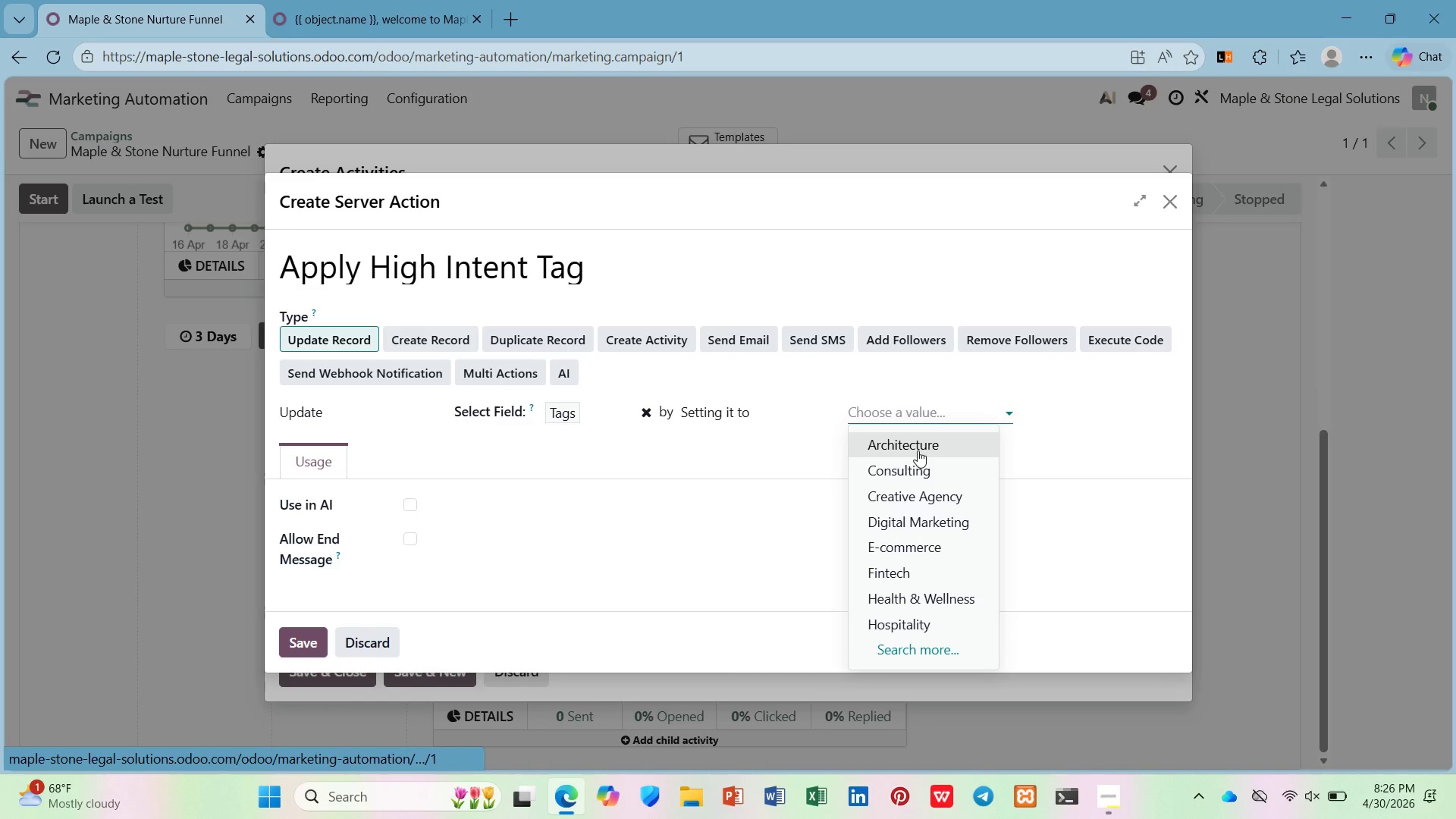 
type(High Intent)
 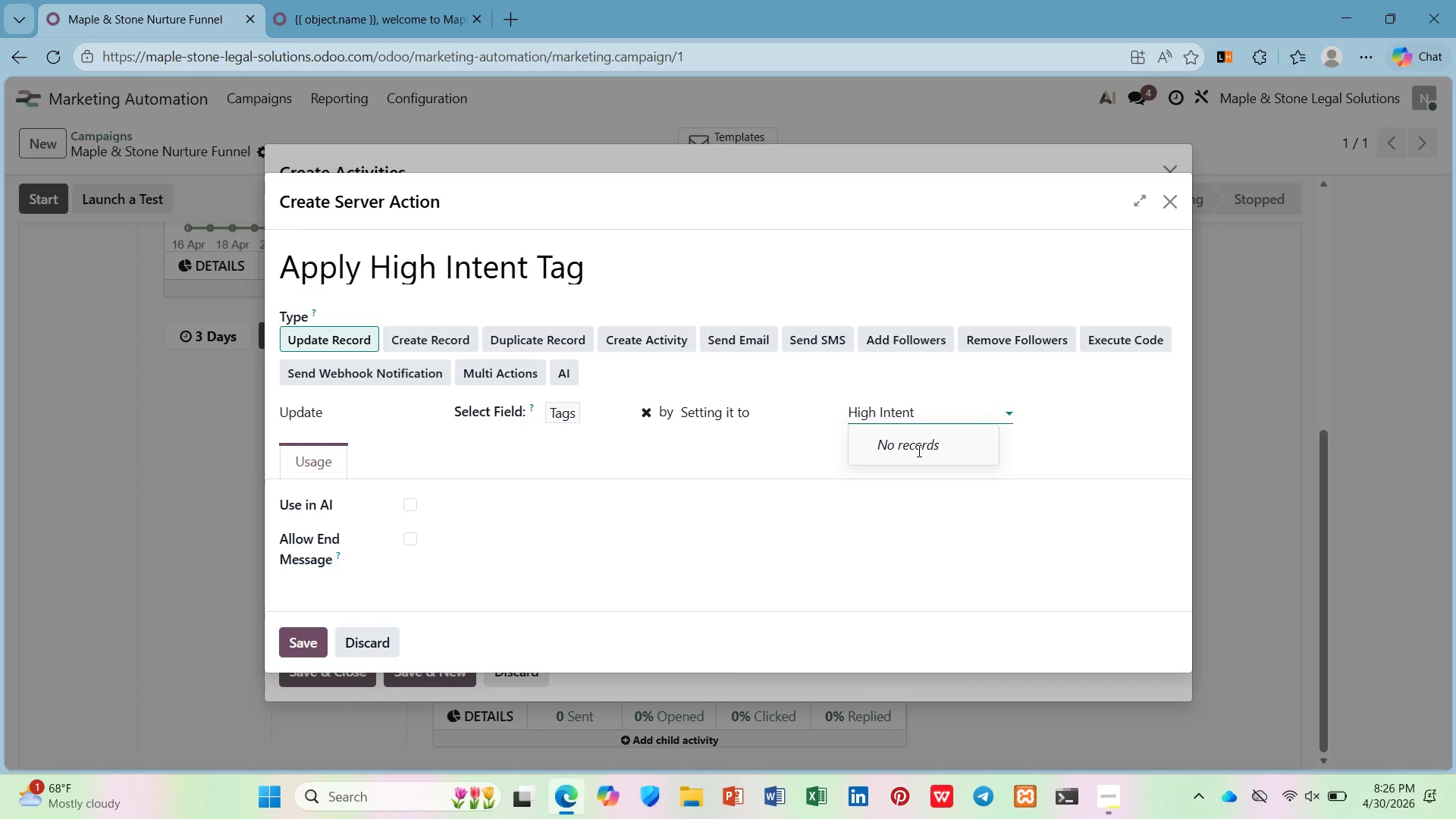 
wait(6.08)
 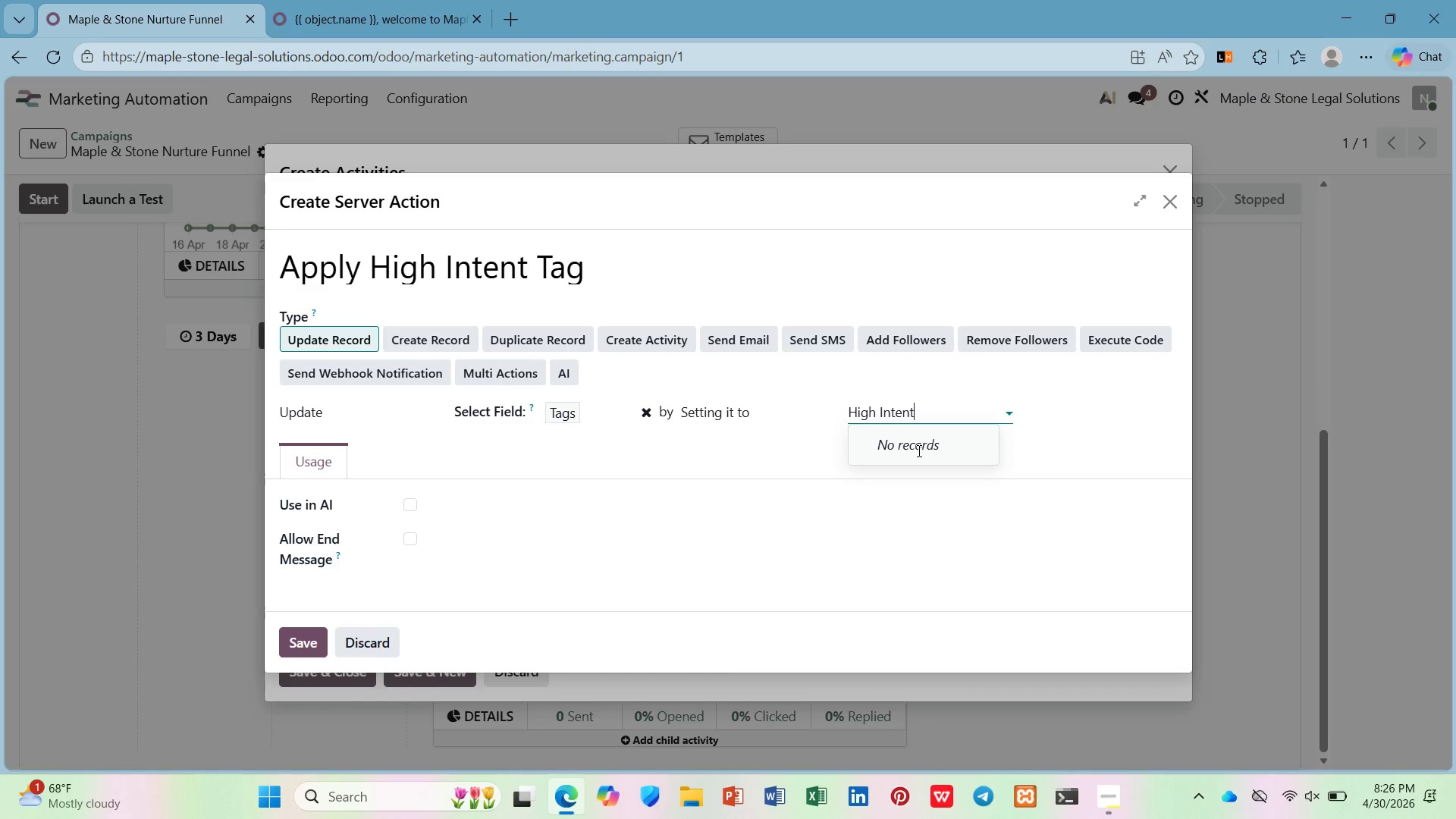 
left_click_drag(start_coordinate=[353, 0], to_coordinate=[429, 101])
 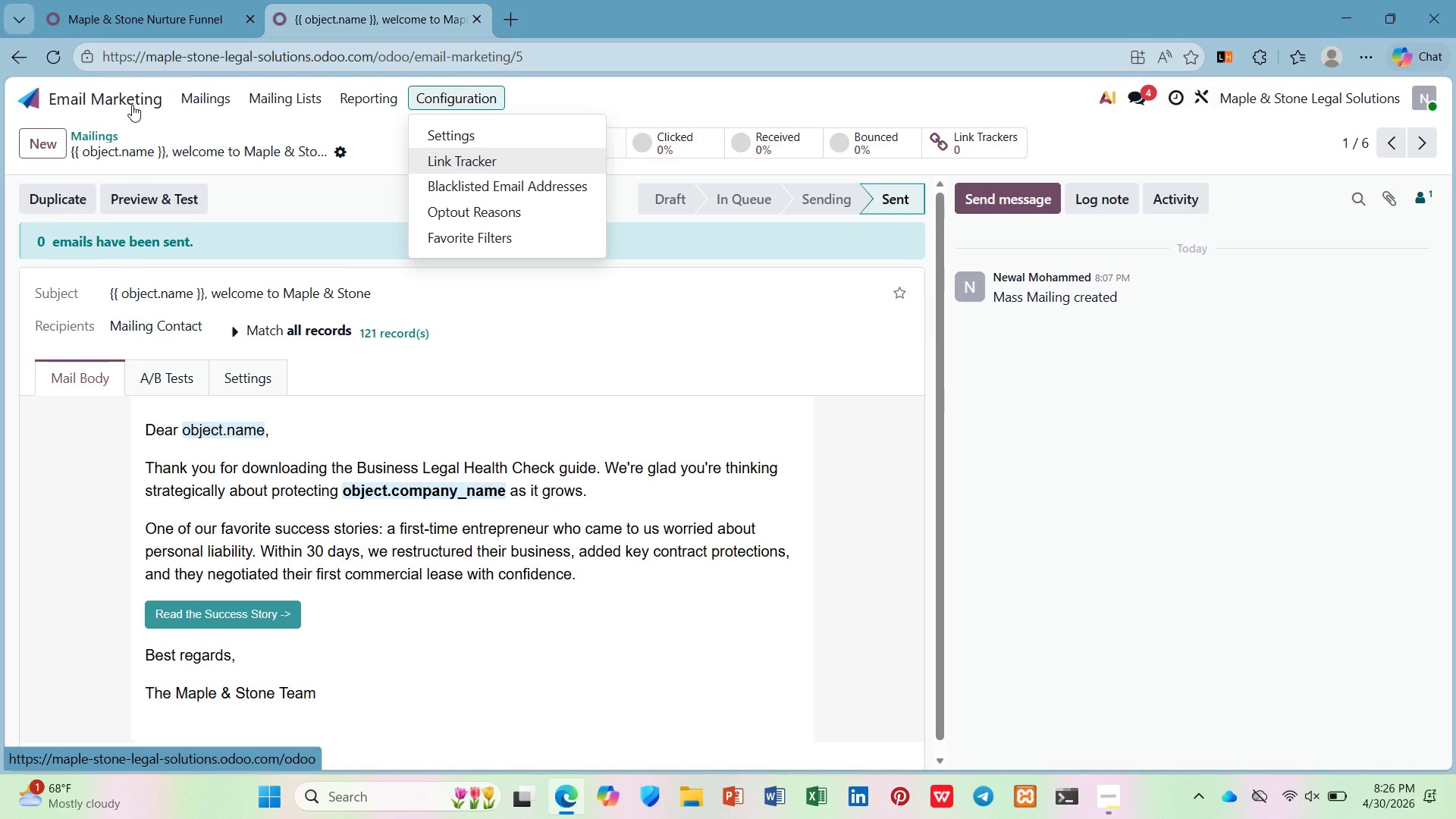 
left_click([119, 102])
 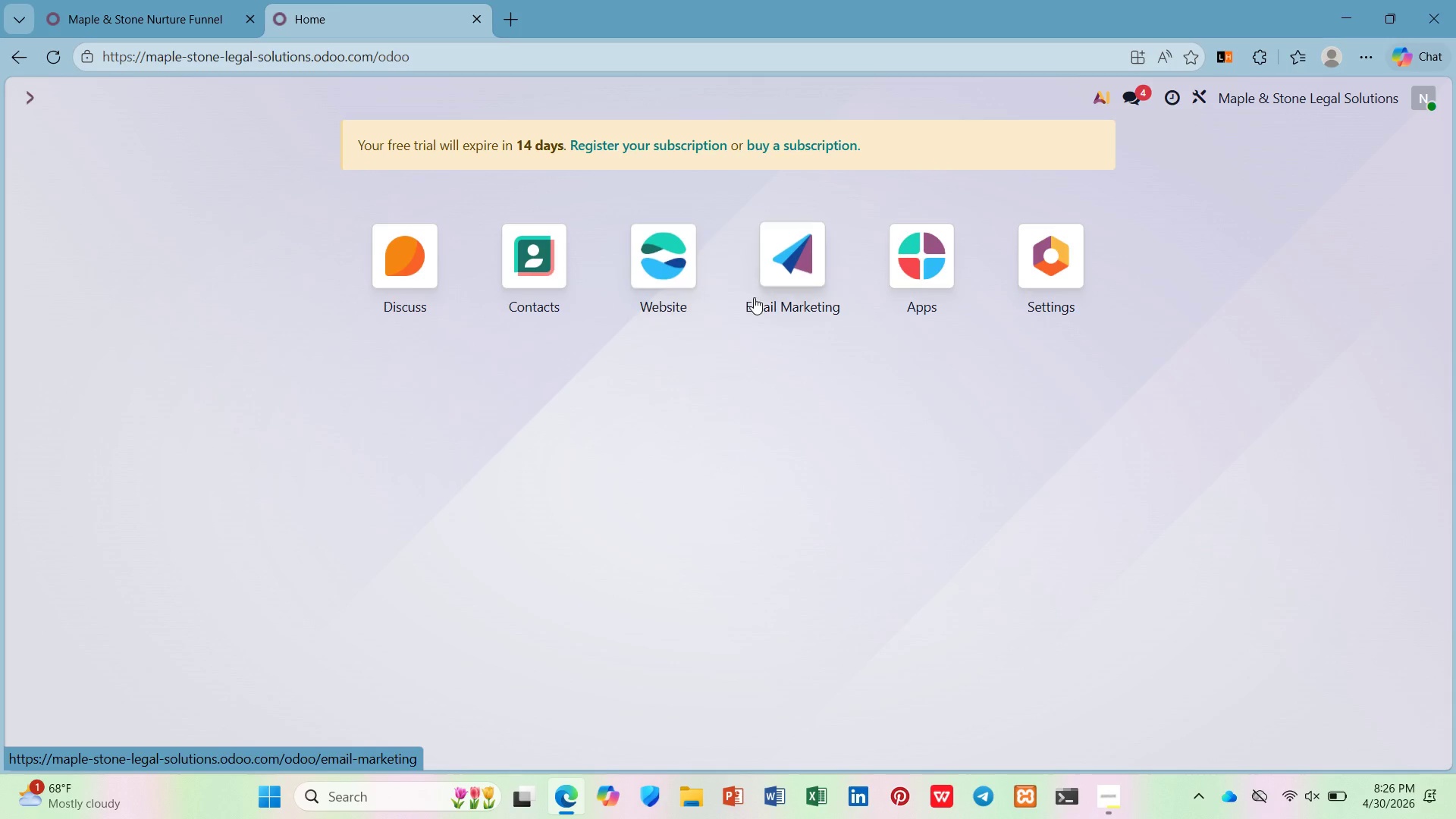 
left_click([657, 290])
 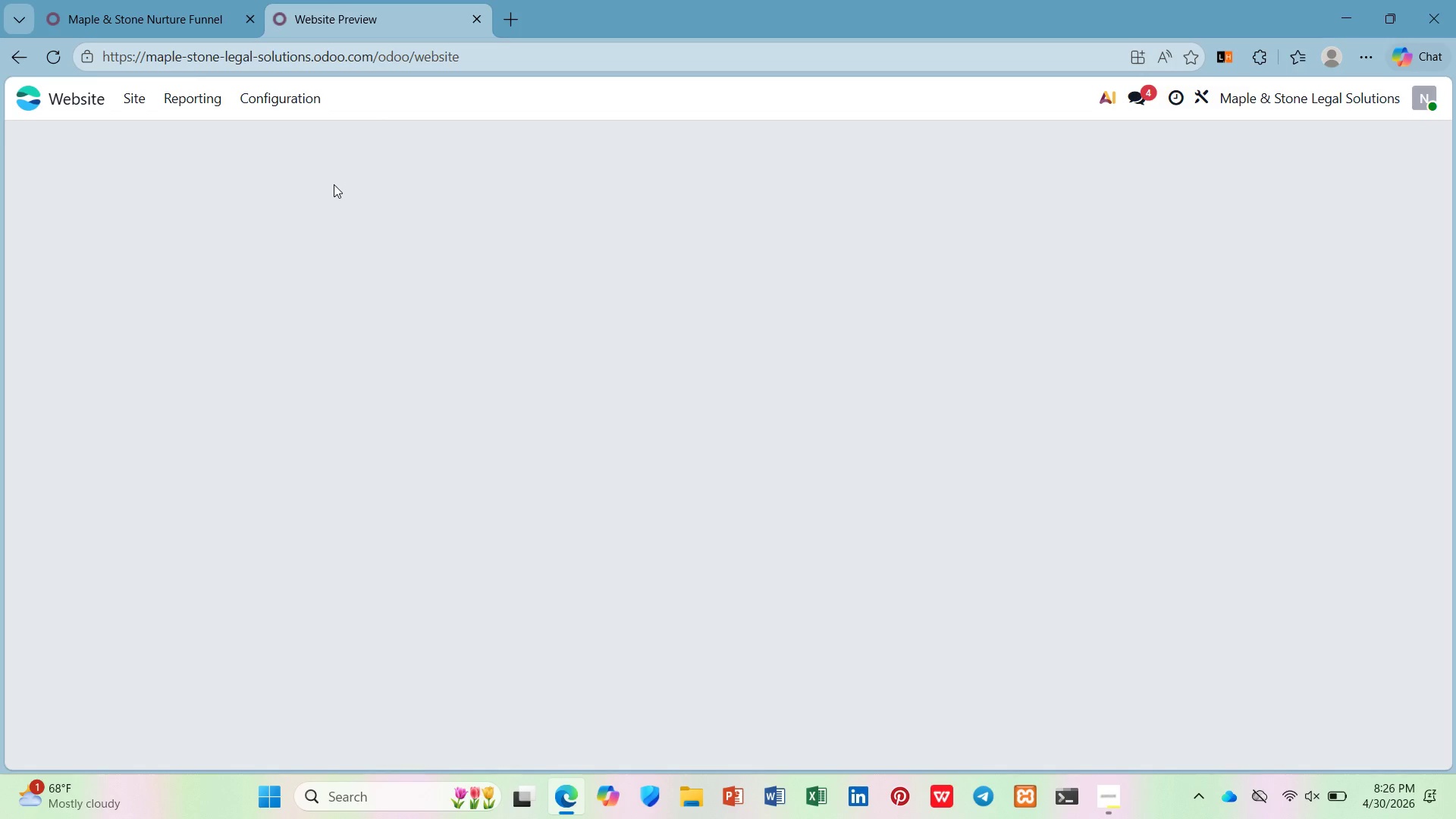 
wait(10.44)
 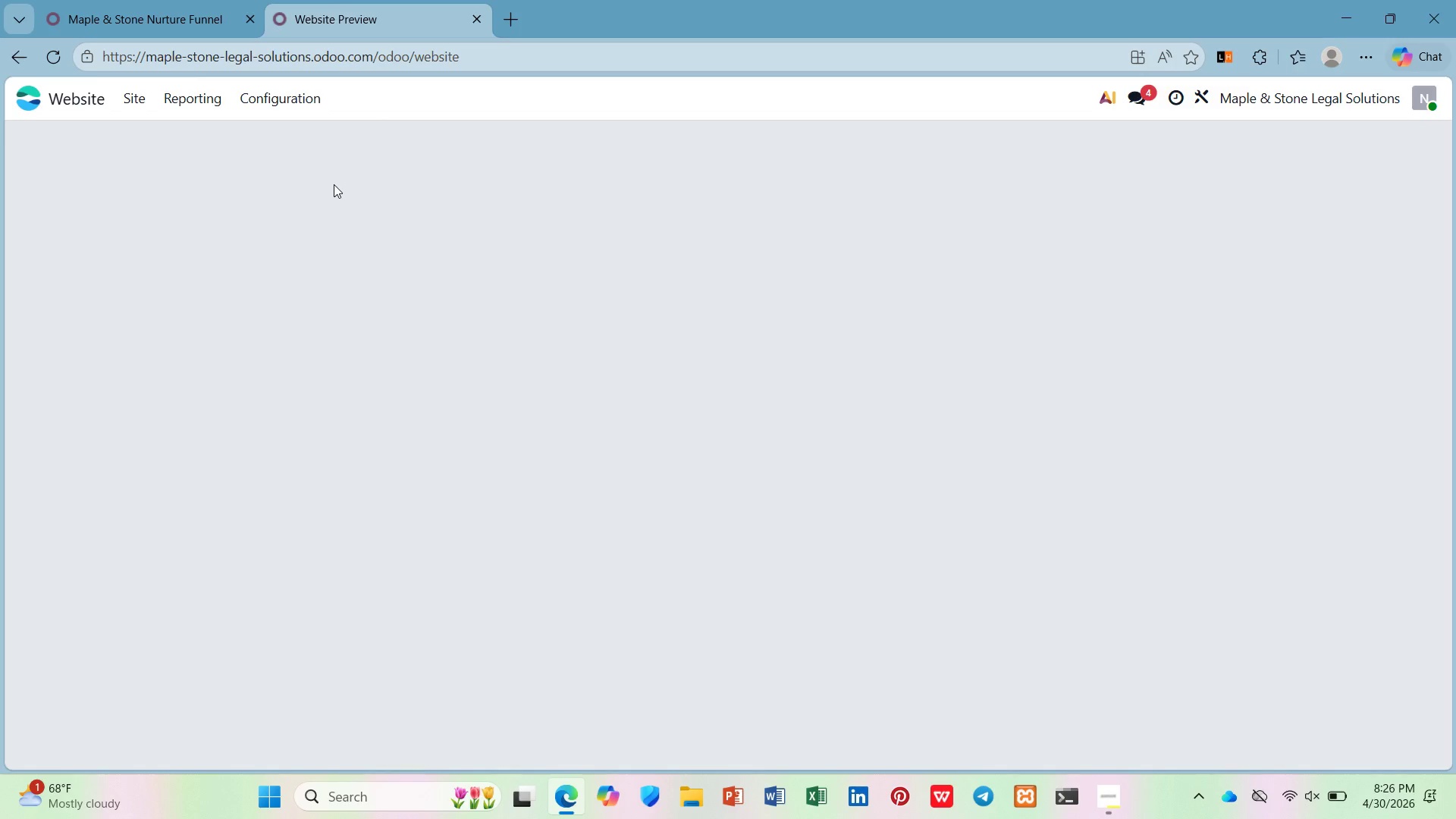 
left_click([283, 419])
 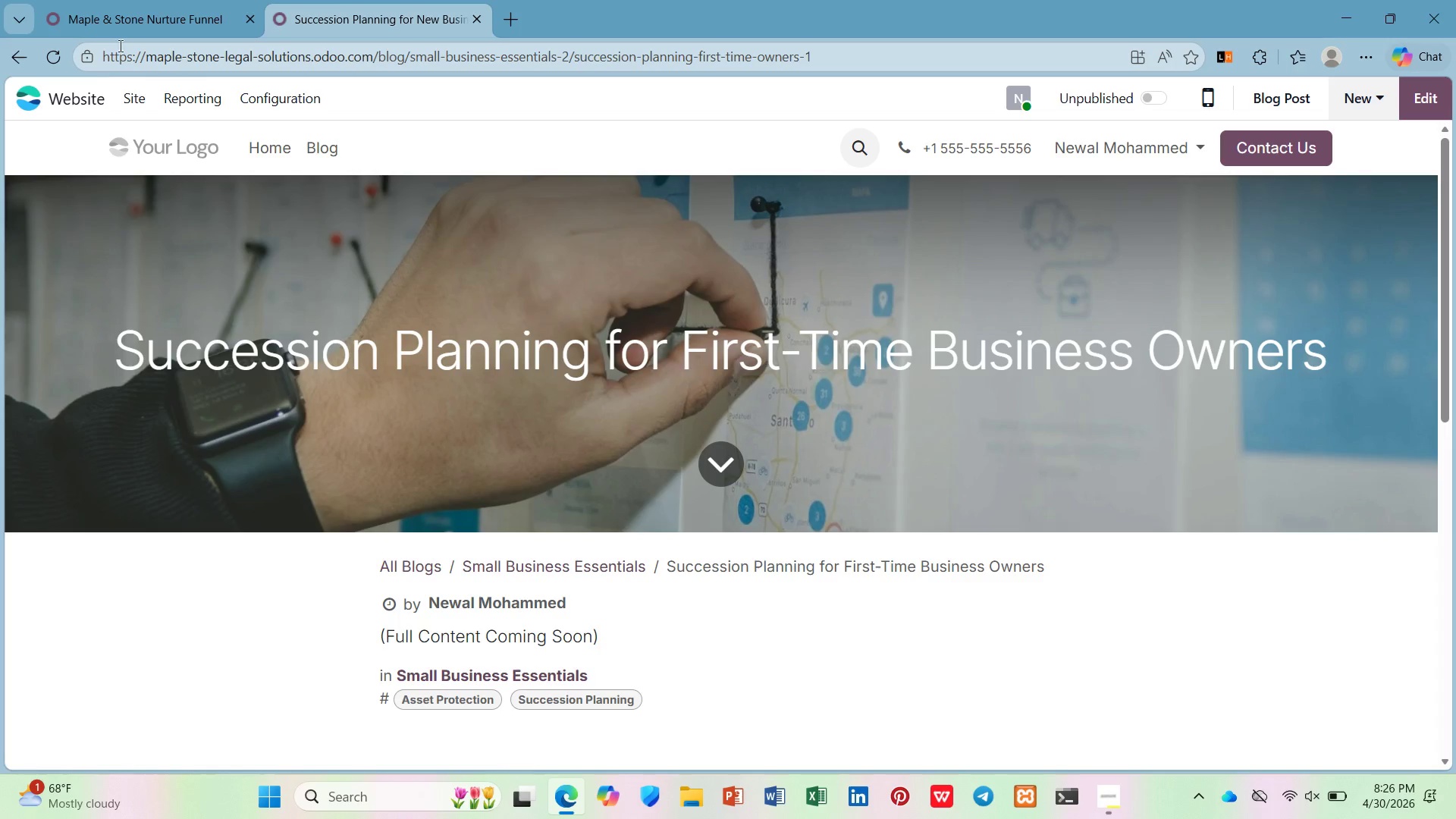 
left_click([294, 92])
 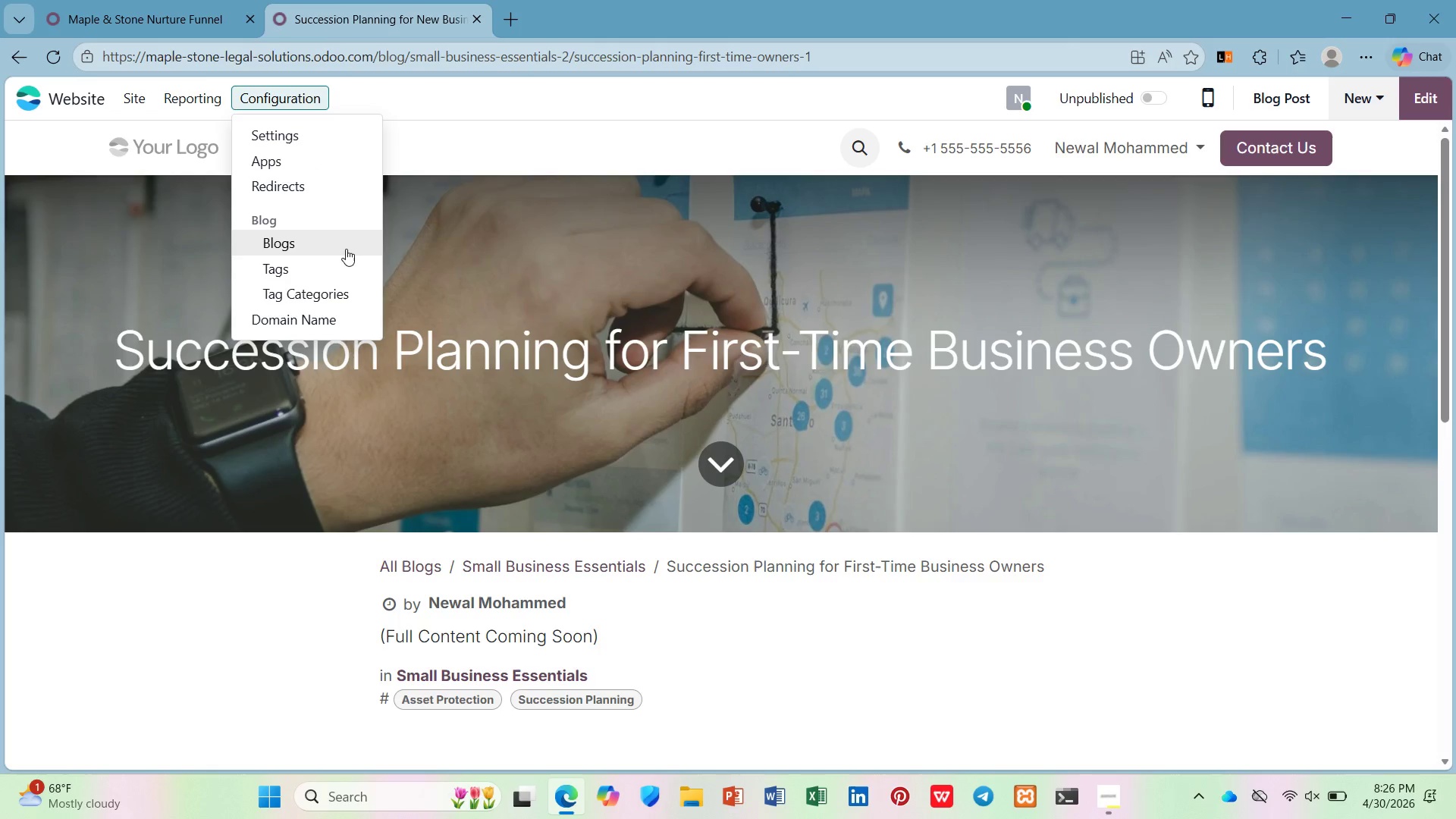 
left_click_drag(start_coordinate=[346, 259], to_coordinate=[344, 263])
 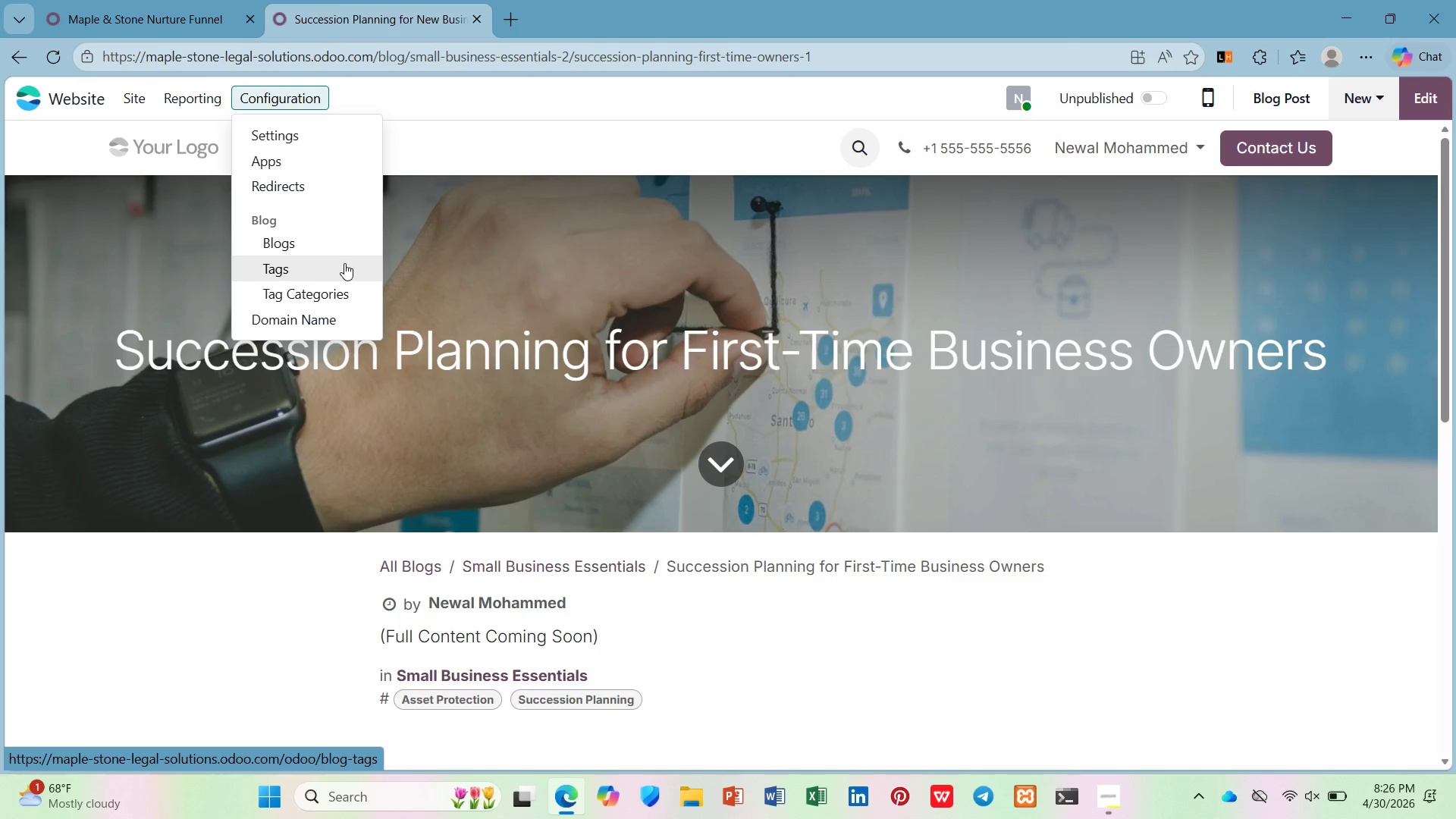 
left_click([343, 263])
 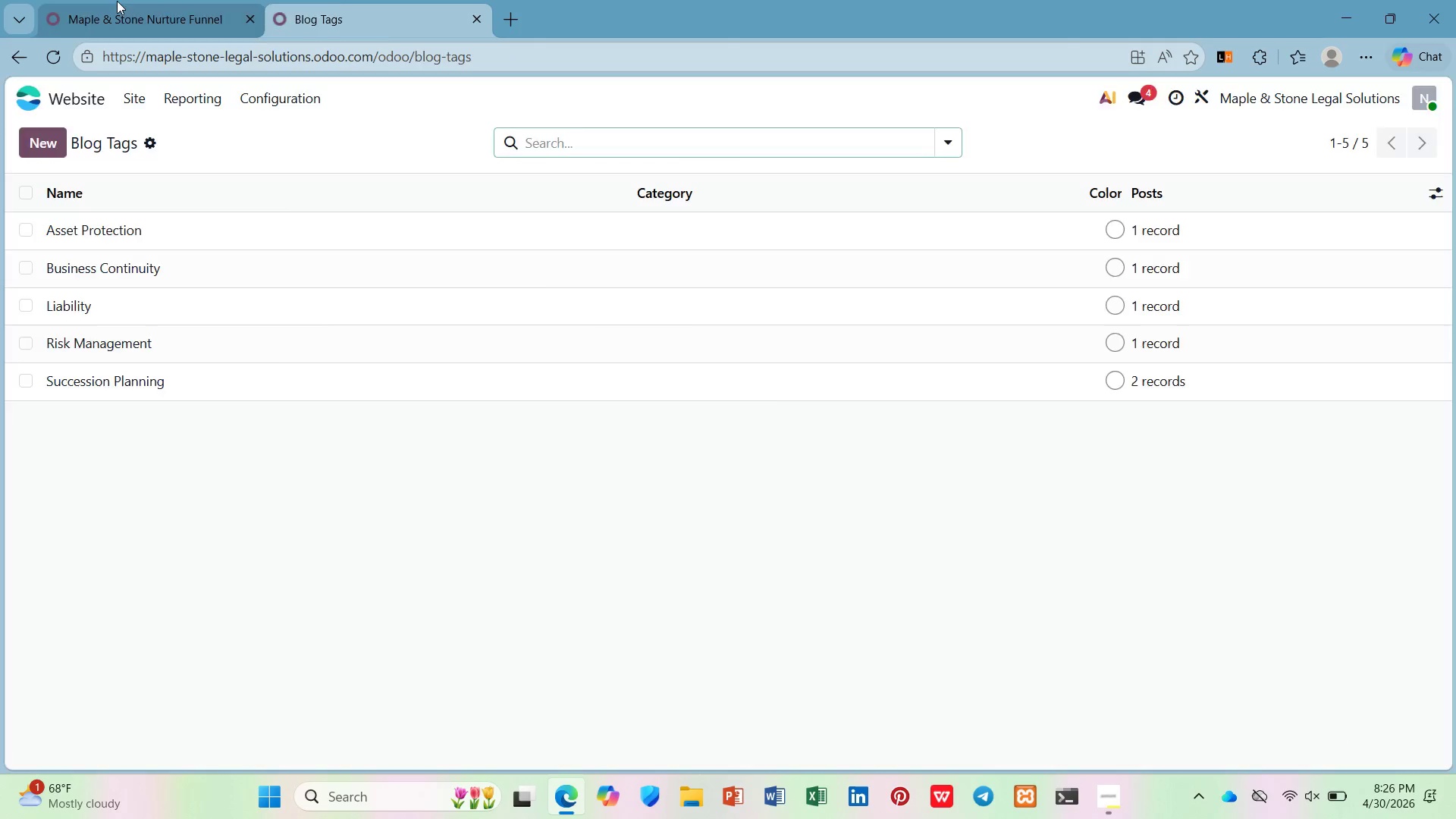 
left_click([613, 450])
 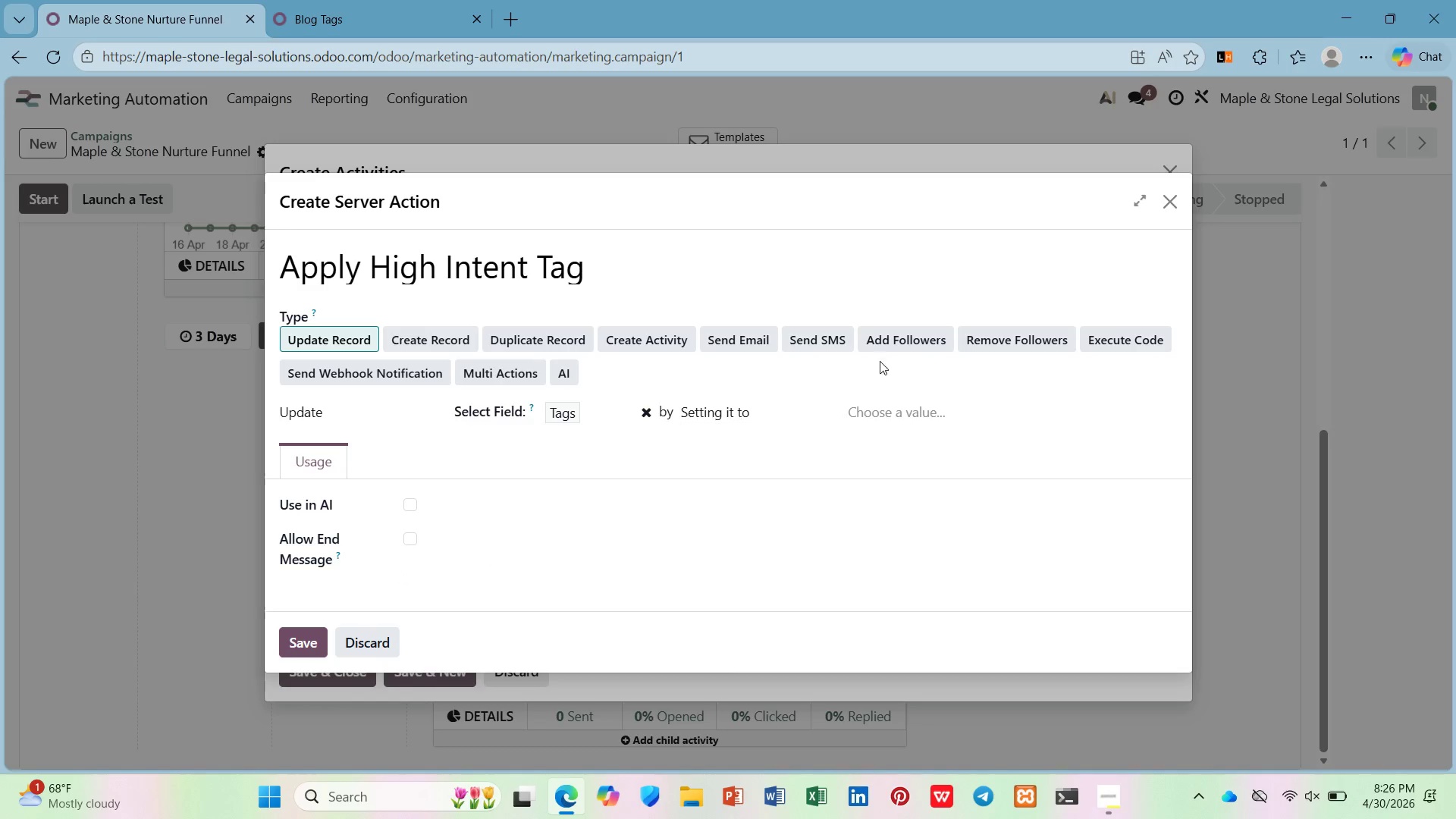 
mouse_move([876, 429])
 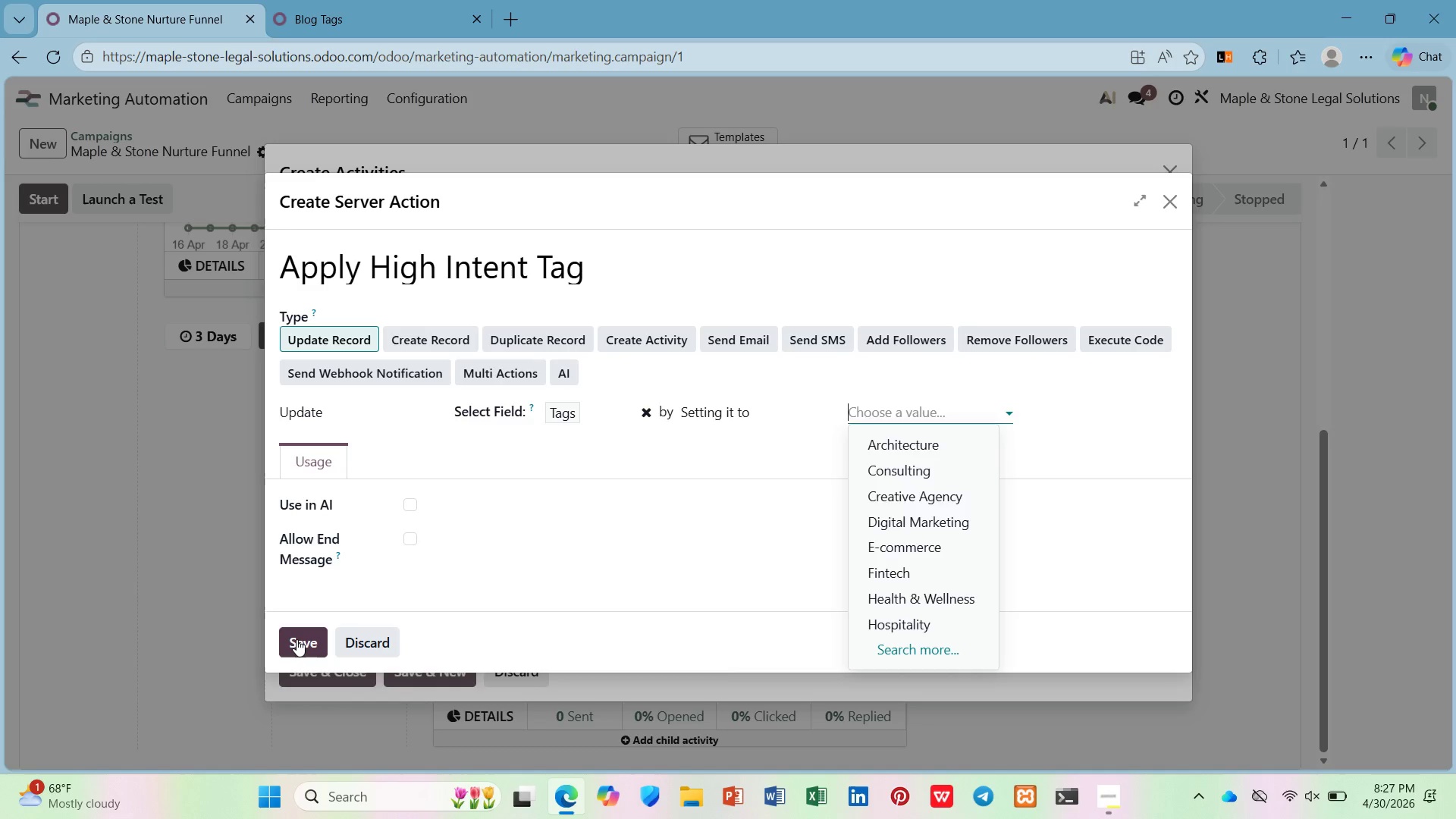 
left_click([303, 639])
 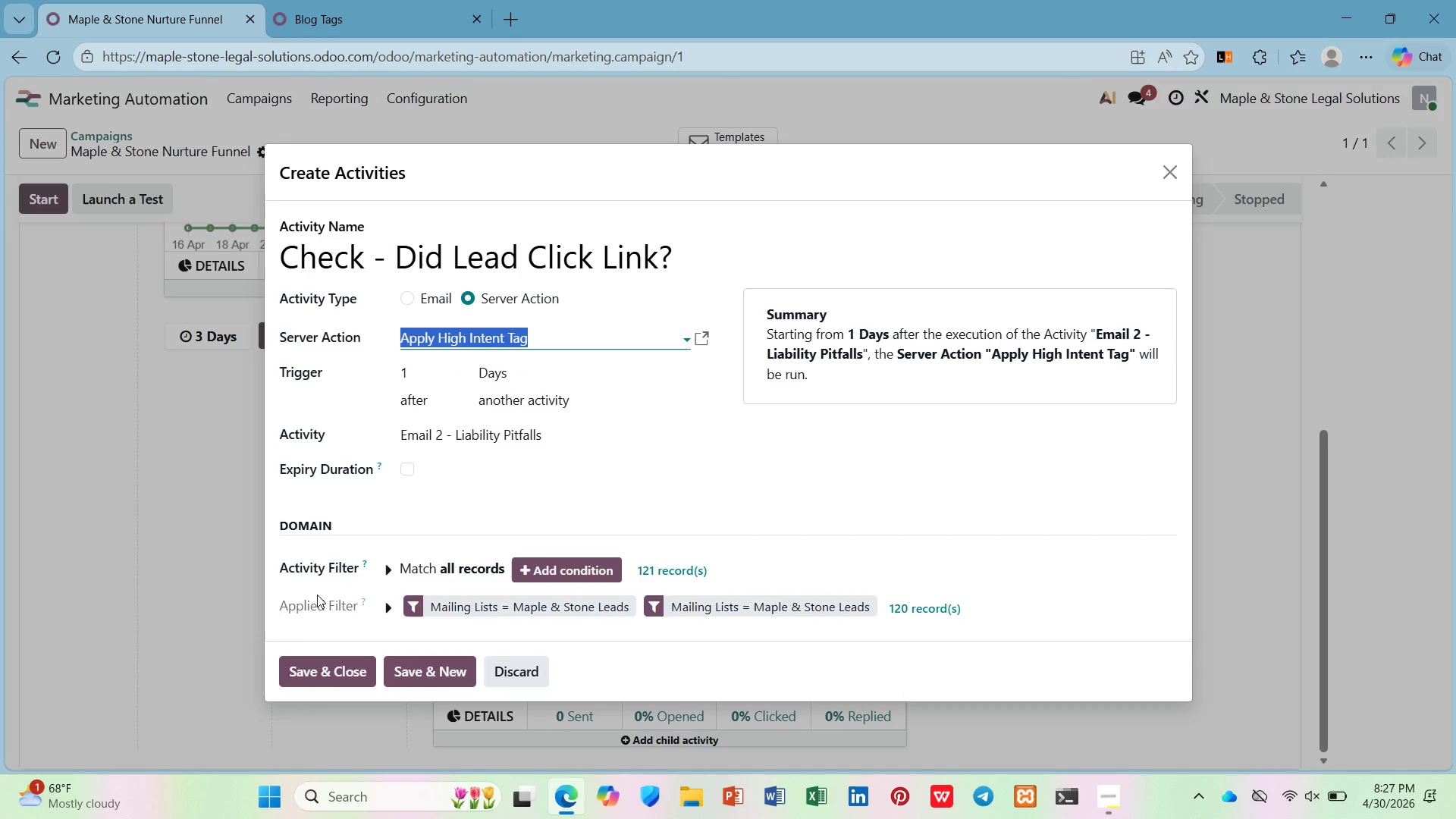 
left_click([651, 395])
 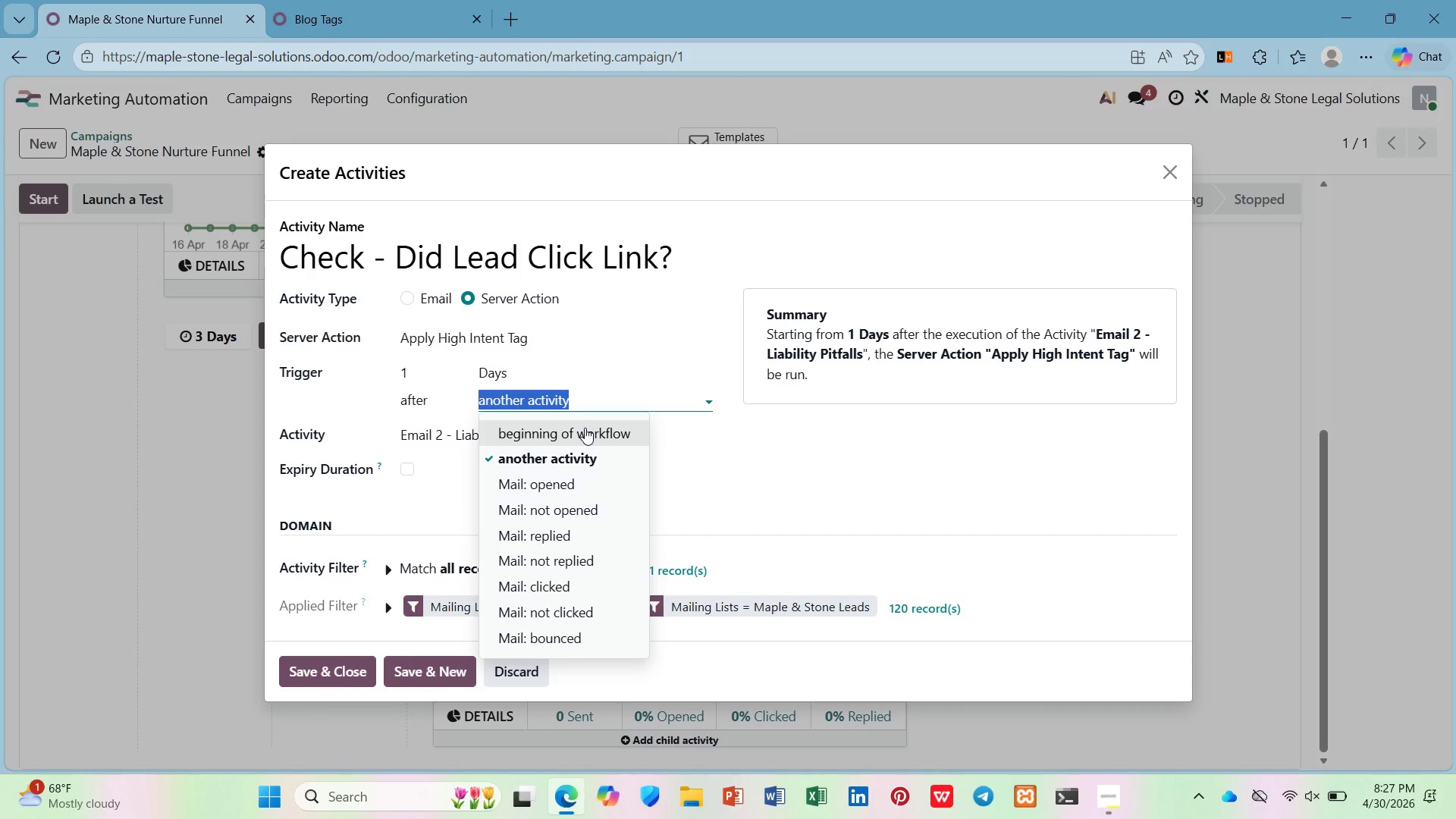 
wait(7.33)
 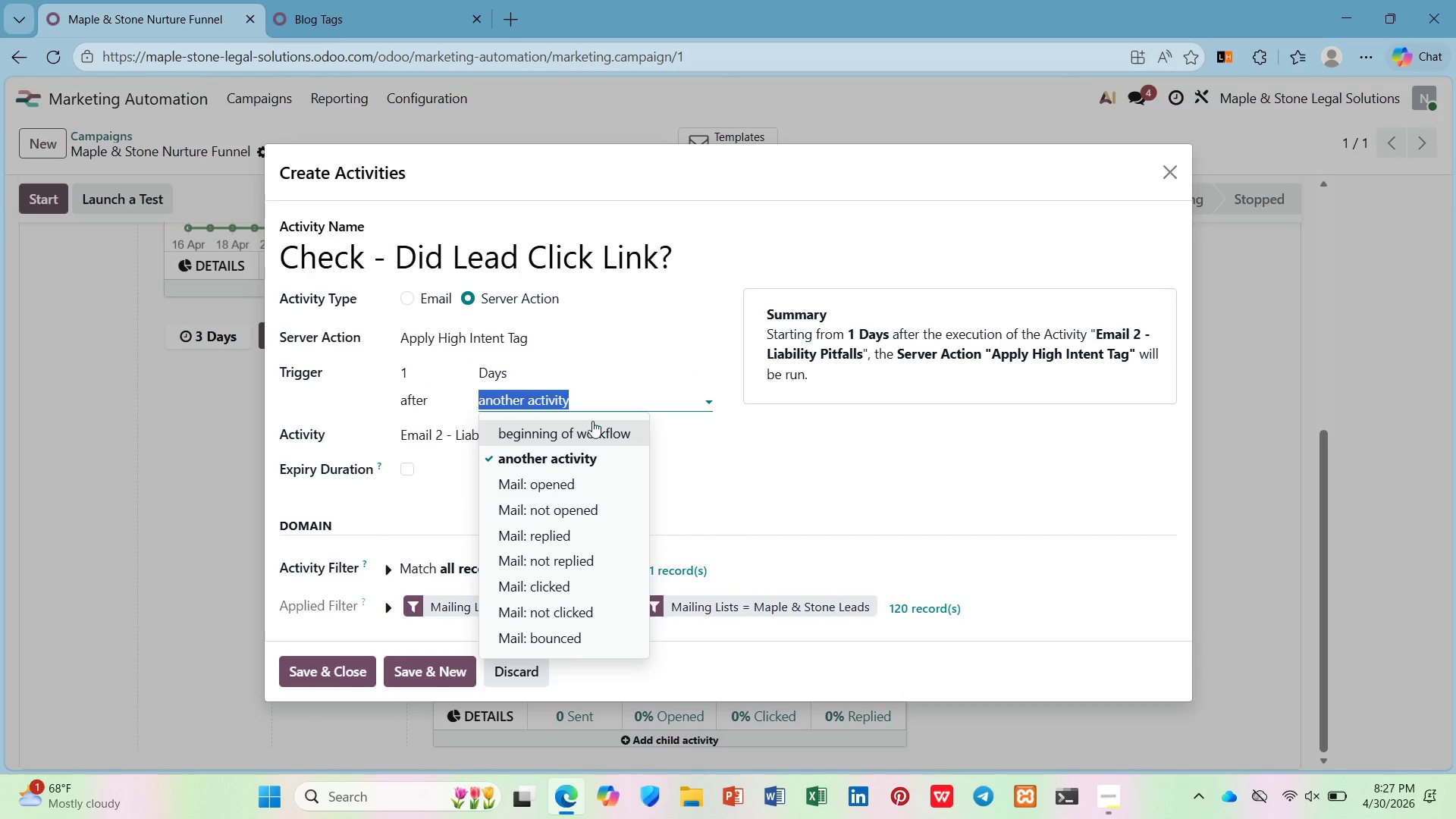 
left_click([786, 405])
 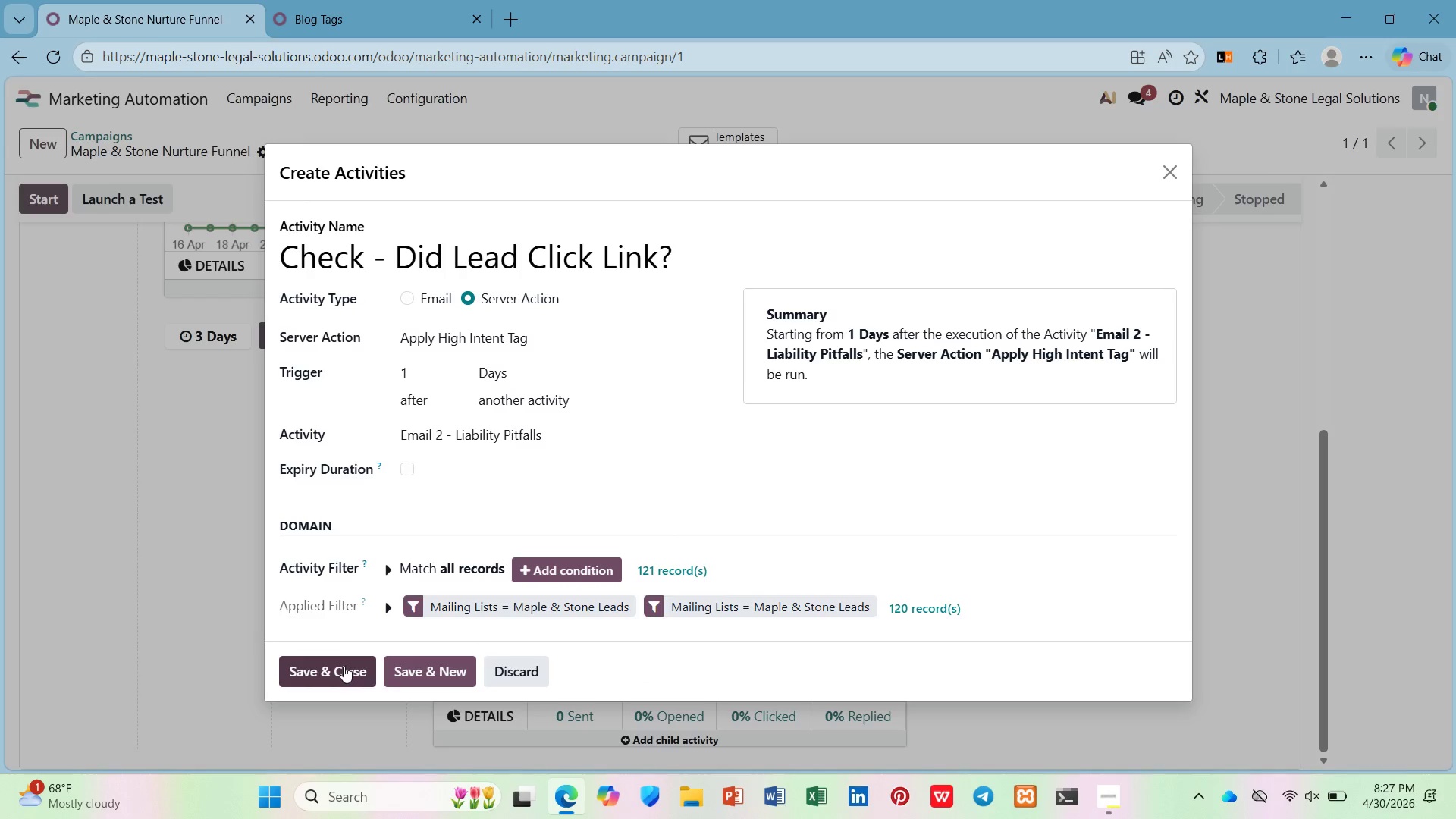 
left_click([344, 666])
 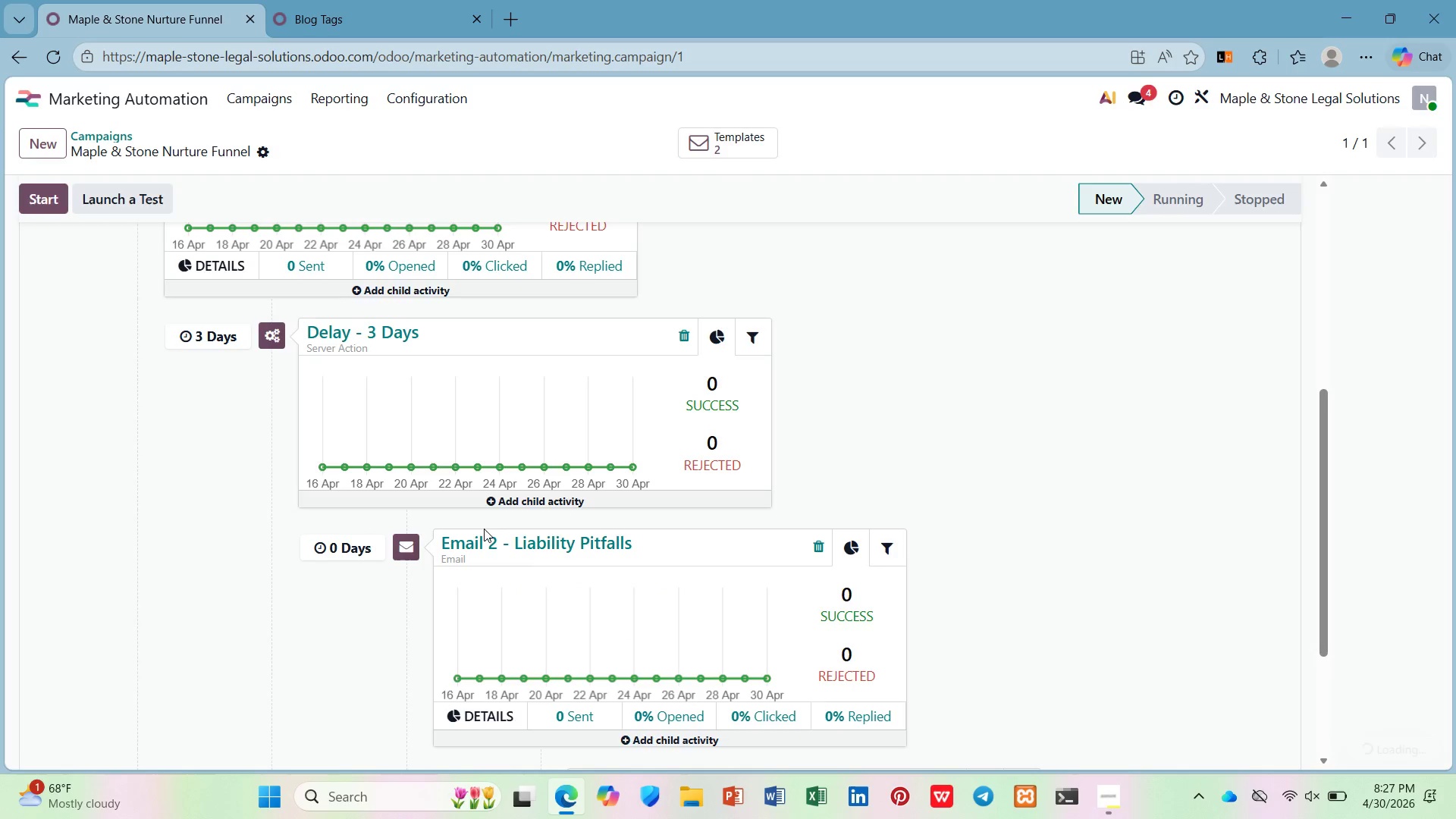 
scroll: coordinate [603, 592], scroll_direction: down, amount: 9.0
 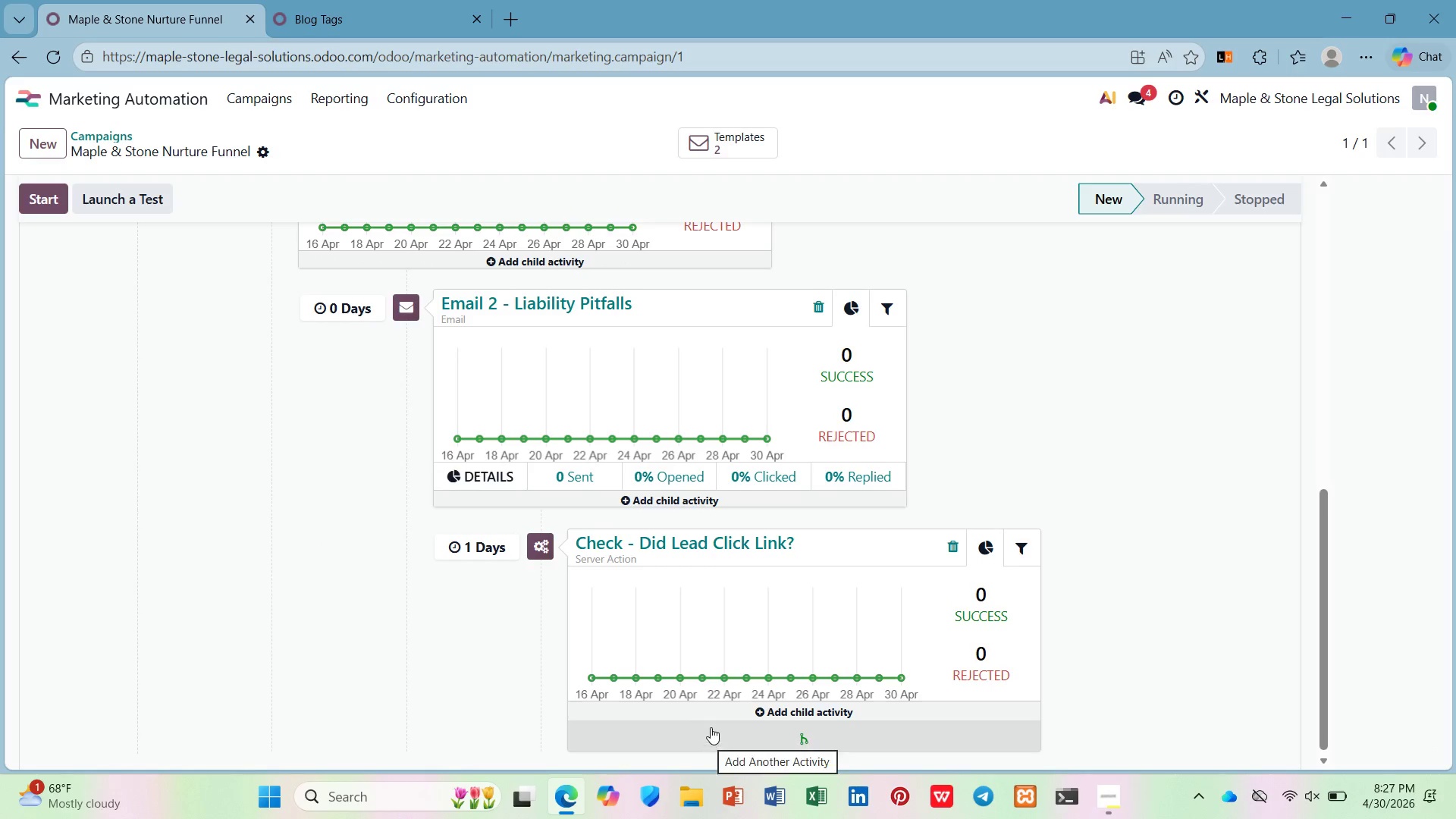 
left_click([711, 729])
 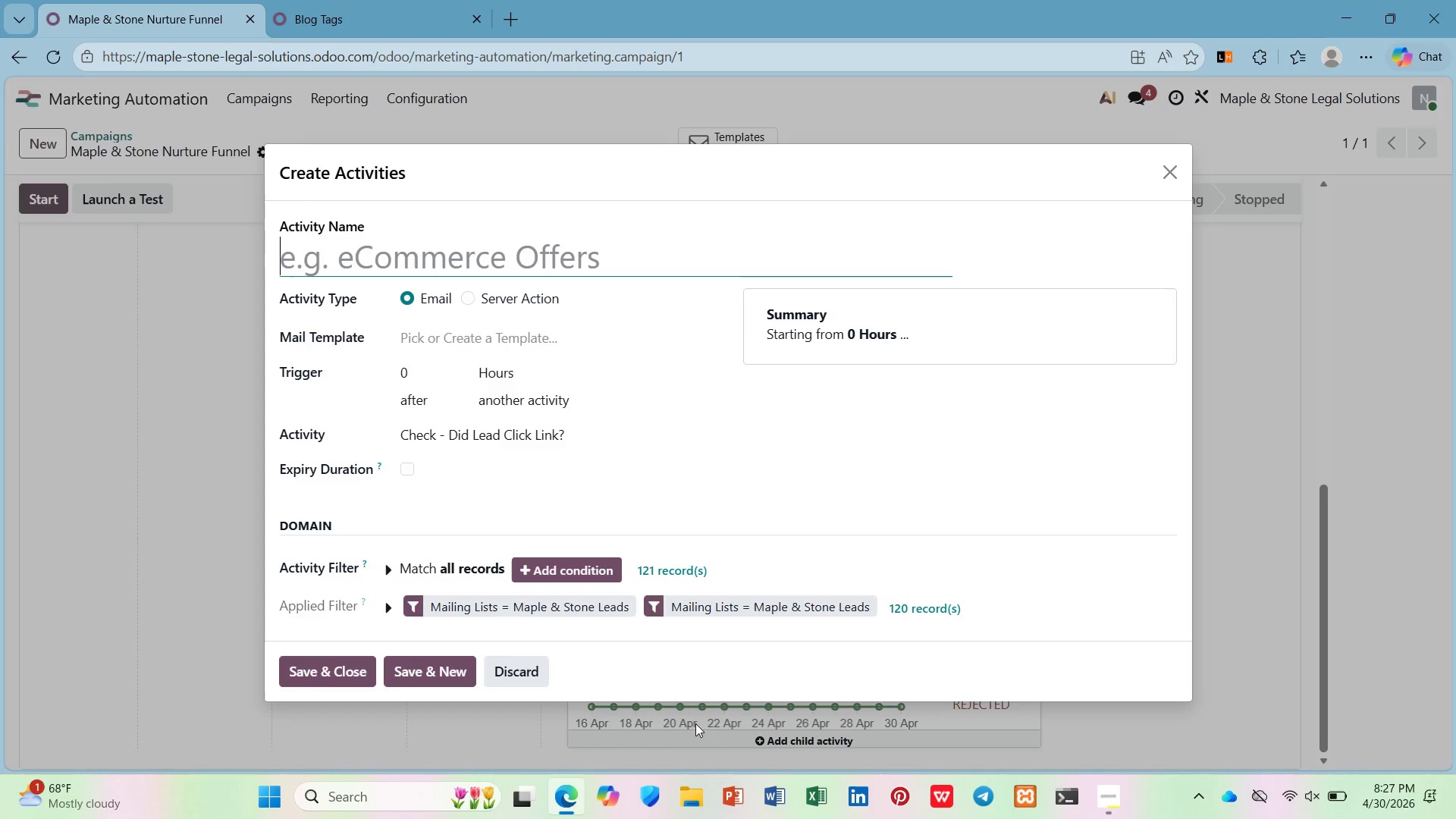 
wait(12.58)
 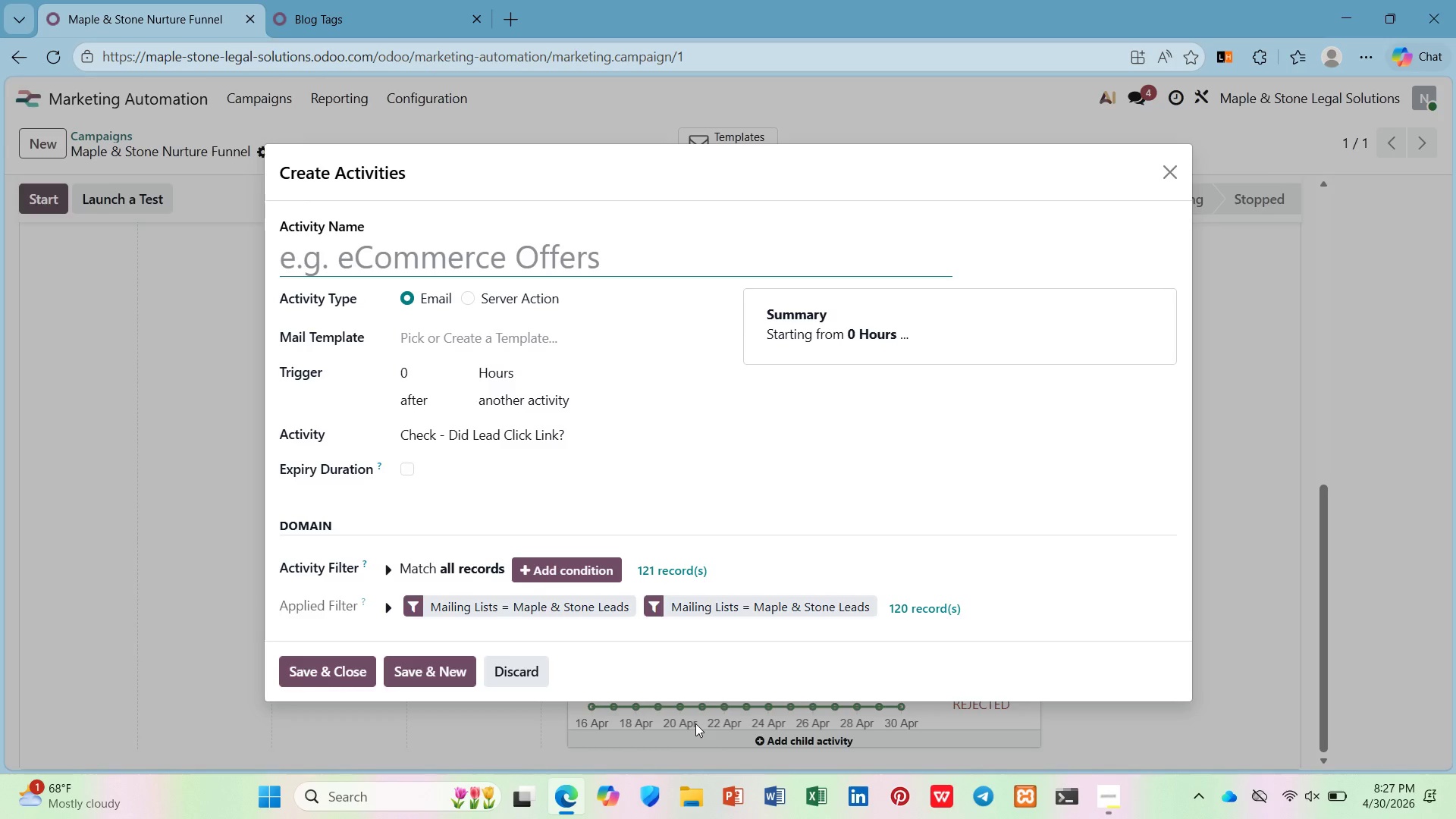 
type(Banch - High Intent?)
 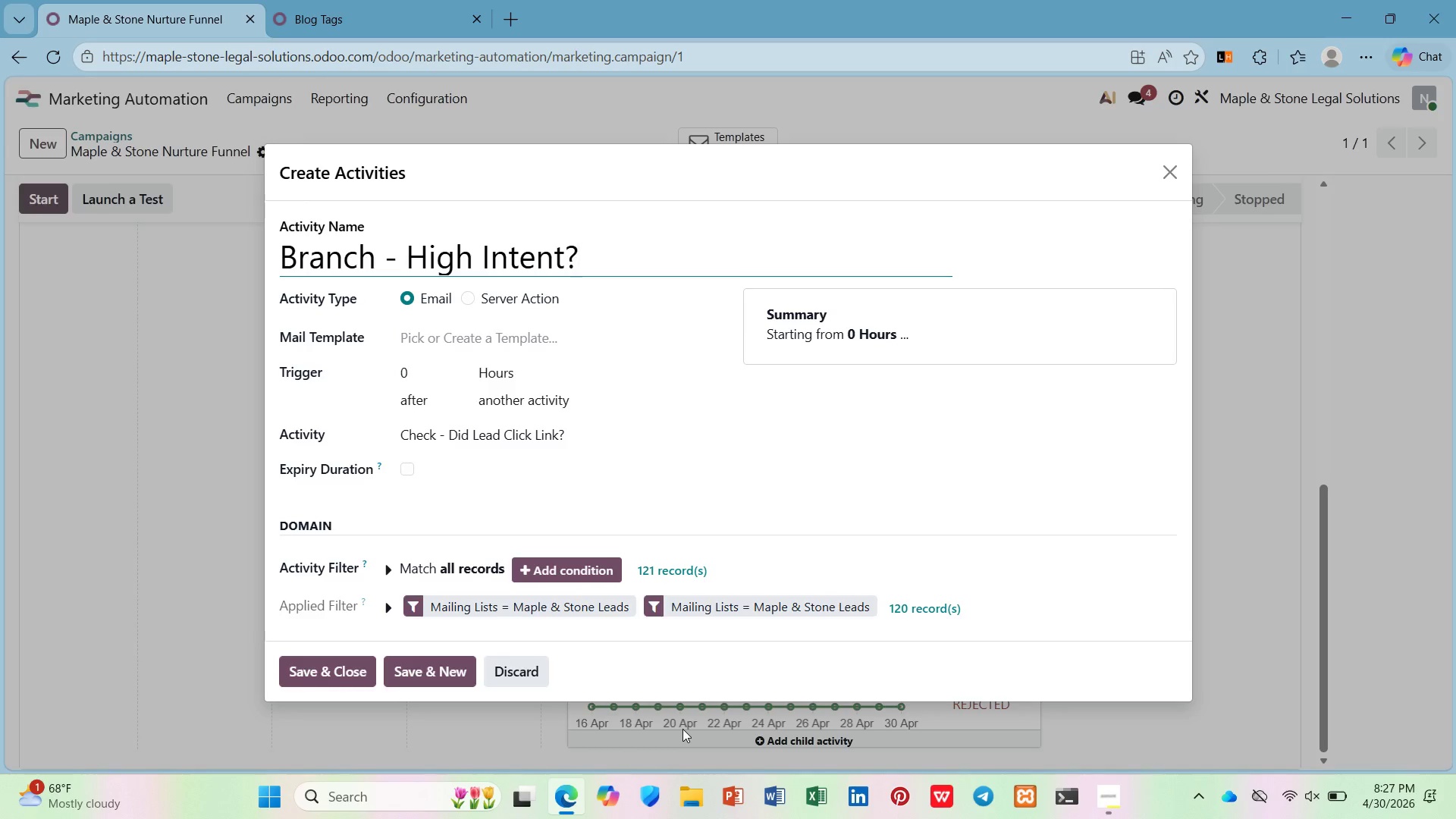 
hold_key(key=R, duration=0.31)
 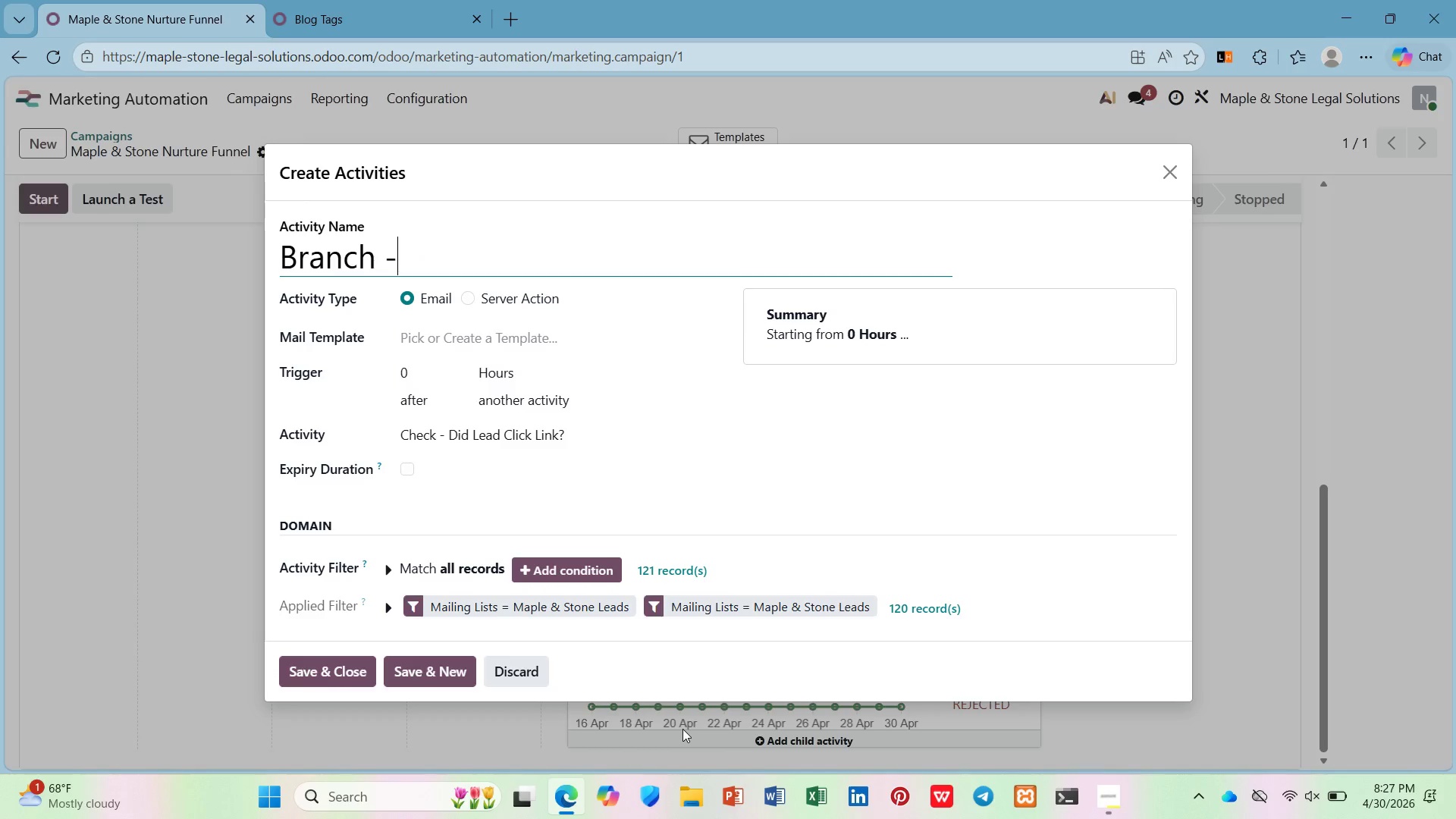 
wait(14.62)
 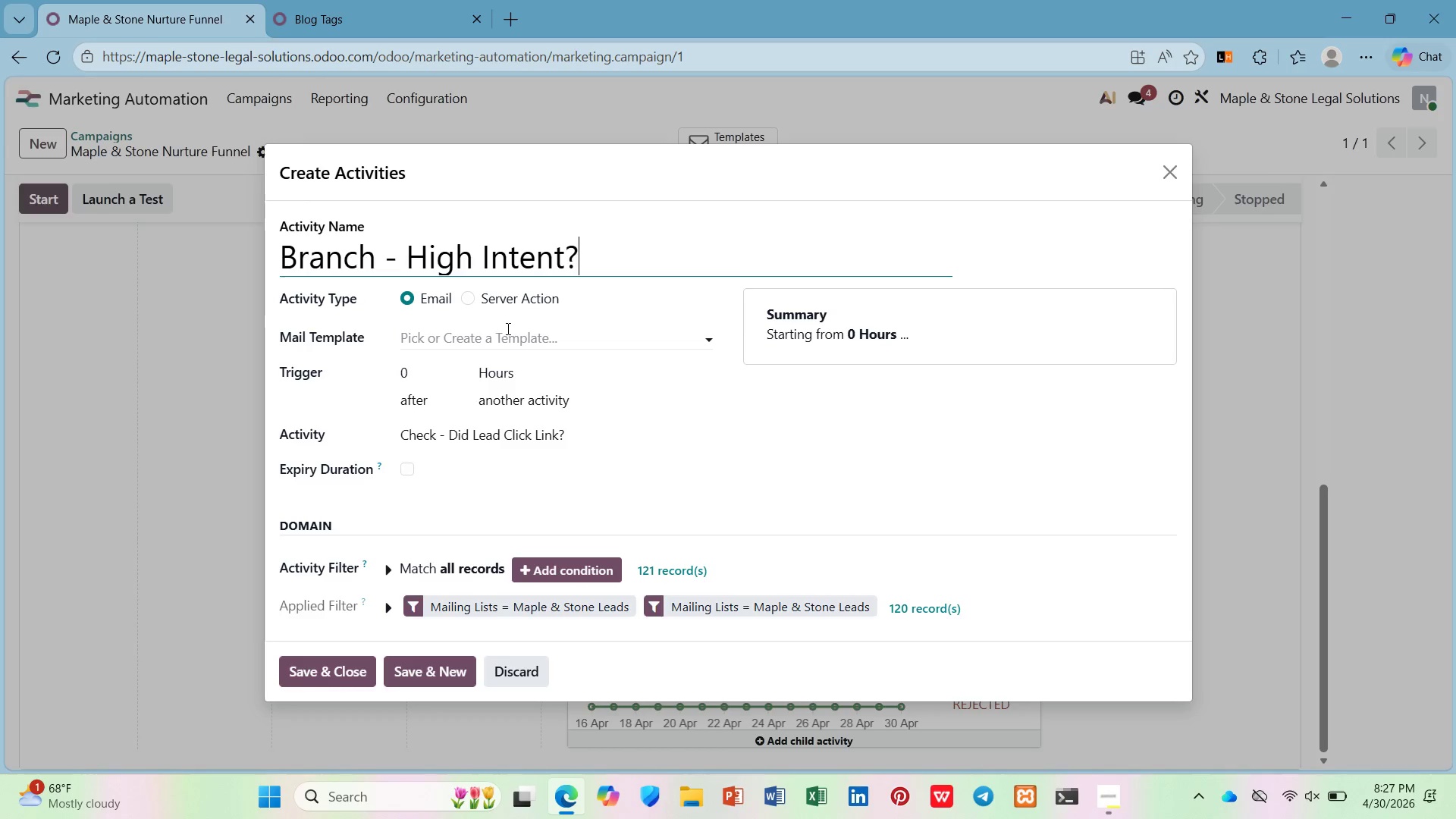 
left_click([461, 300])
 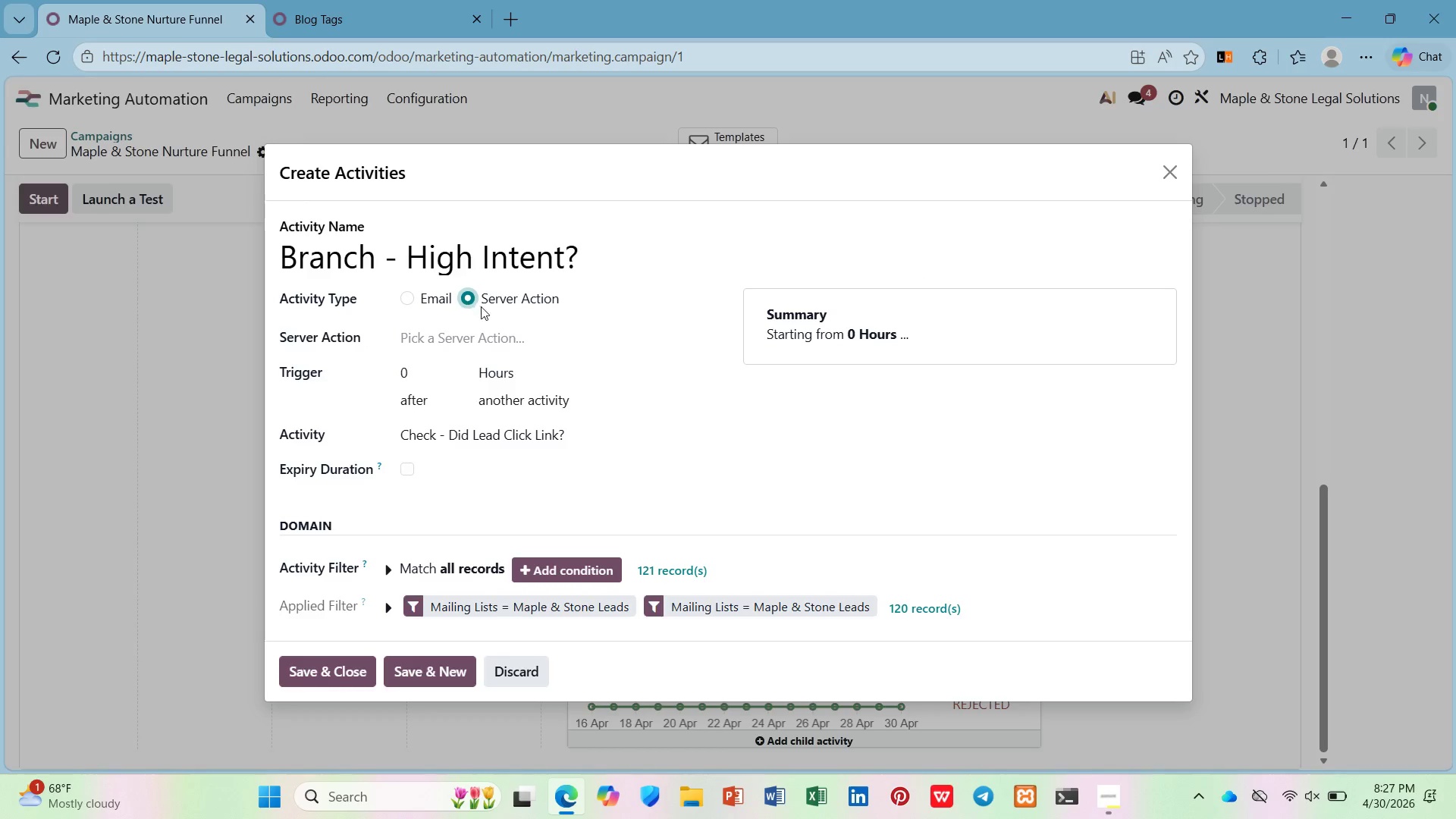 
mouse_move([481, 341])
 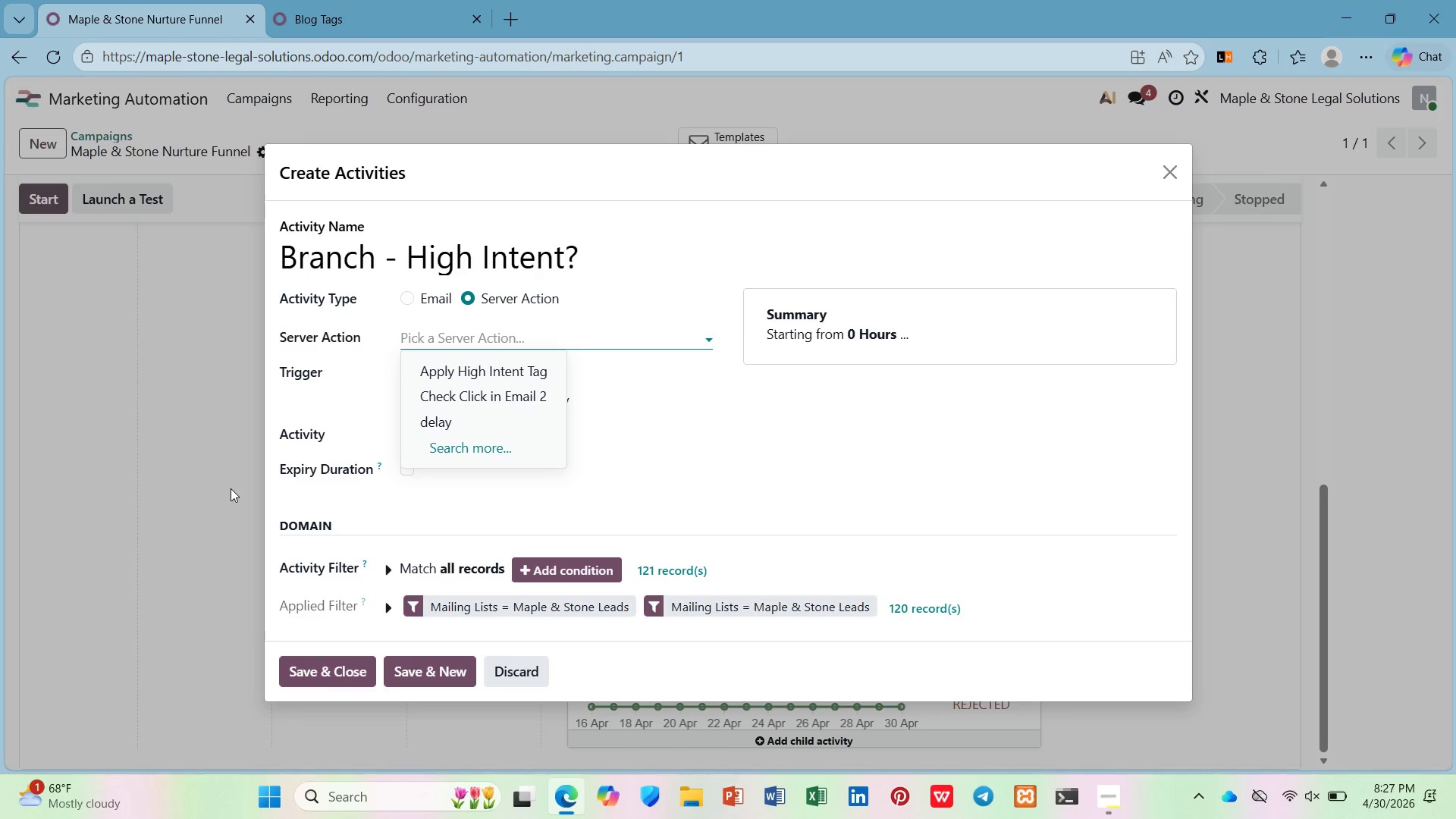 
wait(8.58)
 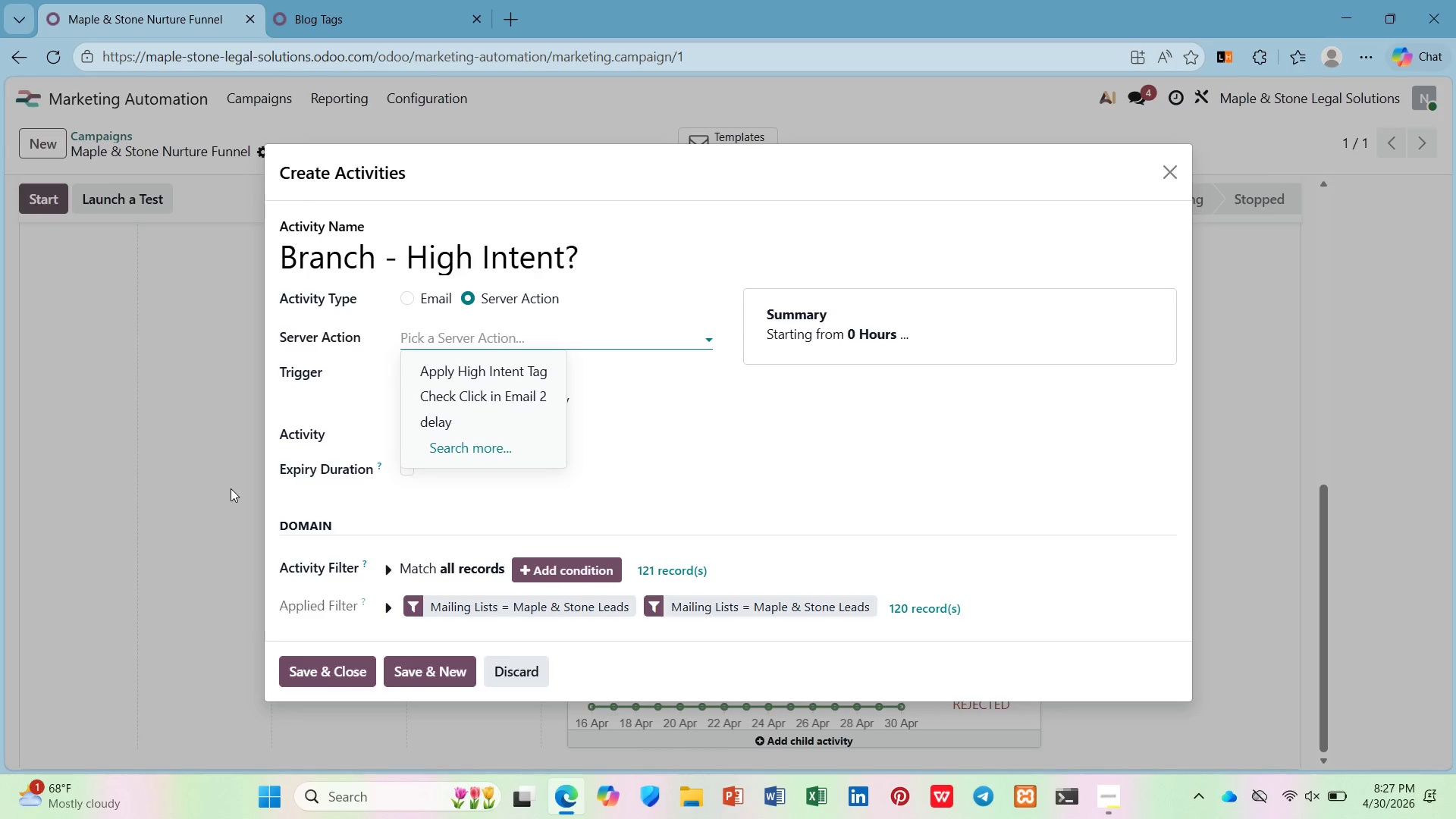 
left_click([390, 564])
 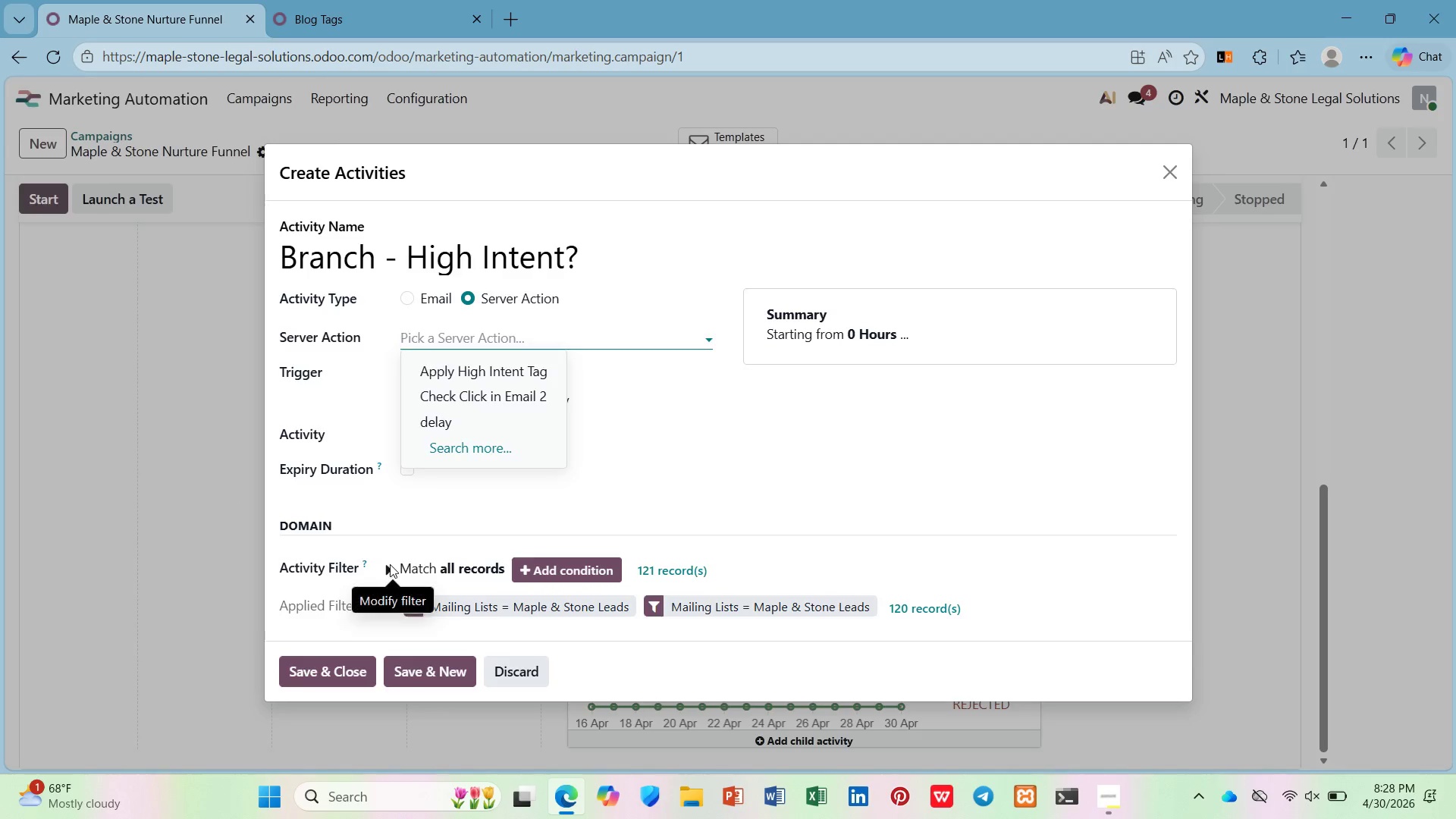 
mouse_move([388, 548])
 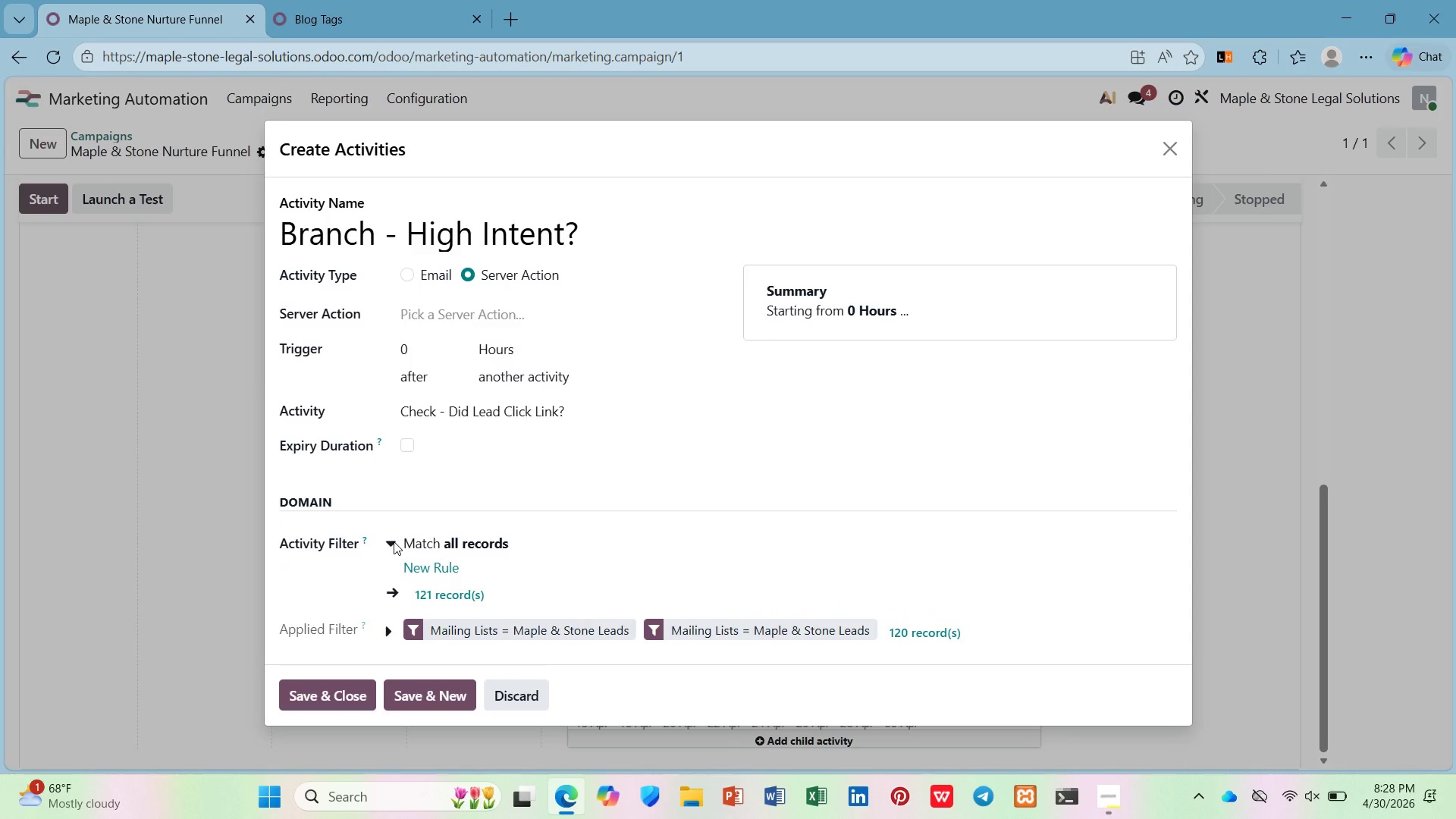 
left_click([394, 541])
 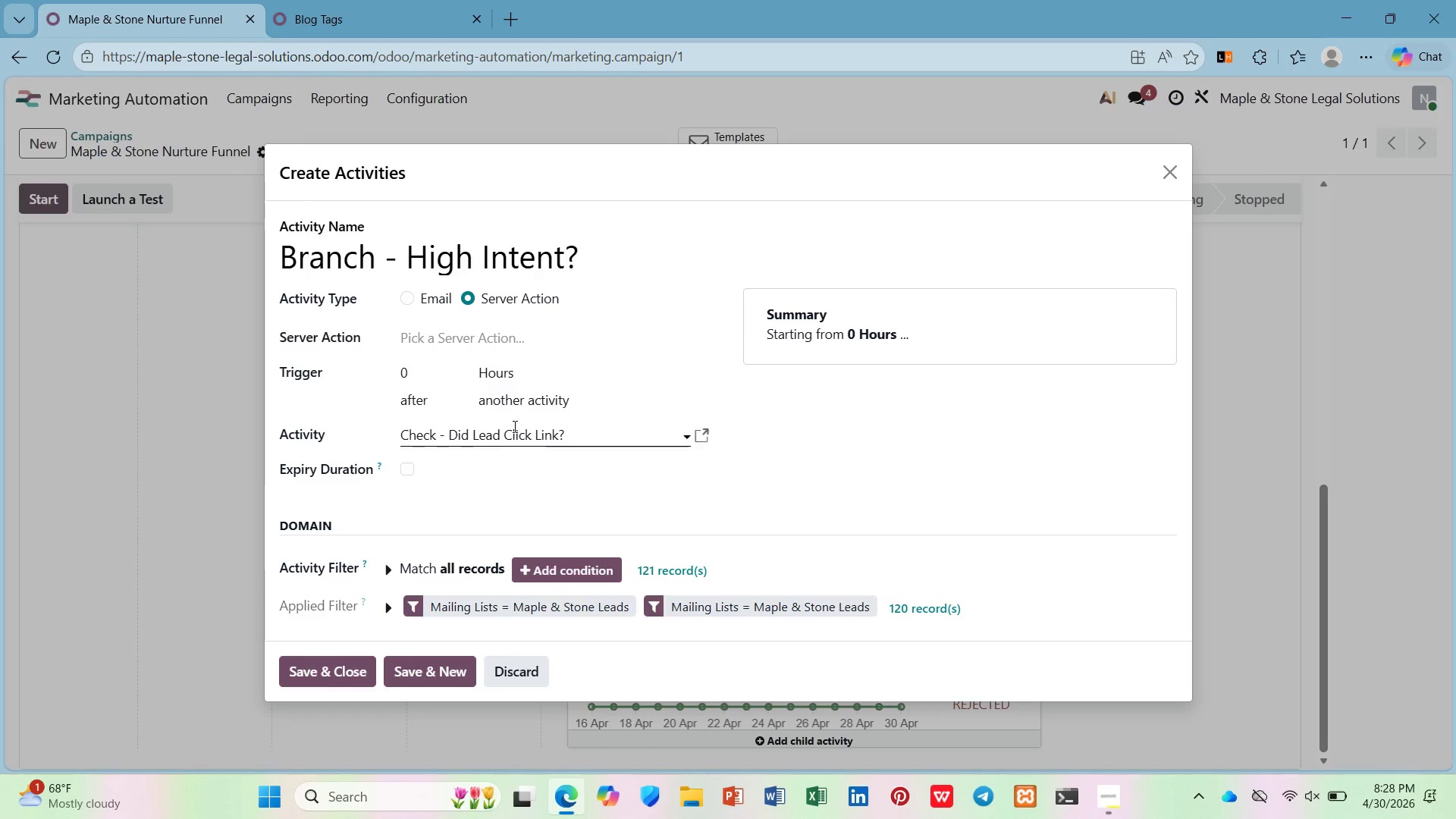 
mouse_move([444, 334])
 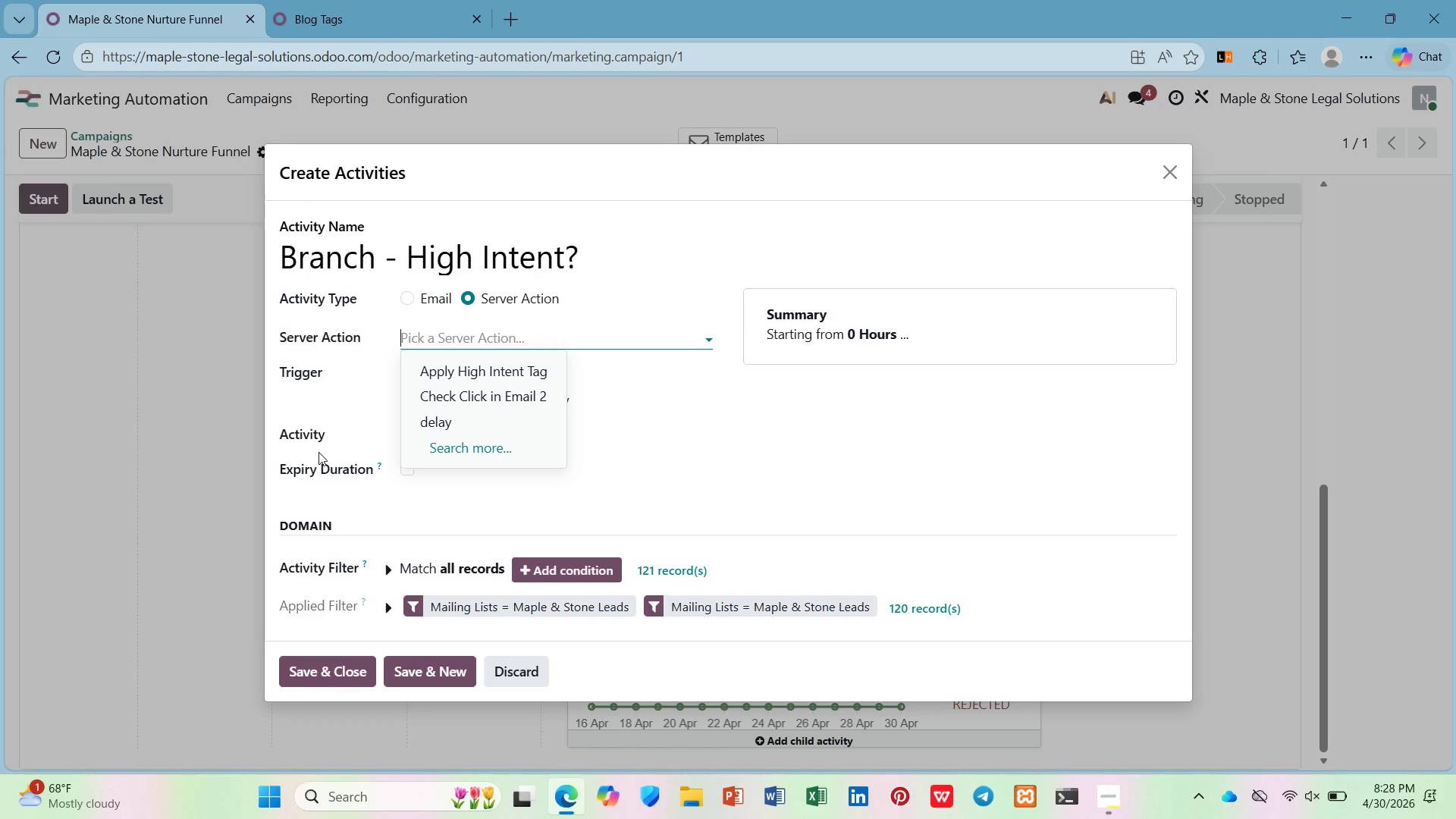 
type(Hihg )
key(Backspace)
key(Backspace)
key(Backspace)
type(gh Intent?)
key(Backspace)
 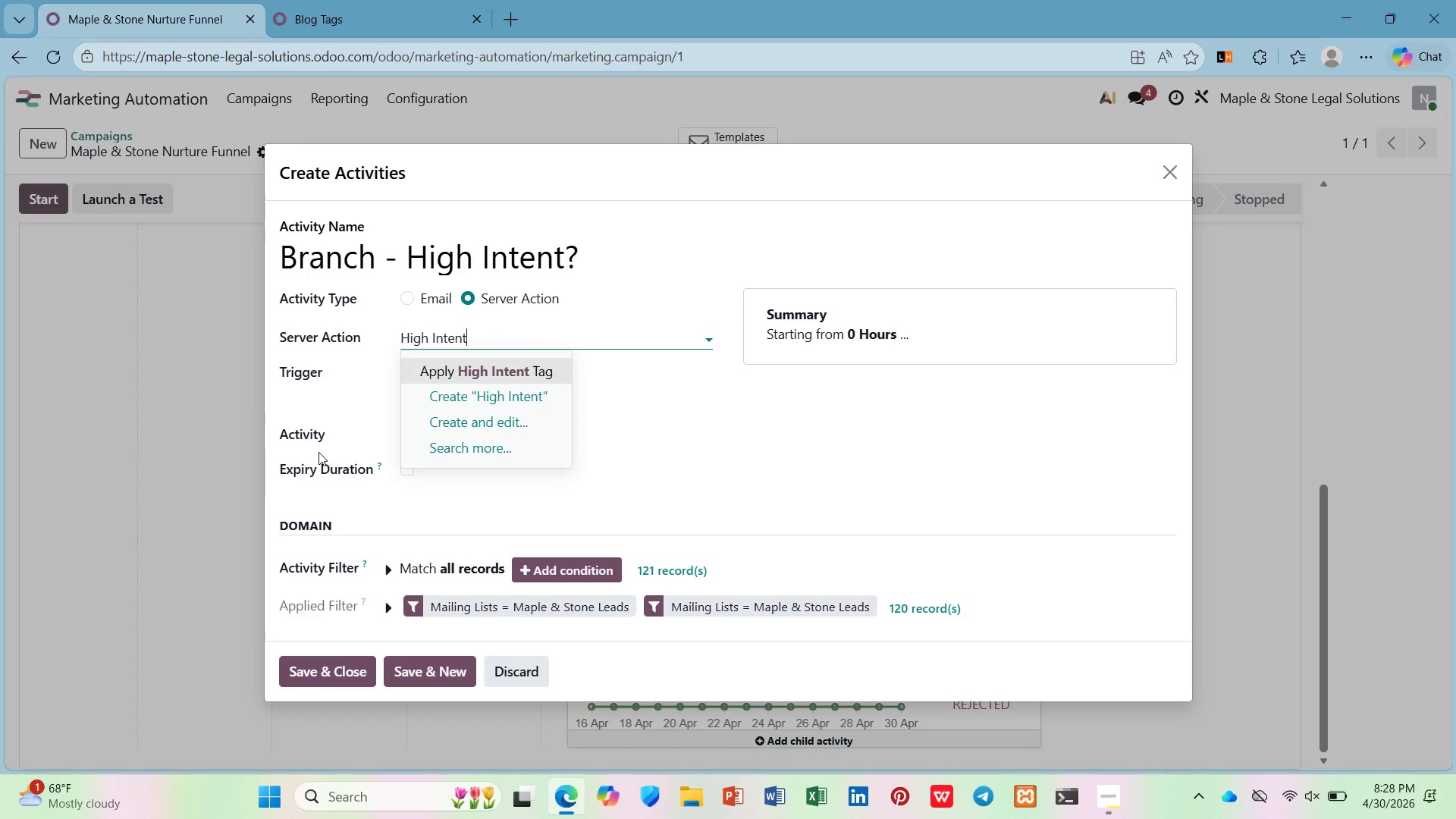 
wait(7.8)
 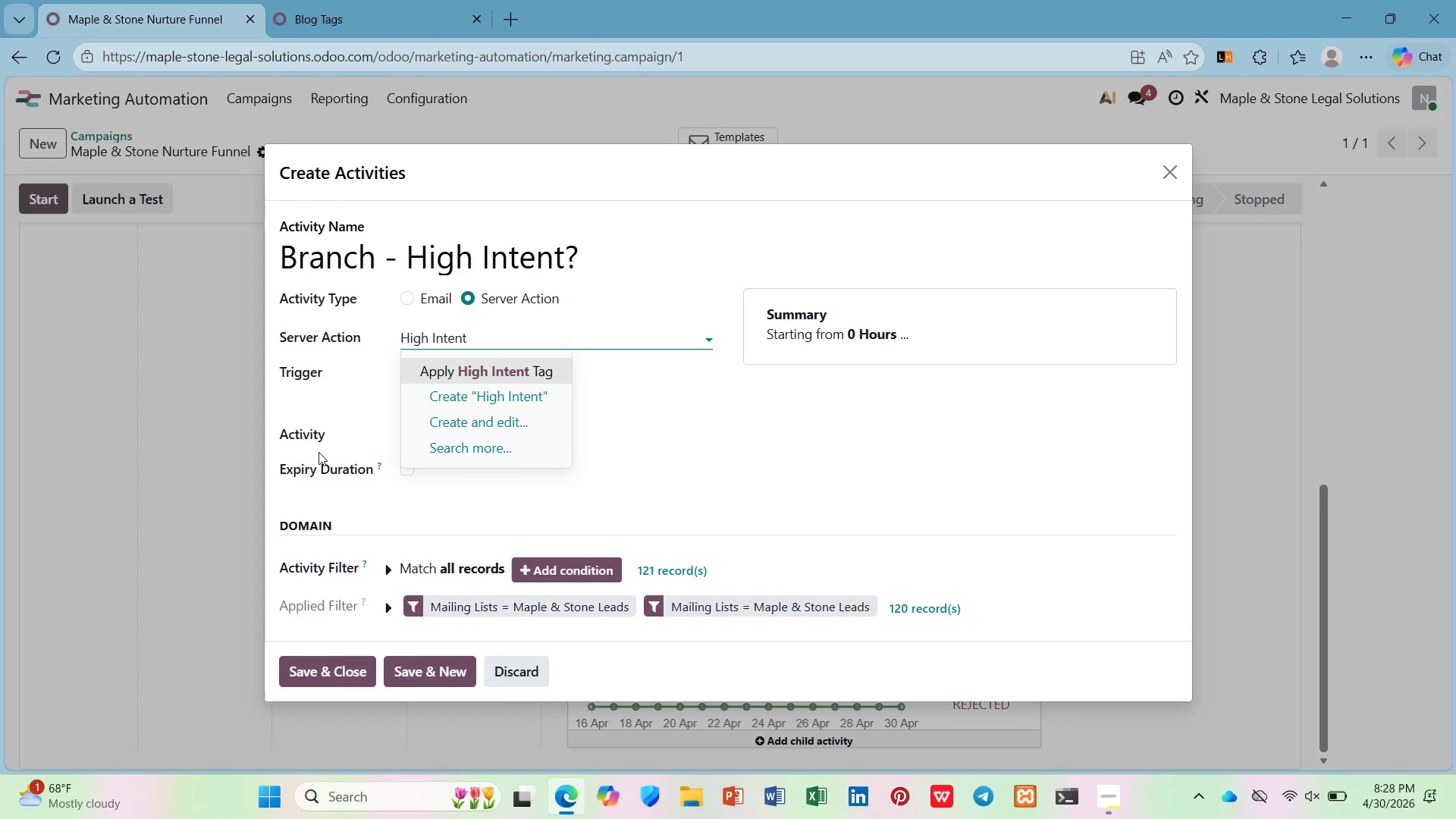 
key(Enter)
 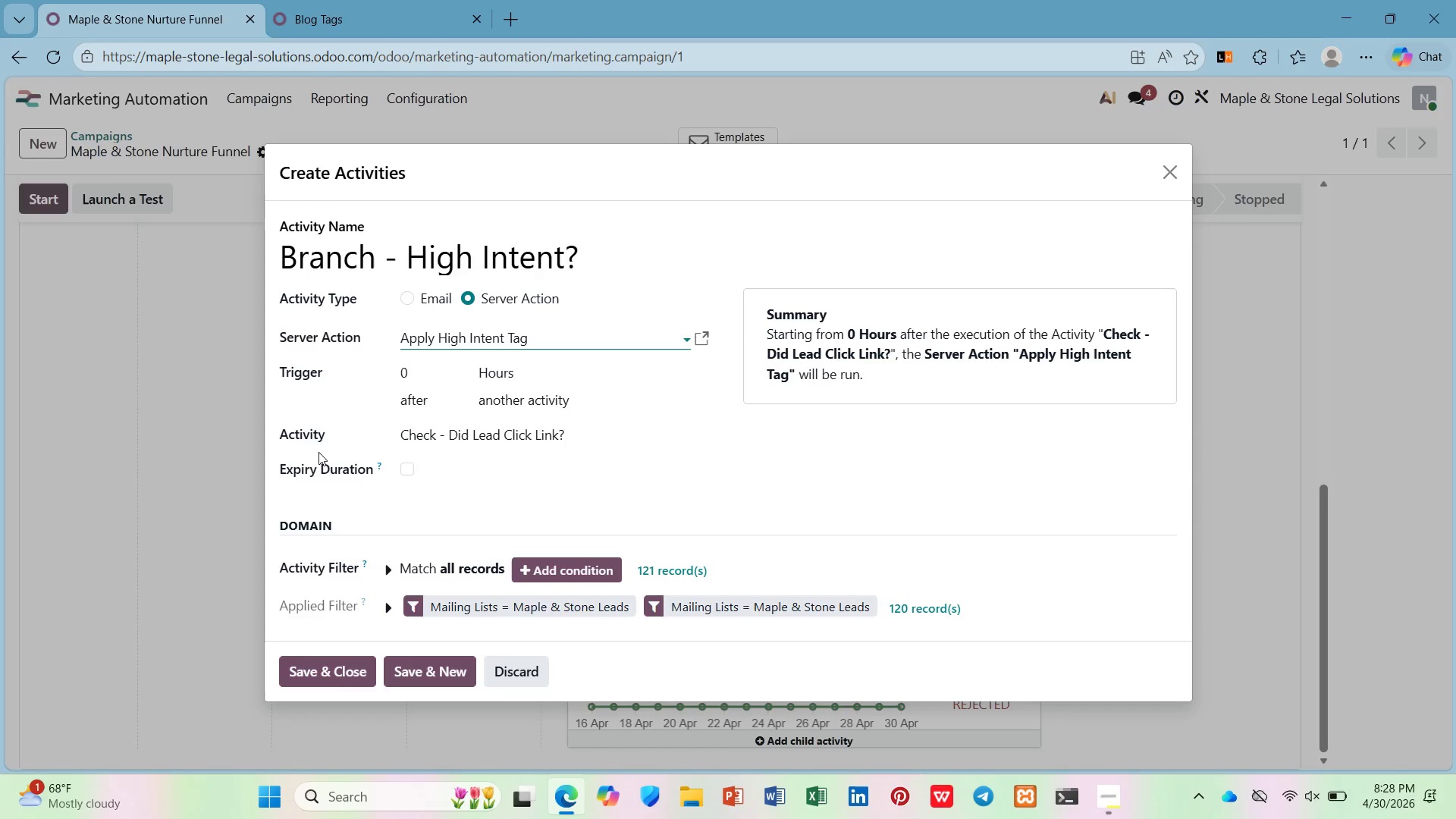 
wait(6.64)
 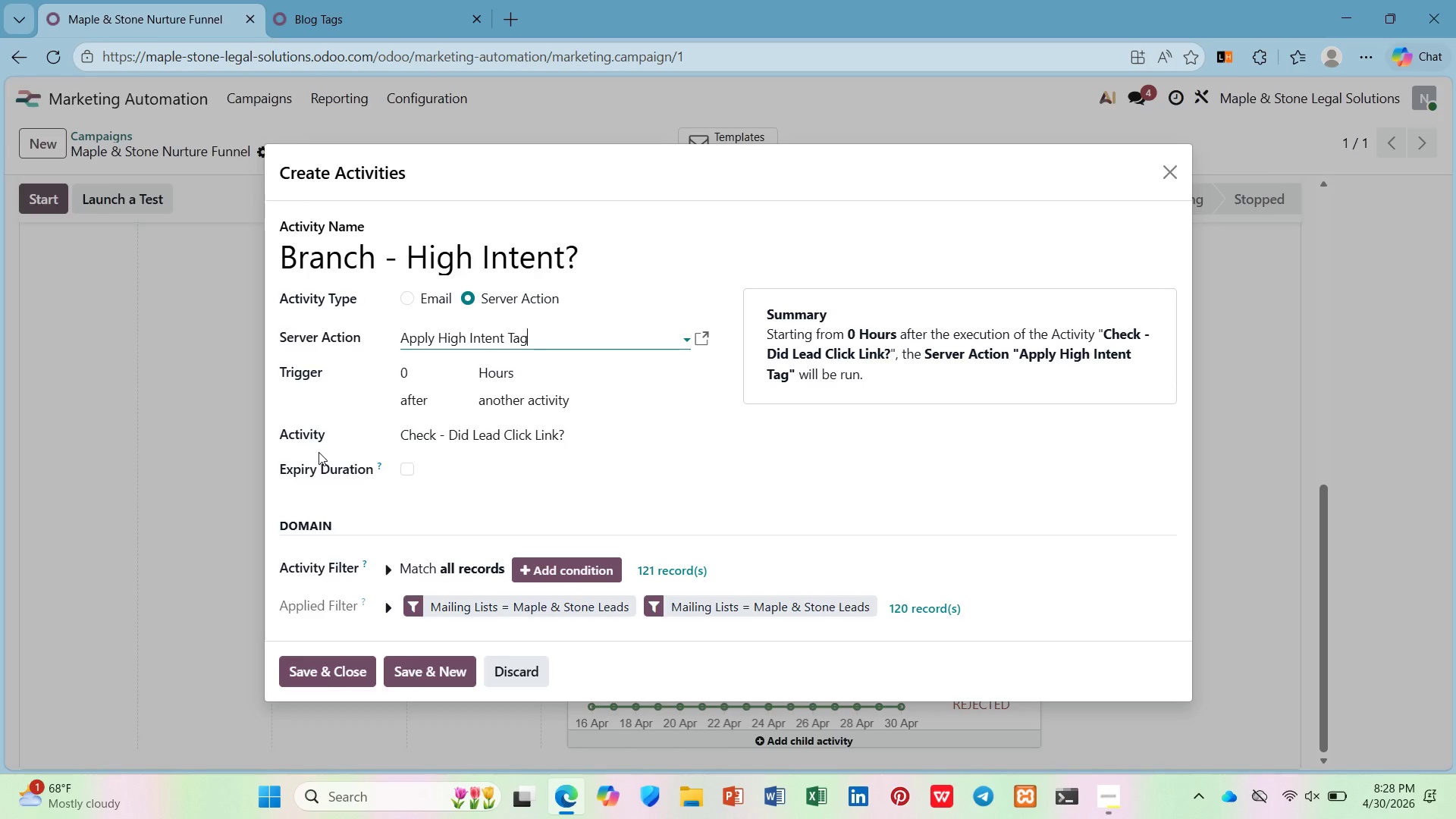 
hold_key(key=Backspace, duration=0.45)
 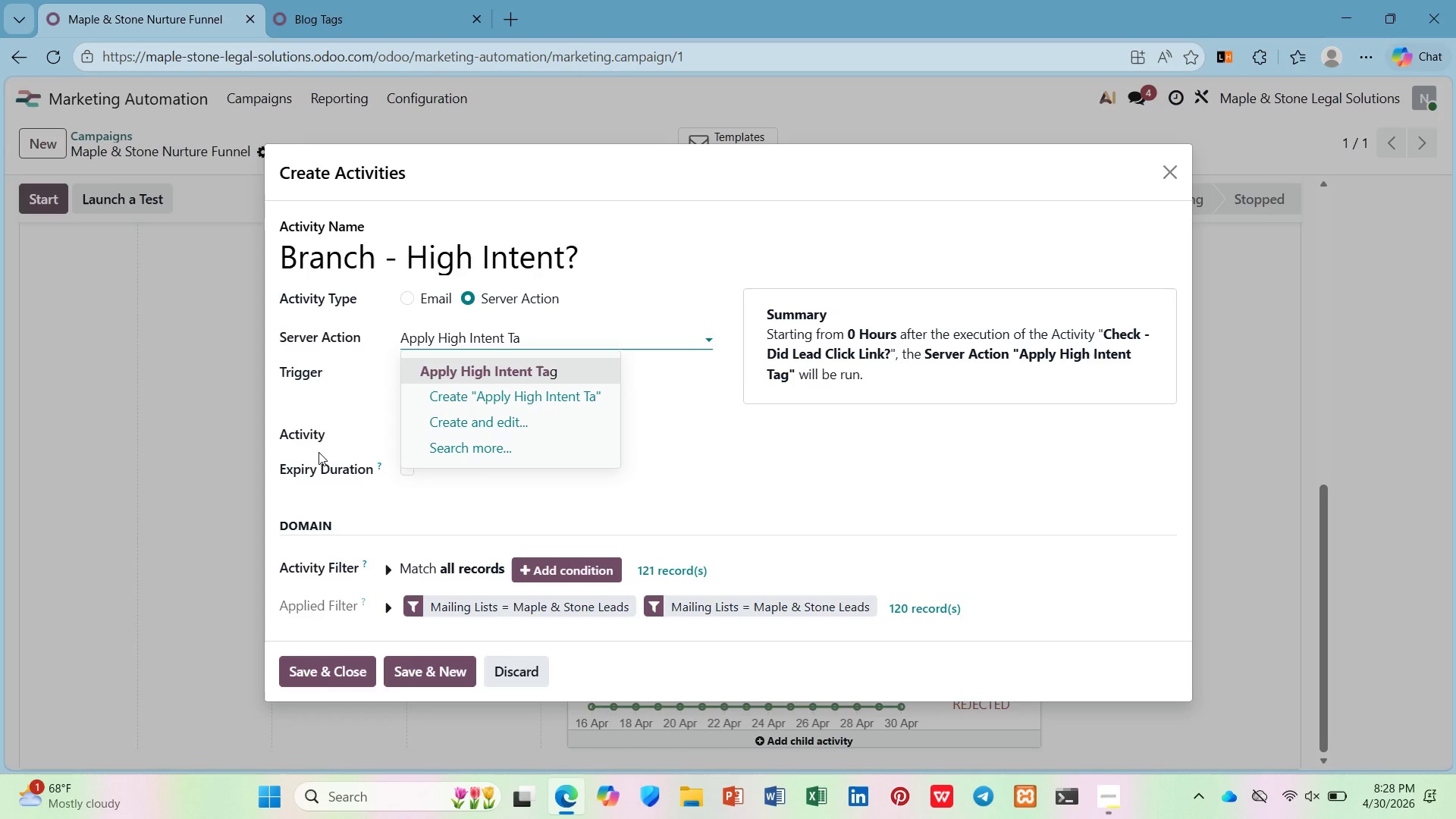 
hold_key(key=Backspace, duration=0.72)
 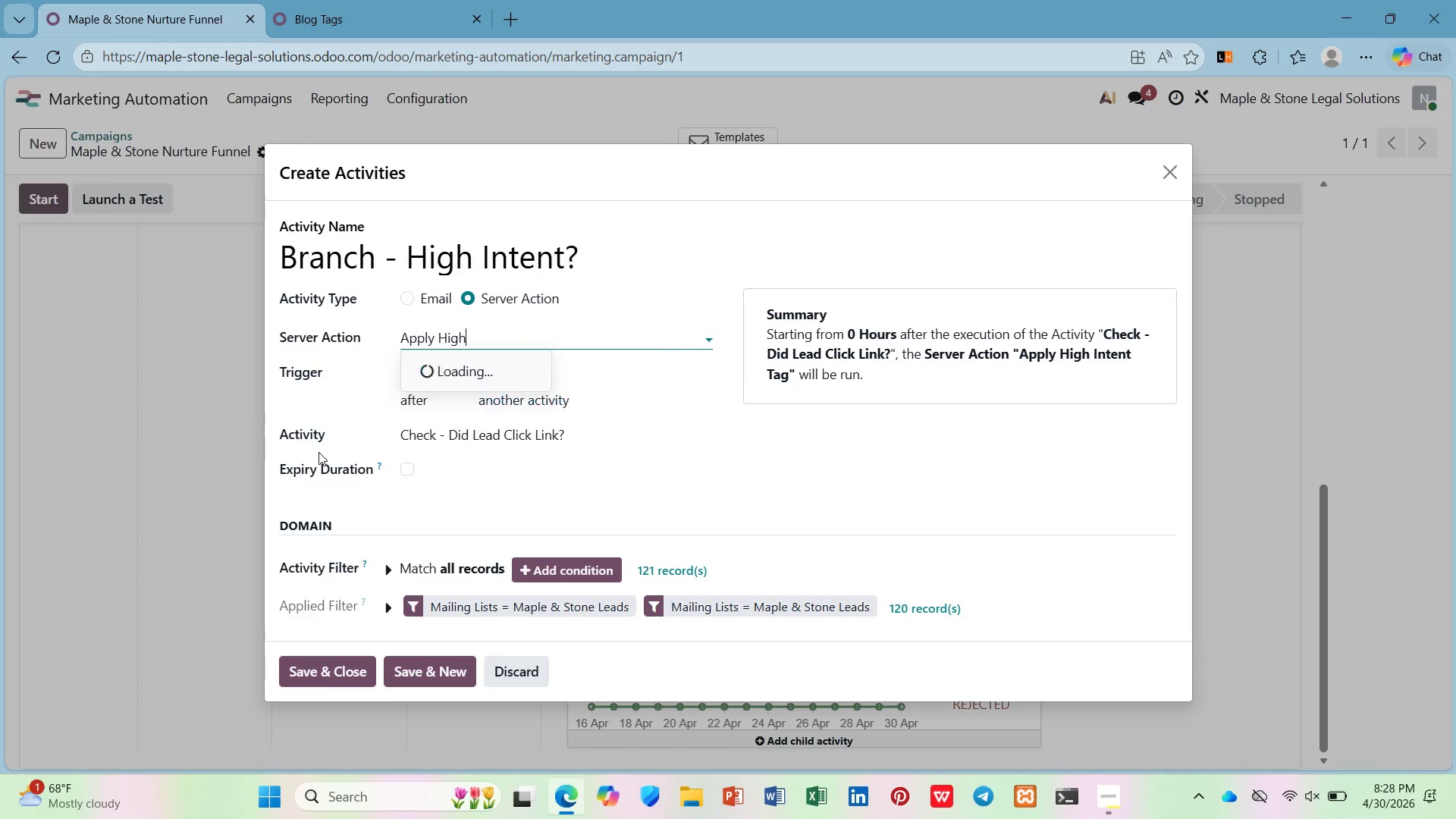 
hold_key(key=Backspace, duration=0.97)
 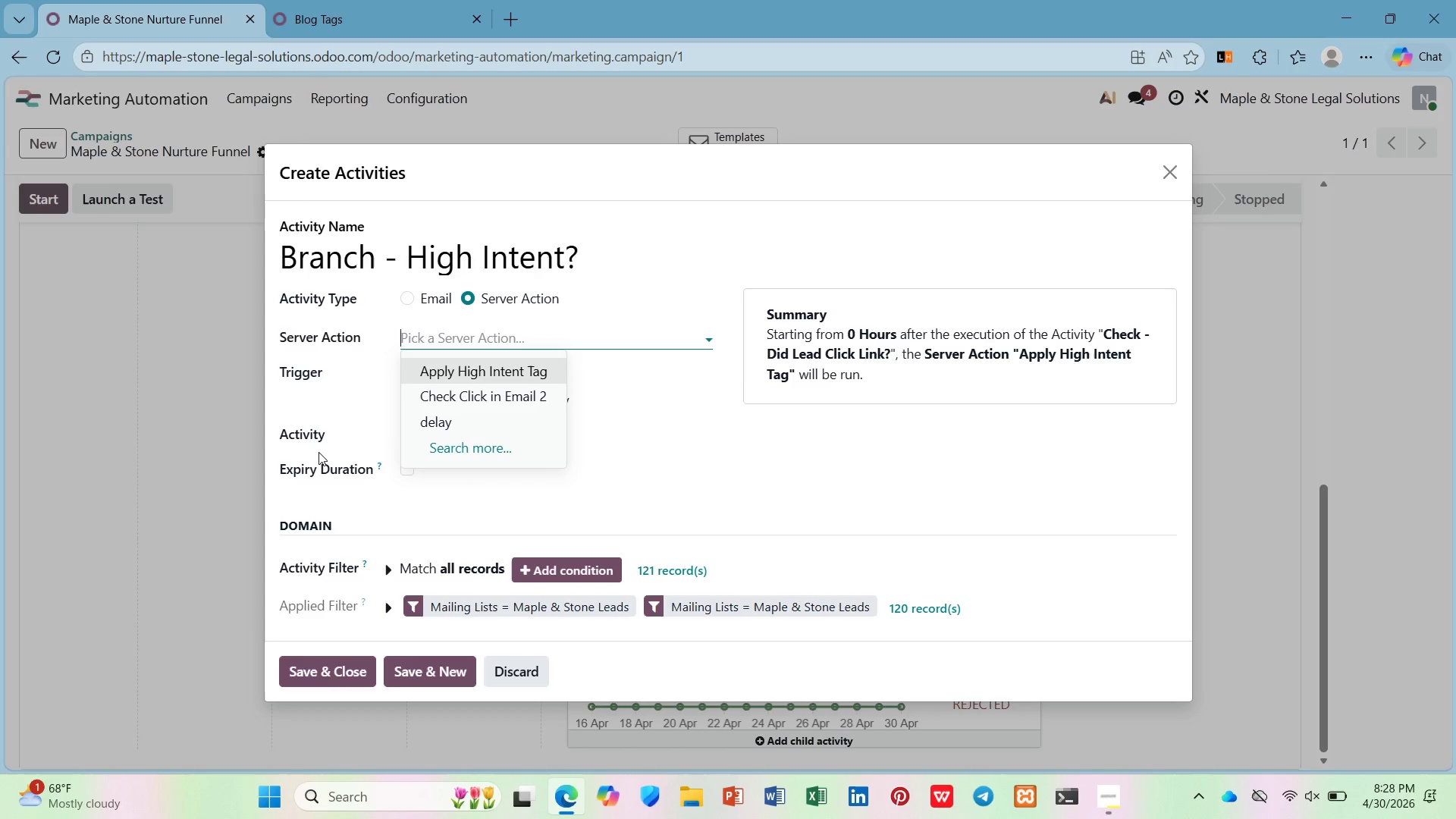 
type(High Intent Tag?)
 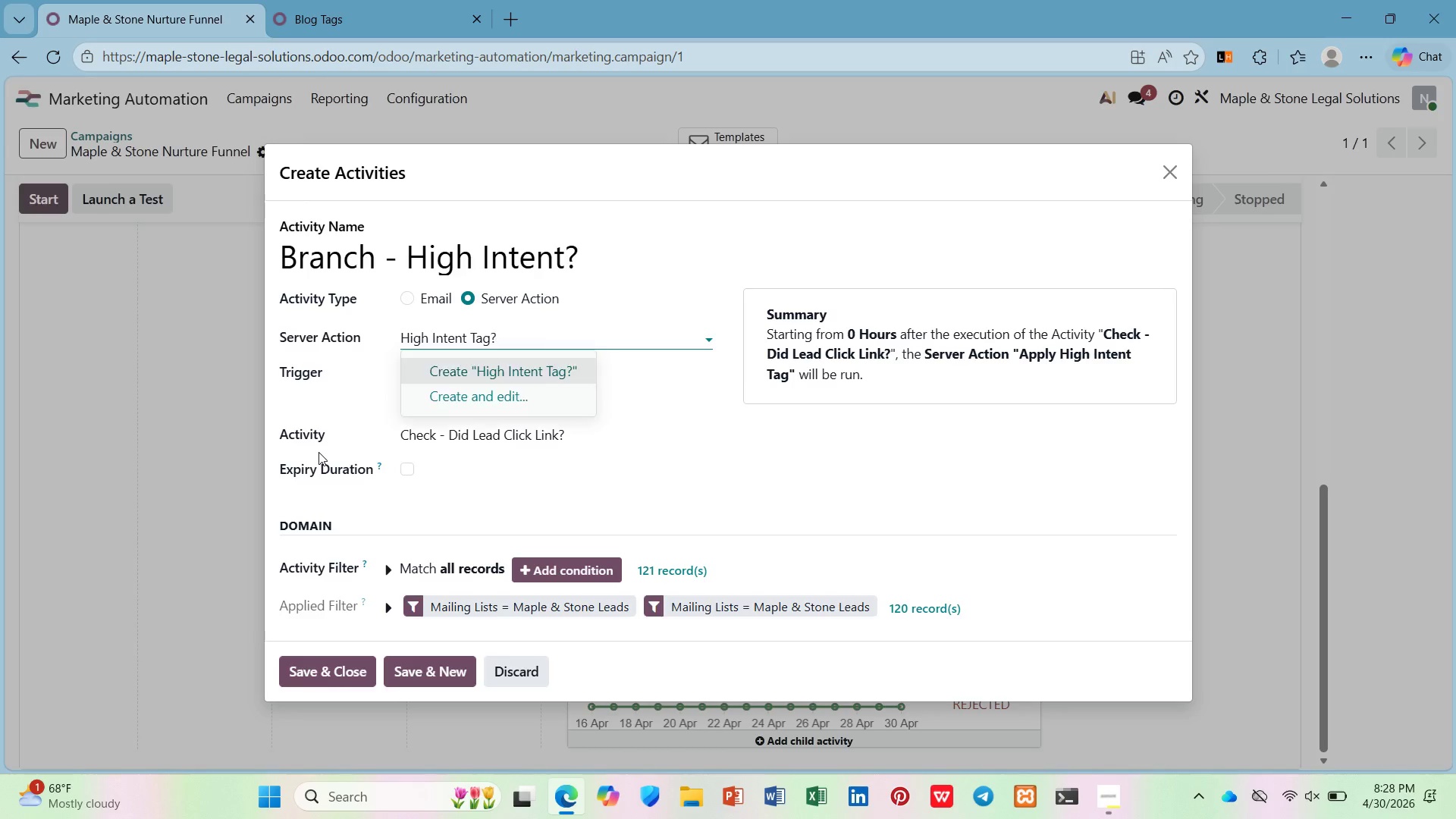 
left_click([413, 372])
 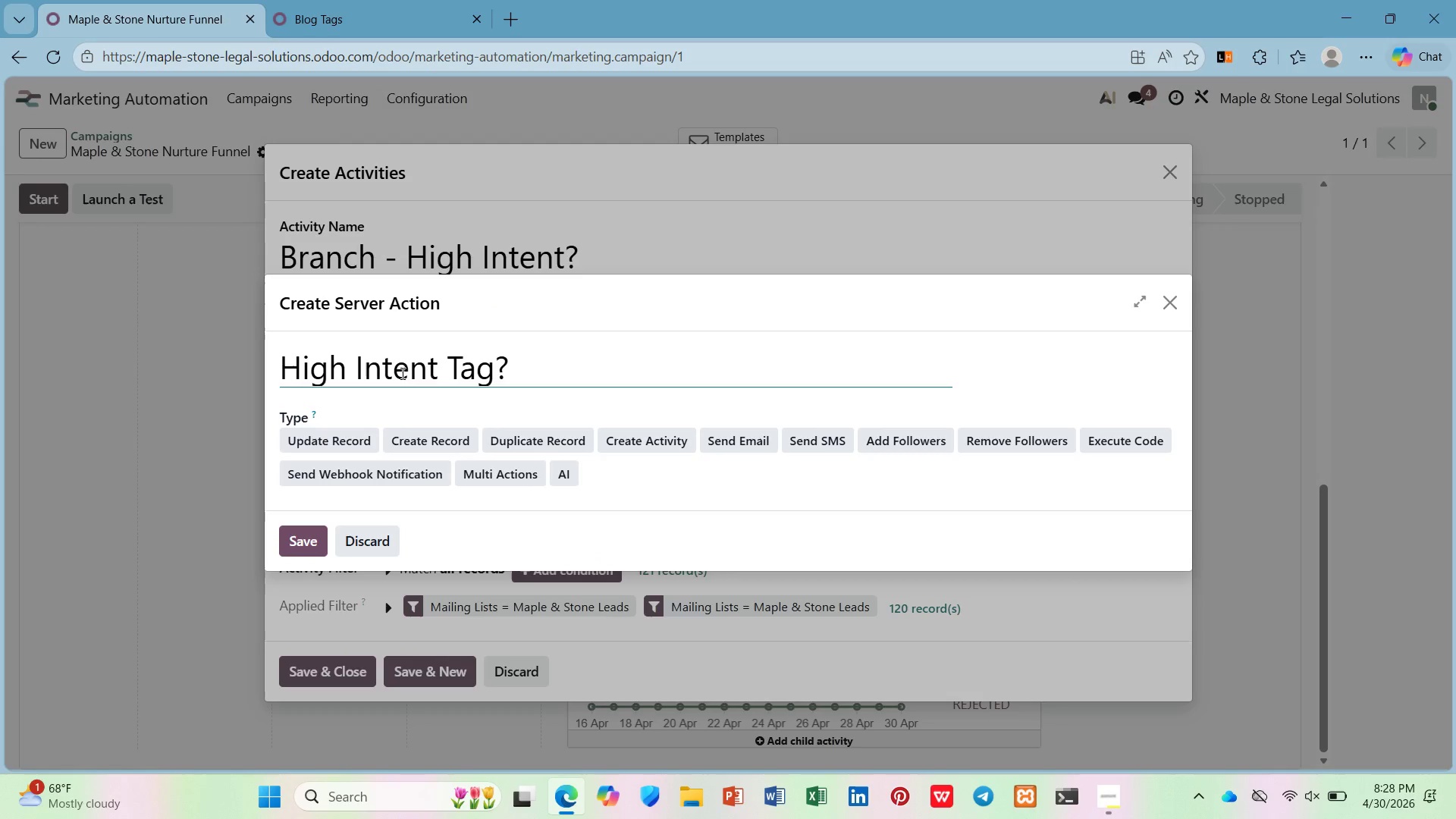 
wait(8.38)
 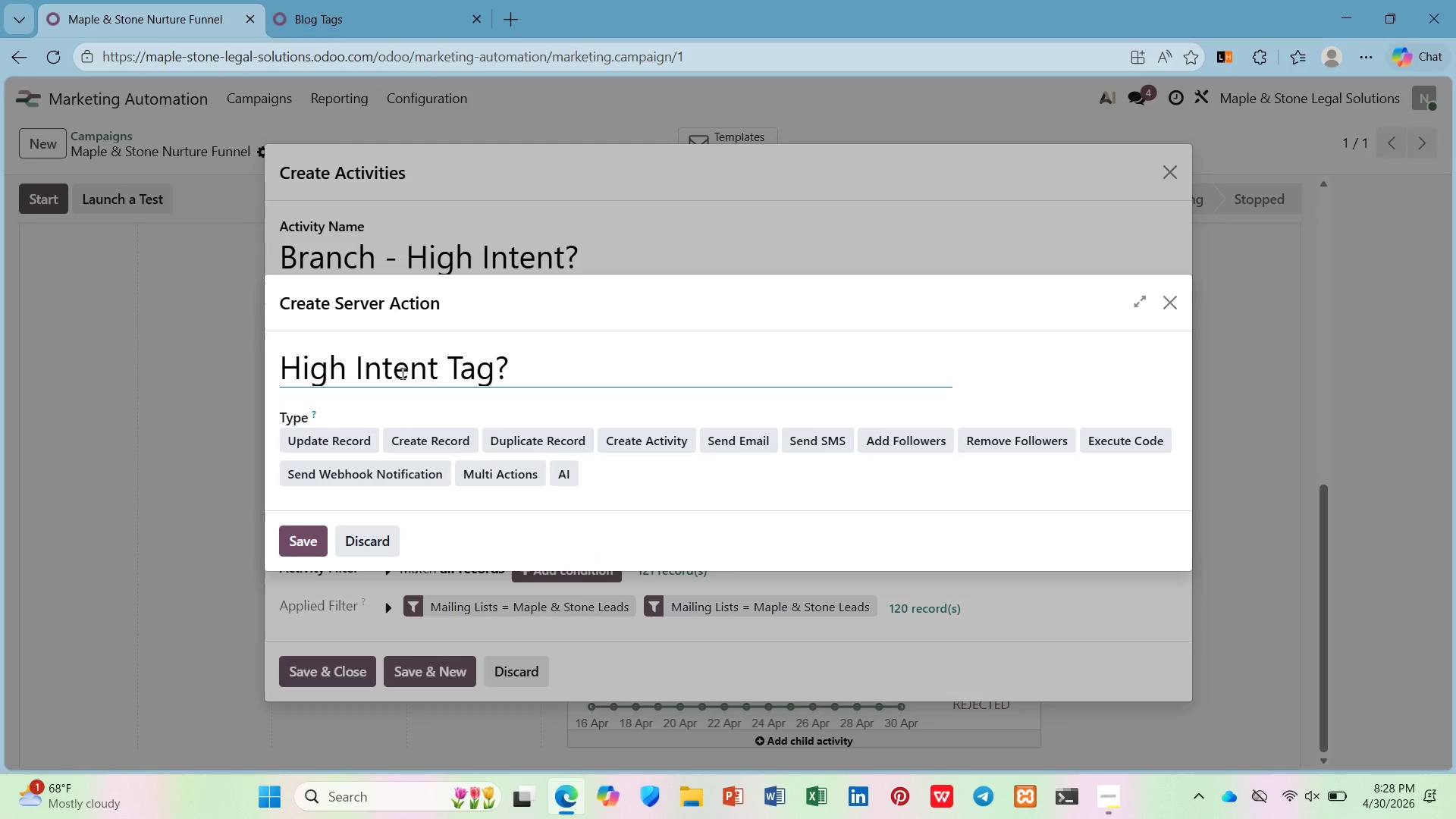 
left_click([685, 440])
 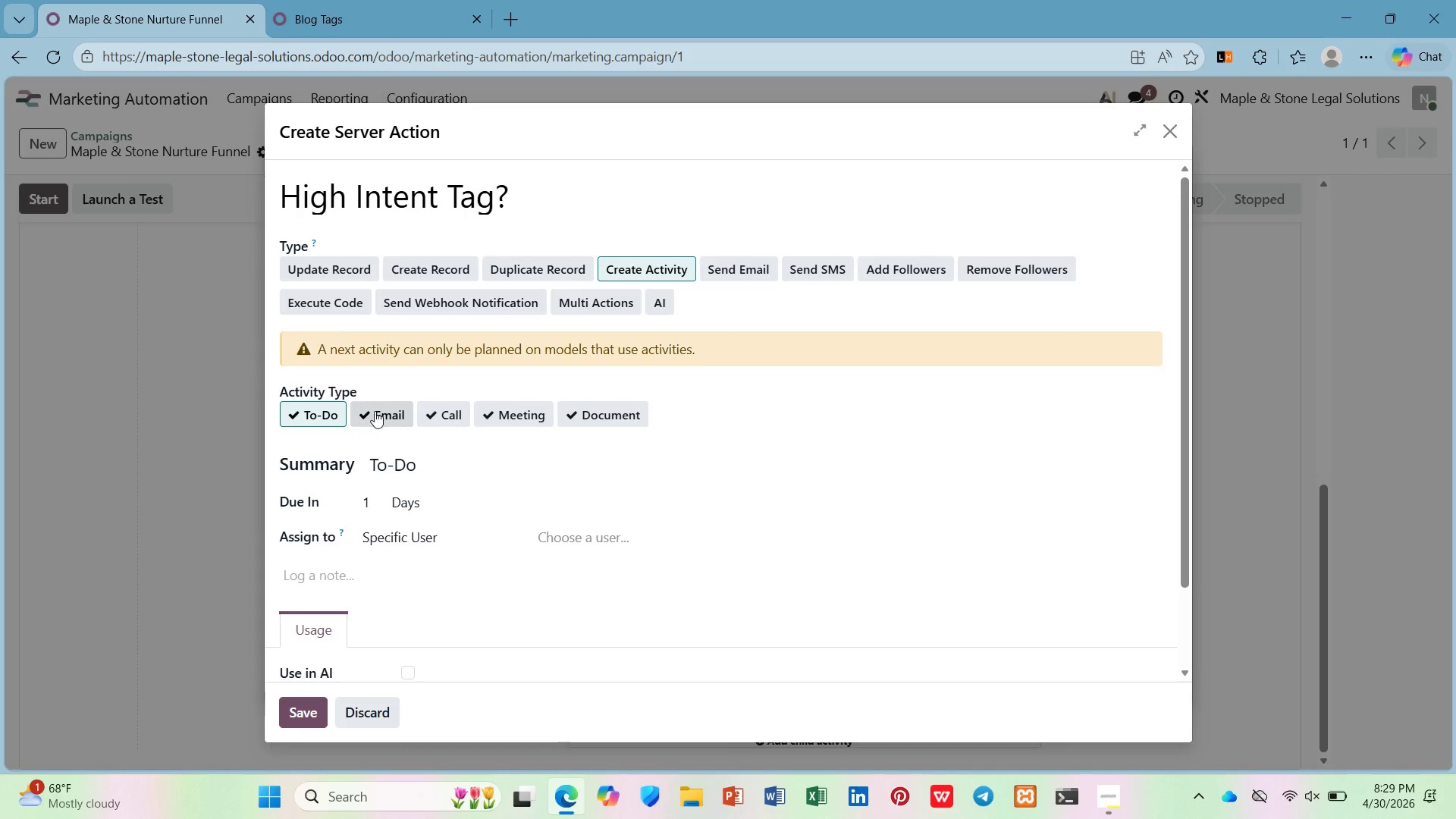 
wait(10.14)
 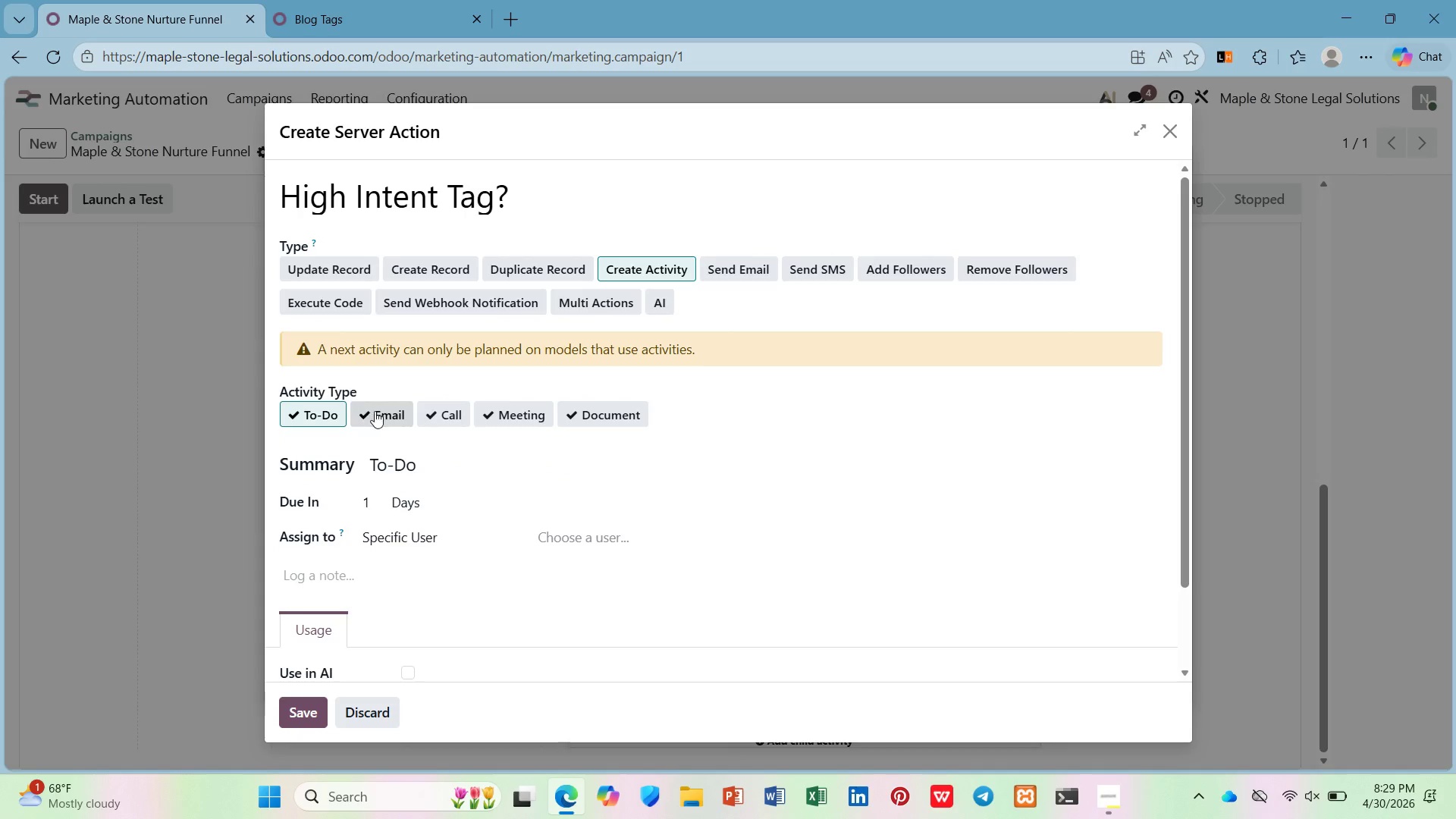 
scroll: coordinate [366, 565], scroll_direction: down, amount: 1.0
 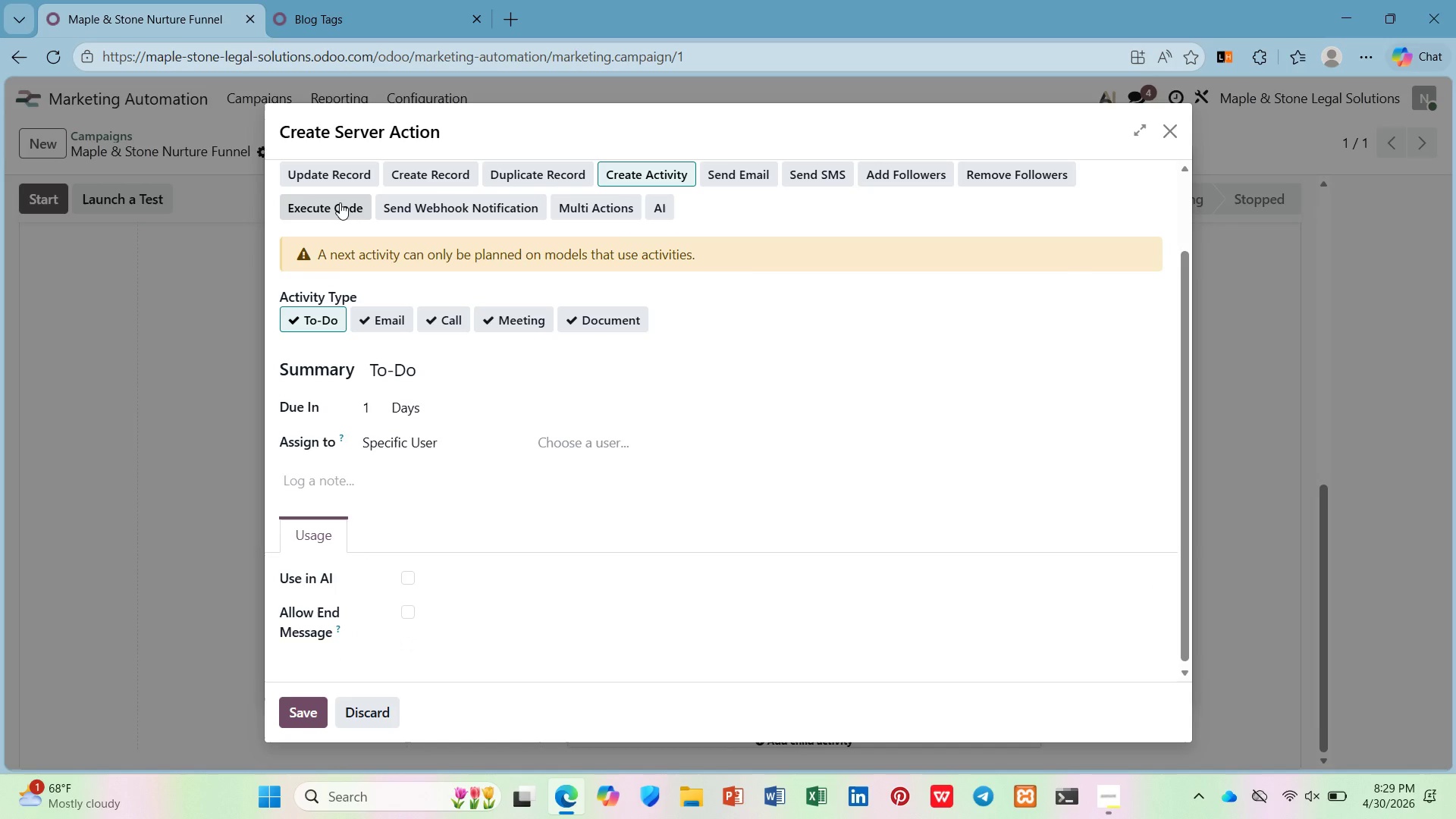 
scroll: coordinate [340, 202], scroll_direction: up, amount: 1.0
 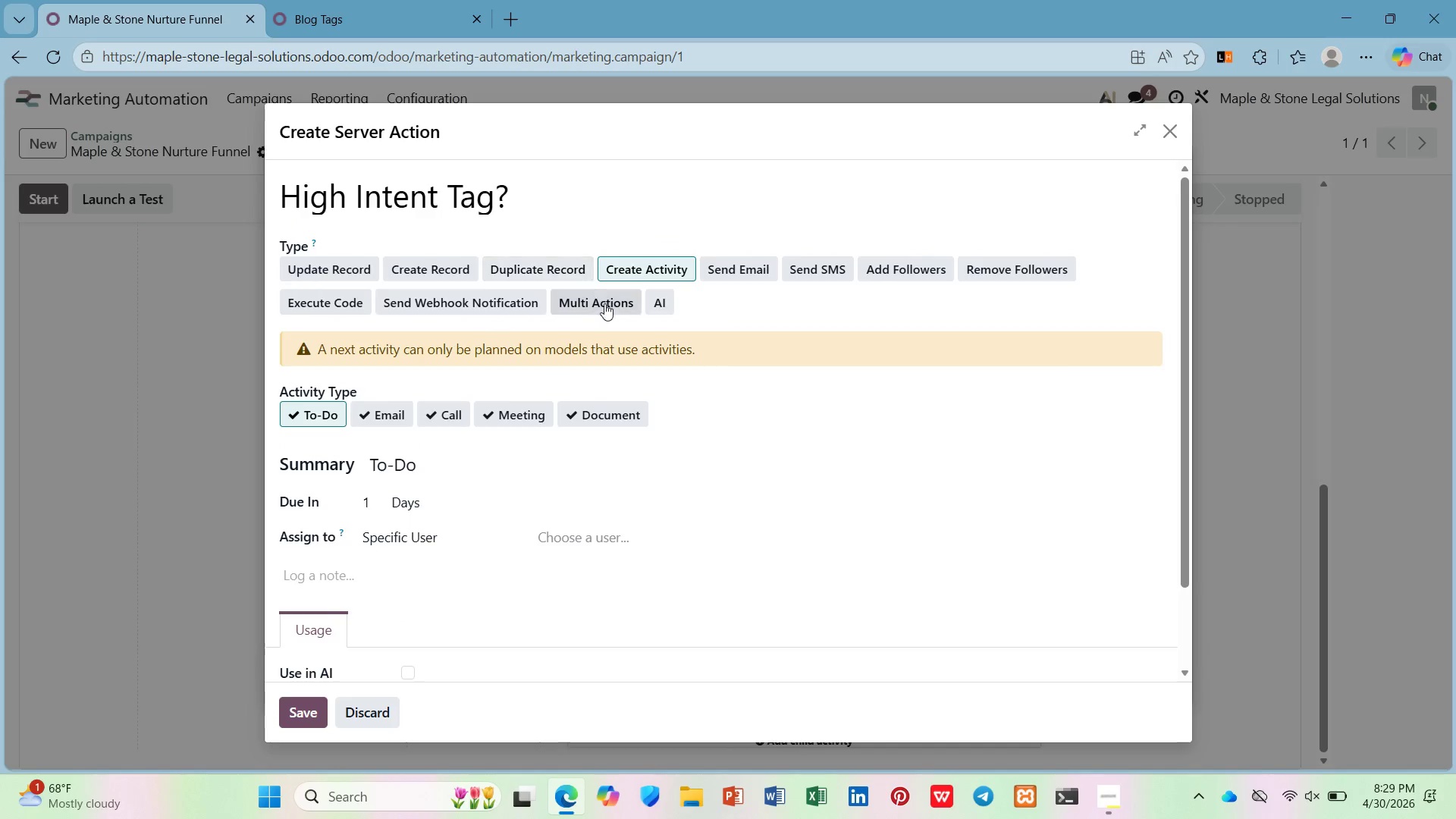 
left_click([607, 308])
 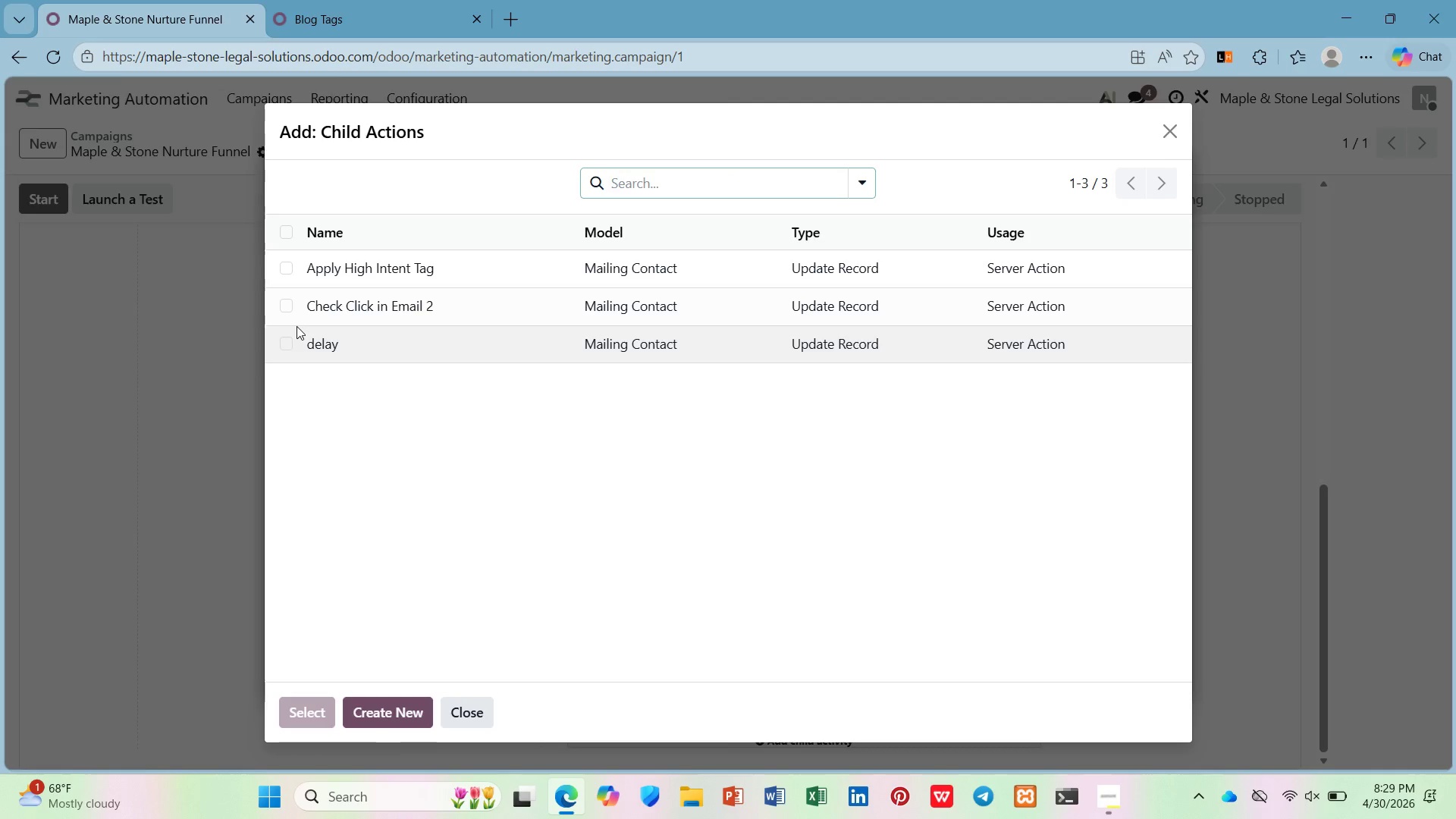 
wait(12.34)
 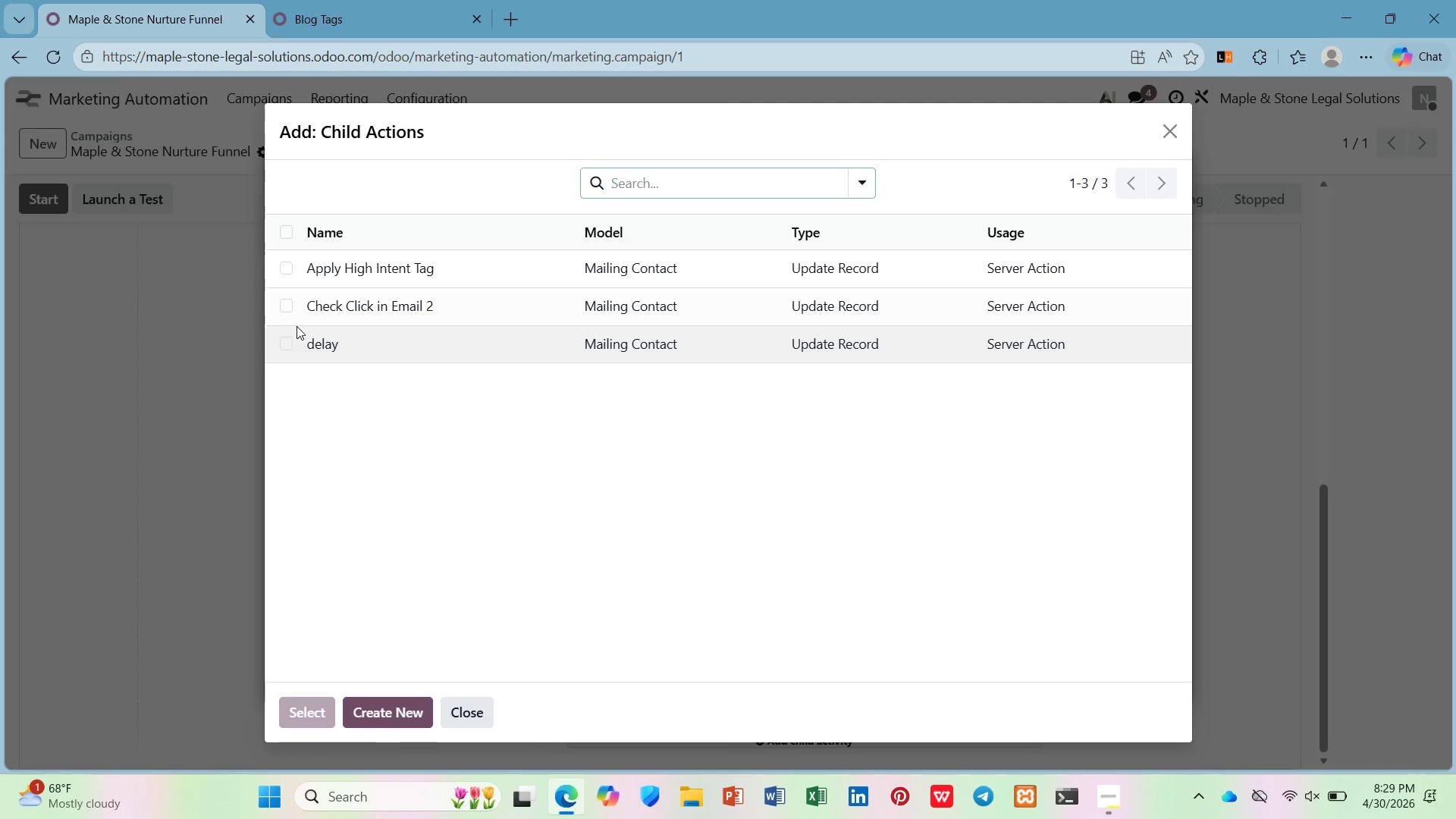 
left_click([453, 707])
 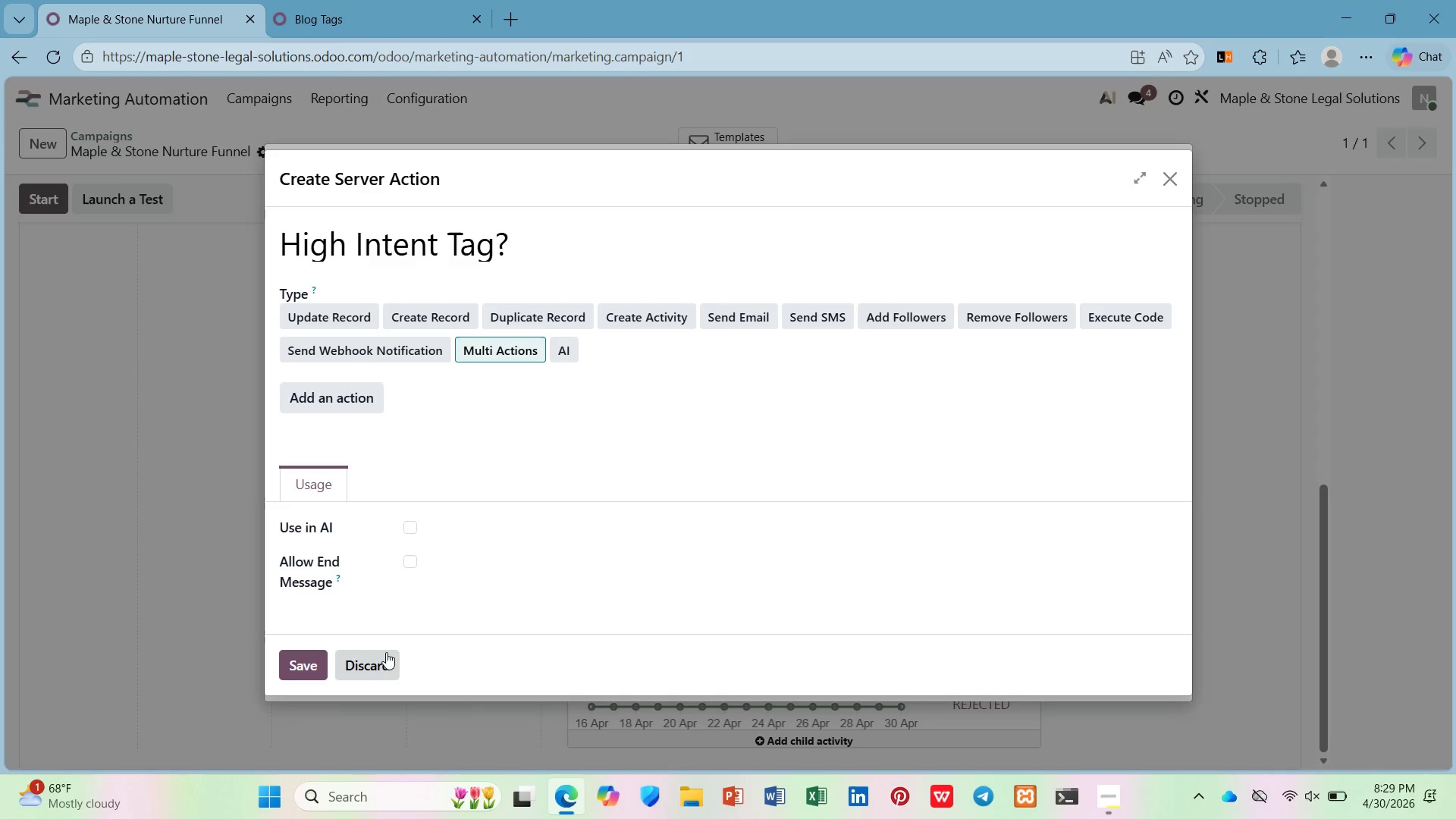 
left_click([382, 654])
 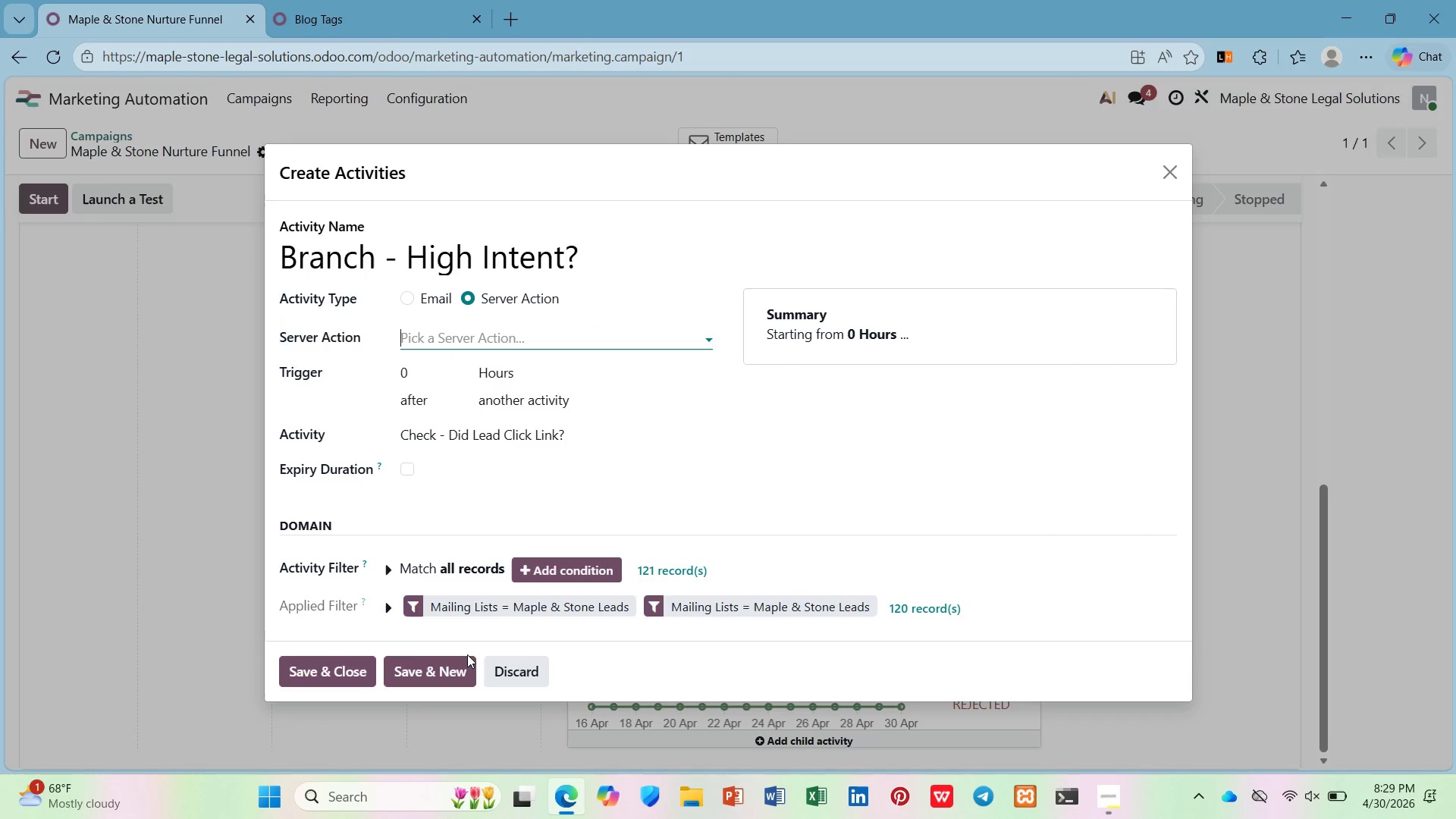 
left_click([540, 674])
 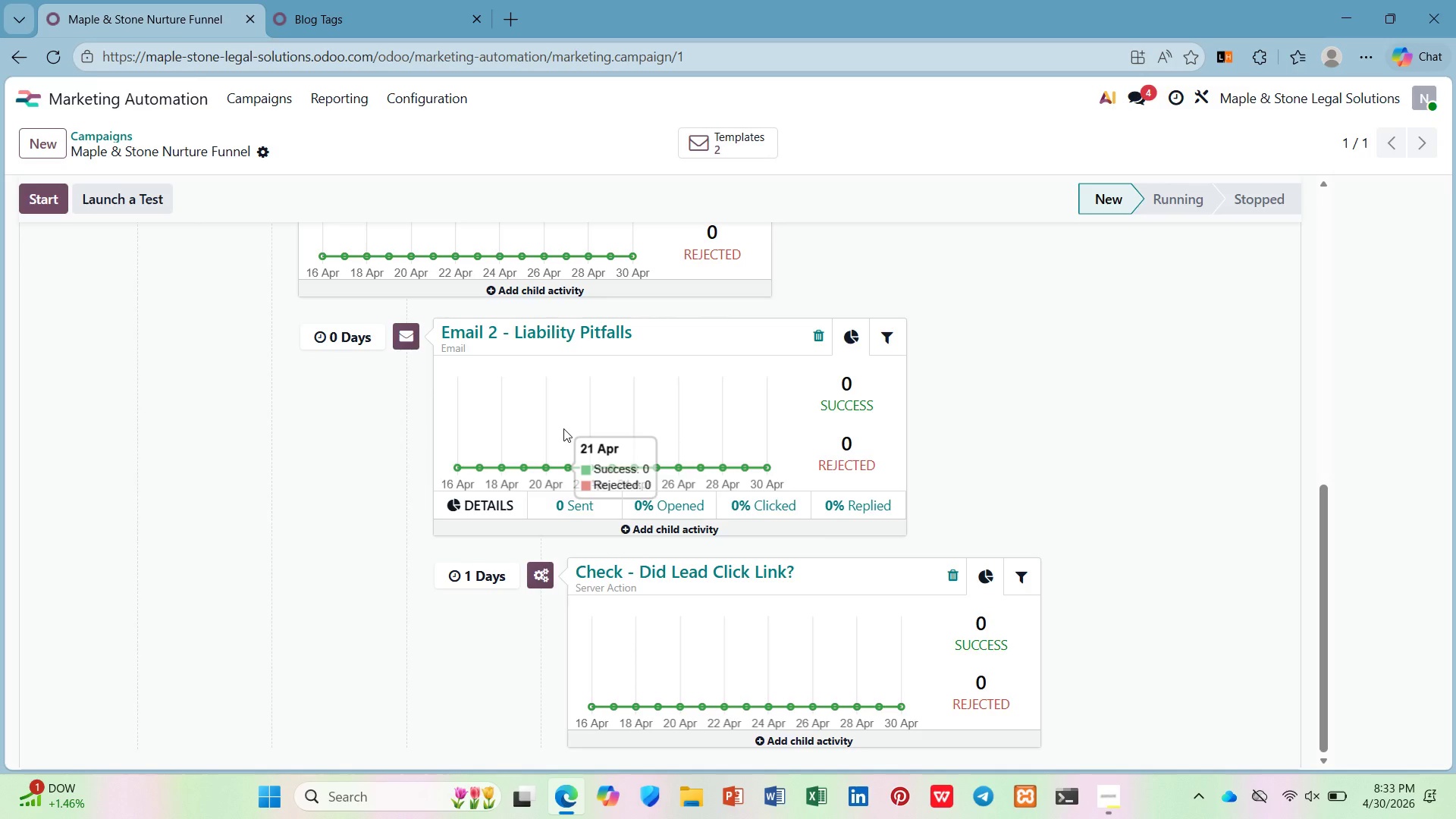 
wait(253.55)
 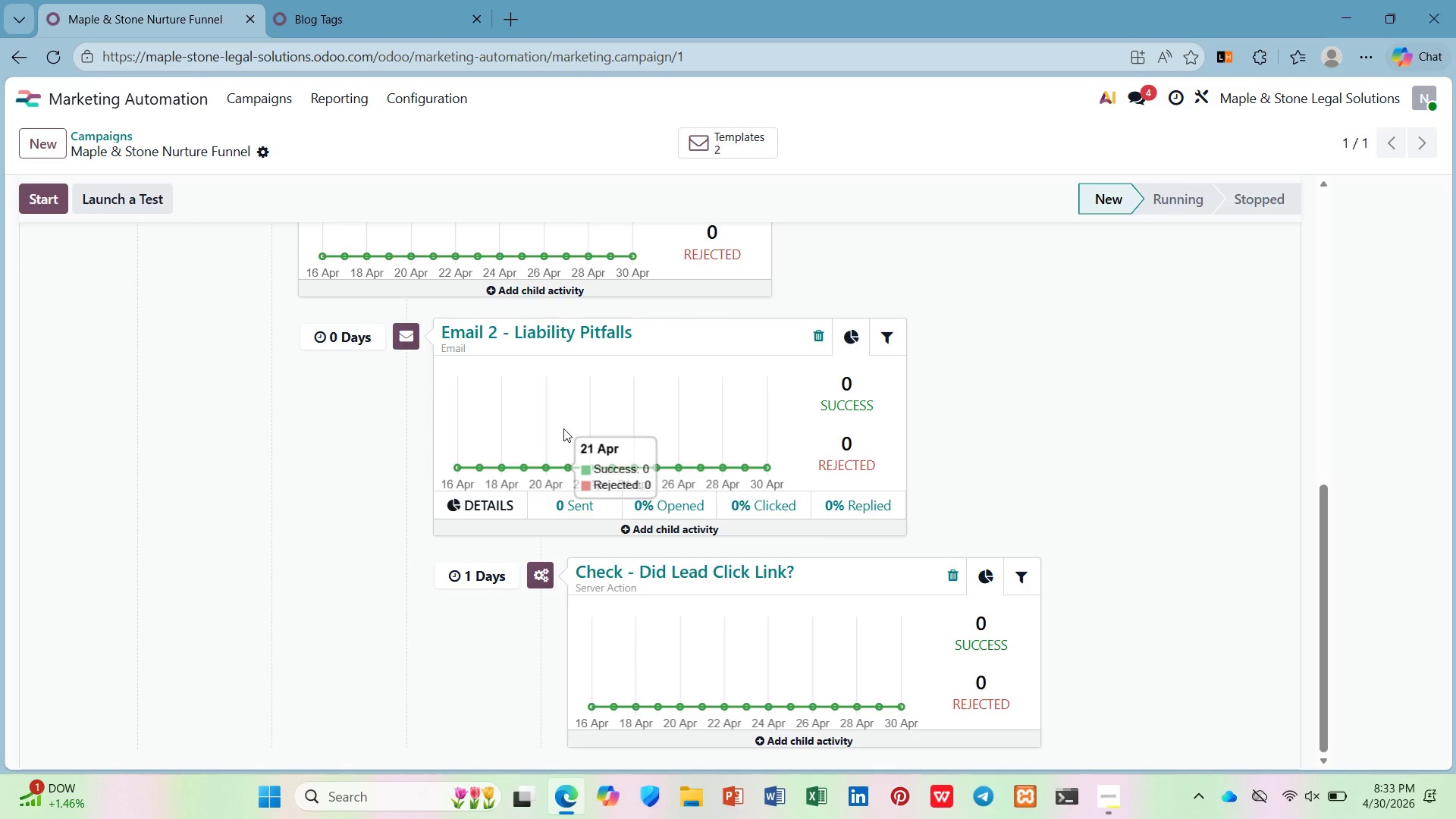 
left_click([43, 130])
 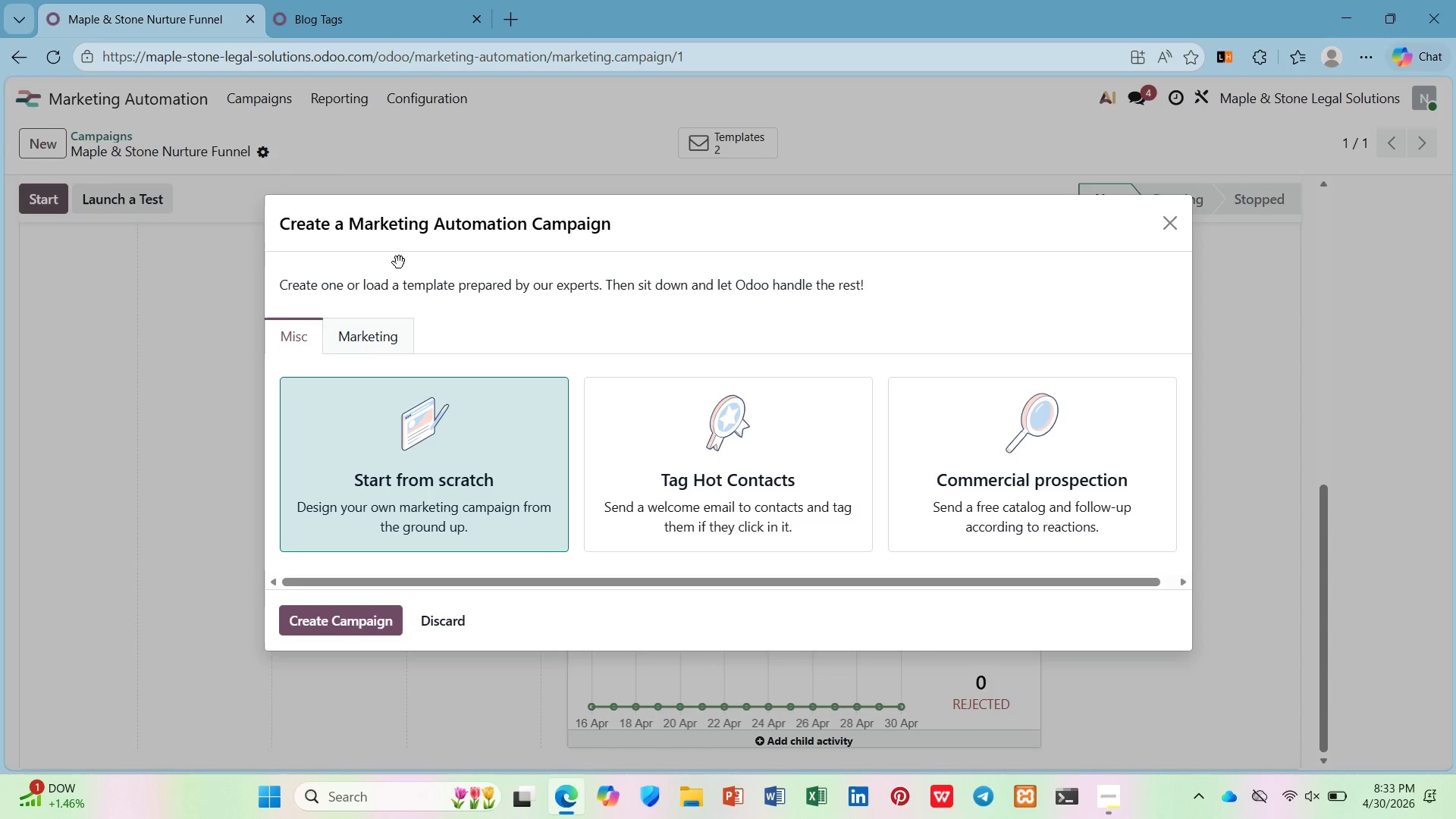 
left_click([692, 437])
 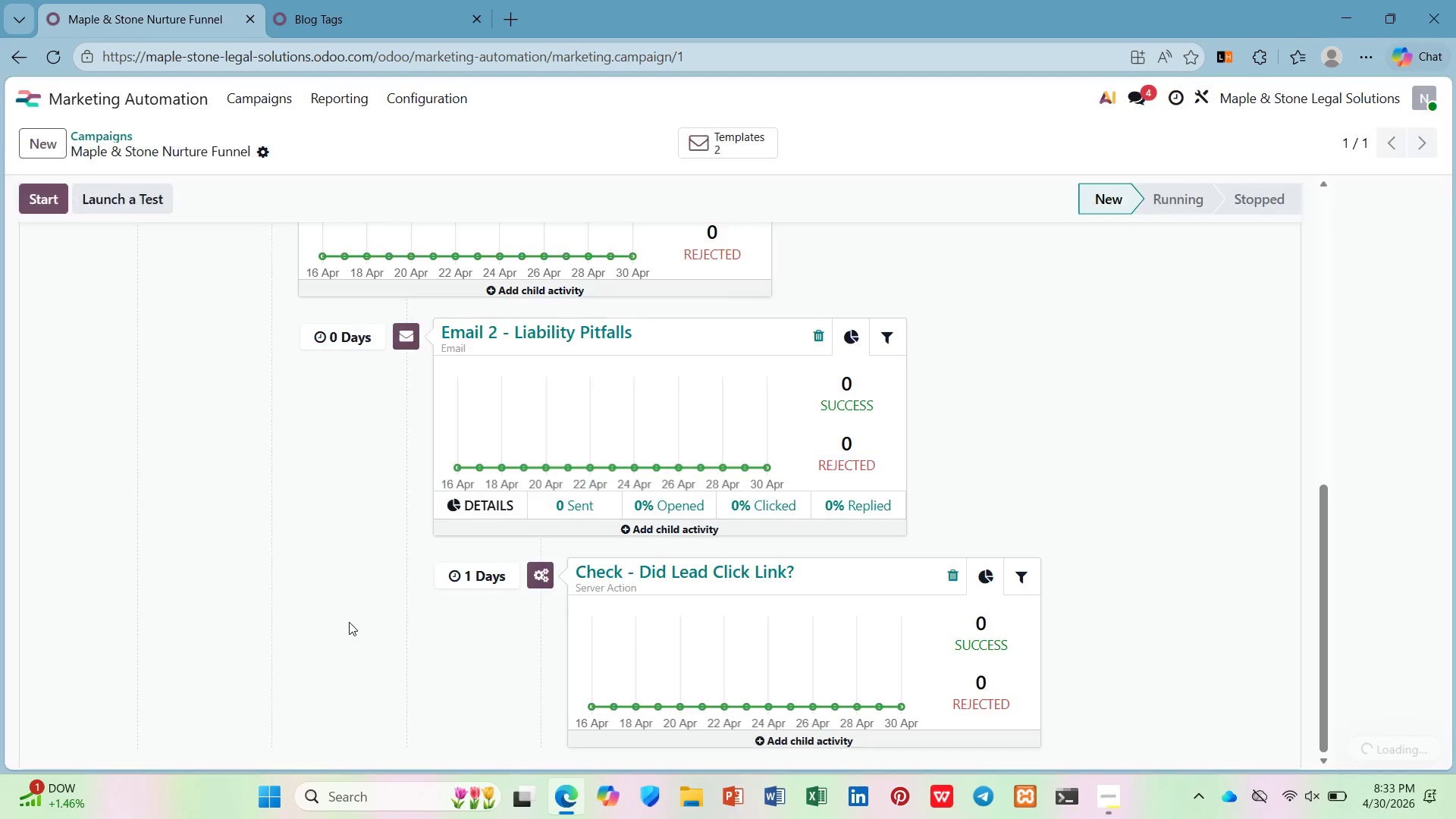 
mouse_move([328, 610])
 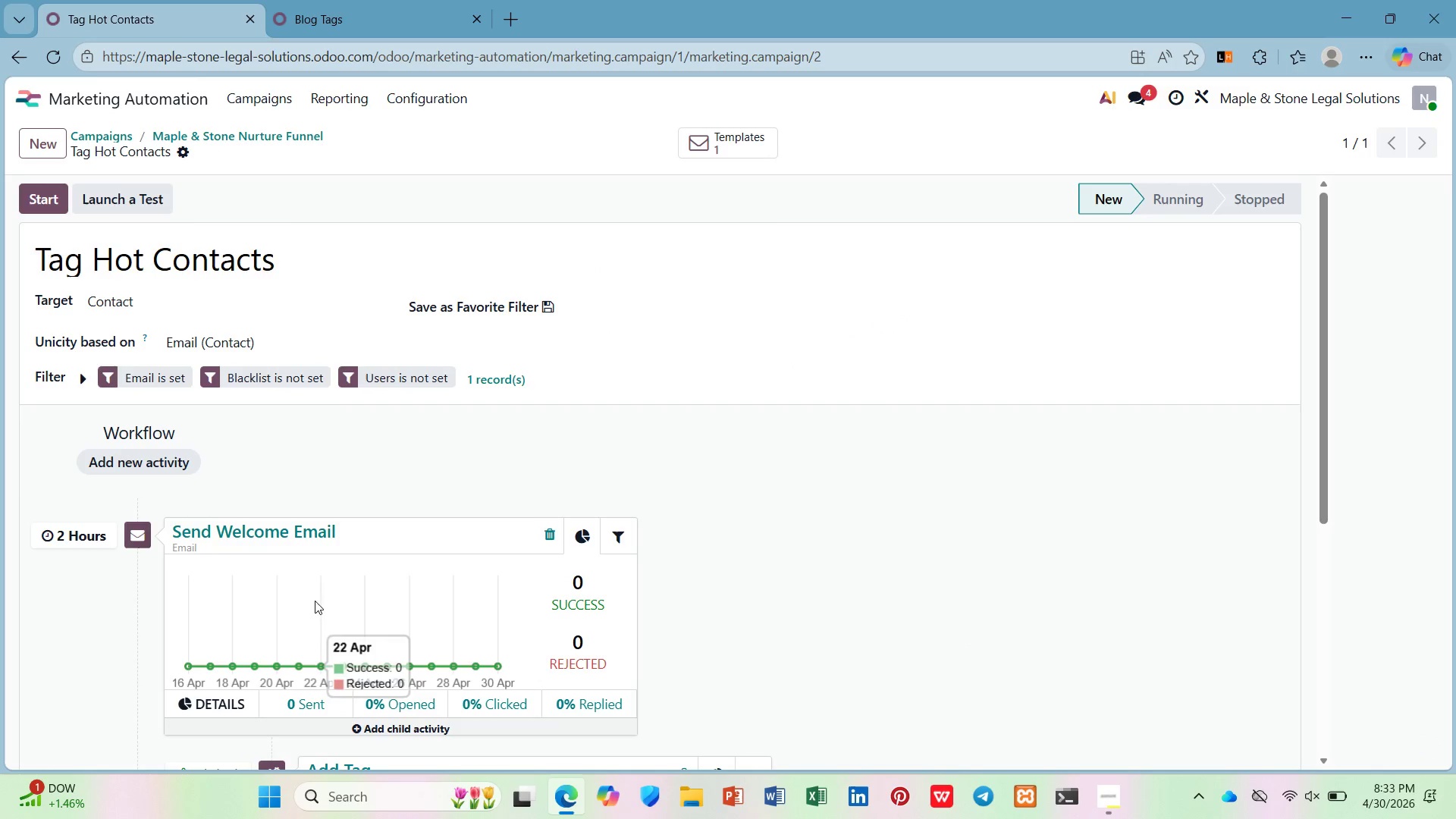 
scroll: coordinate [259, 533], scroll_direction: down, amount: 9.0
 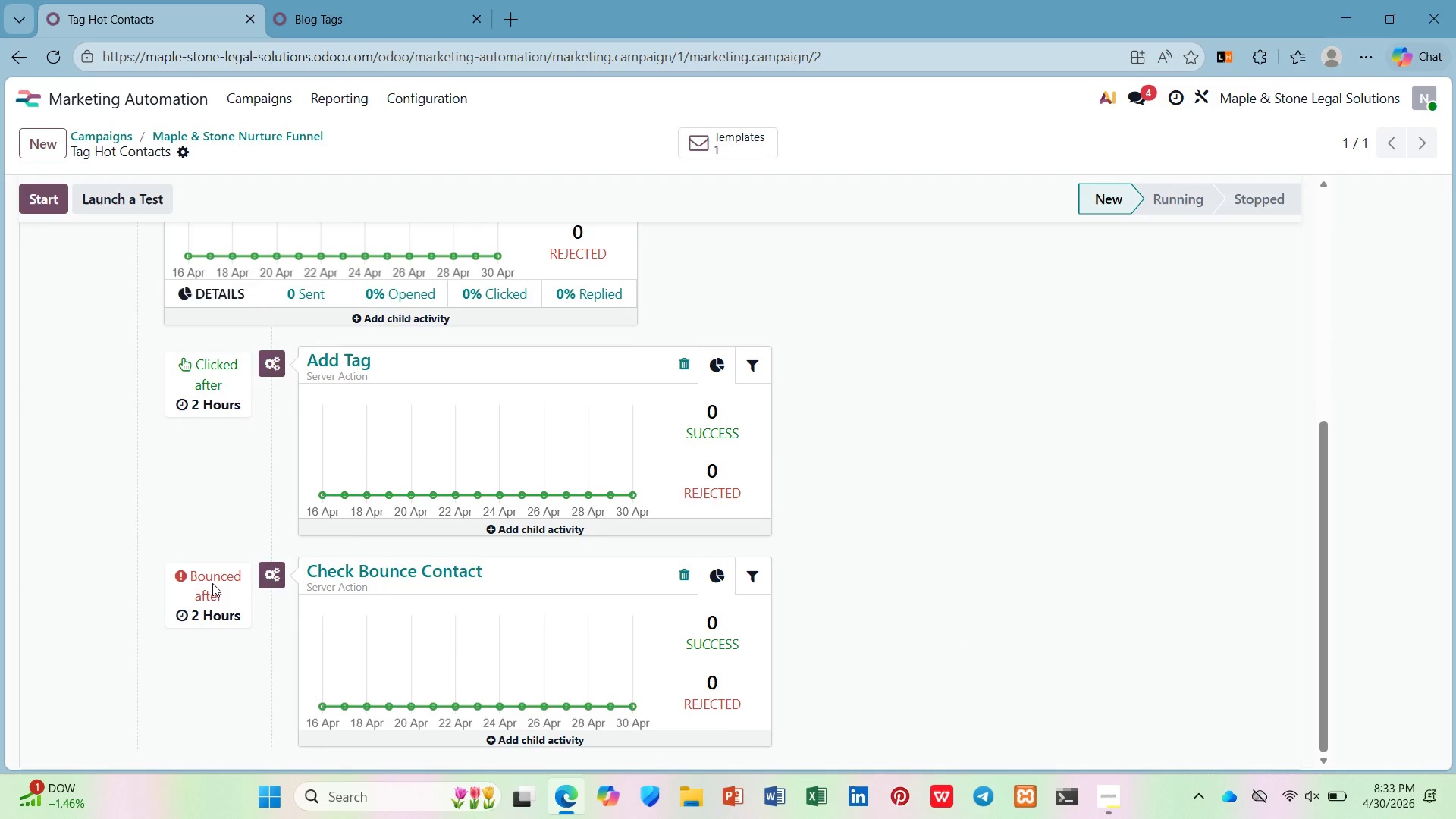 
scroll: coordinate [202, 572], scroll_direction: up, amount: 3.0
 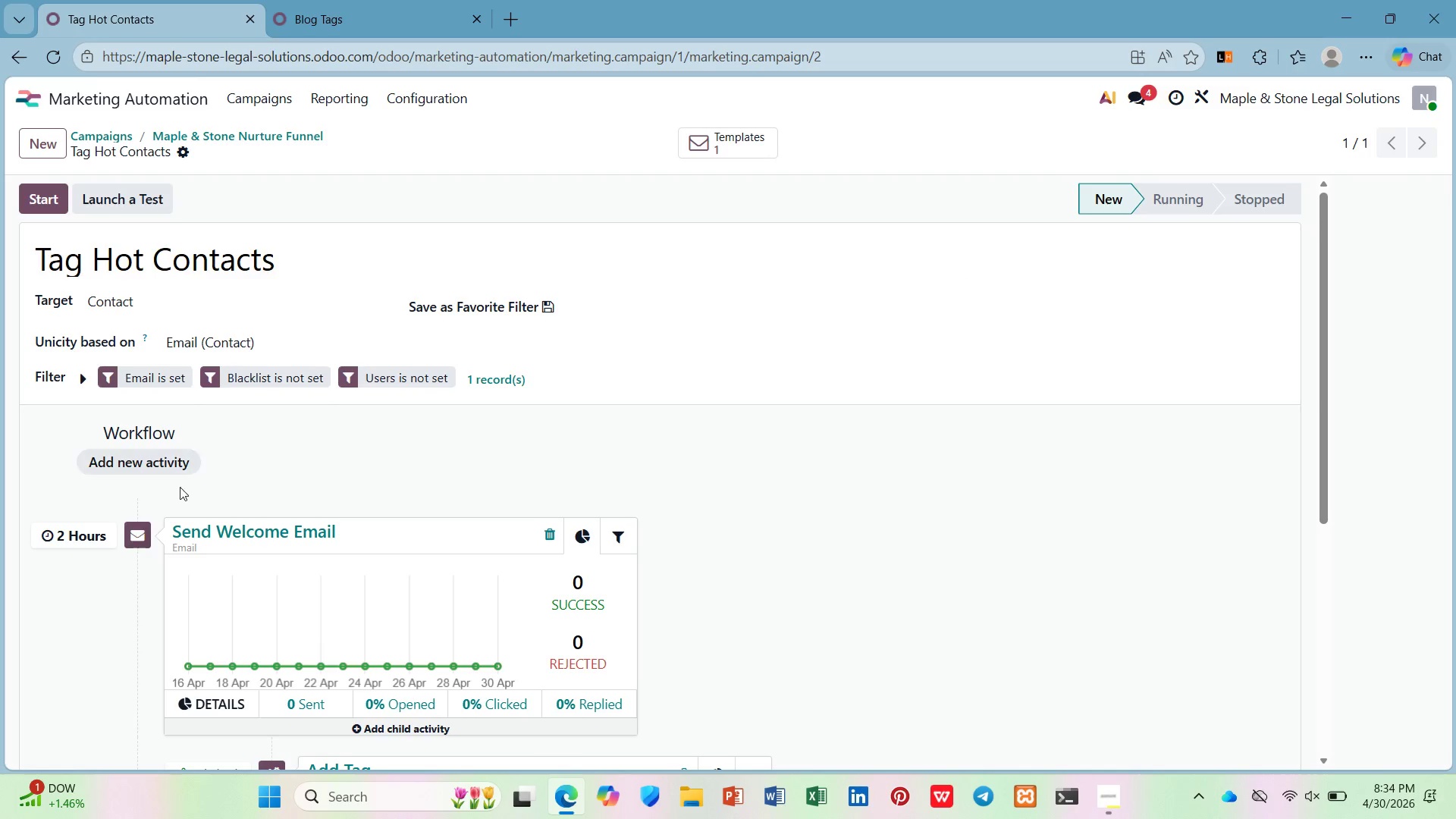 
scroll: coordinate [206, 529], scroll_direction: down, amount: 5.0
 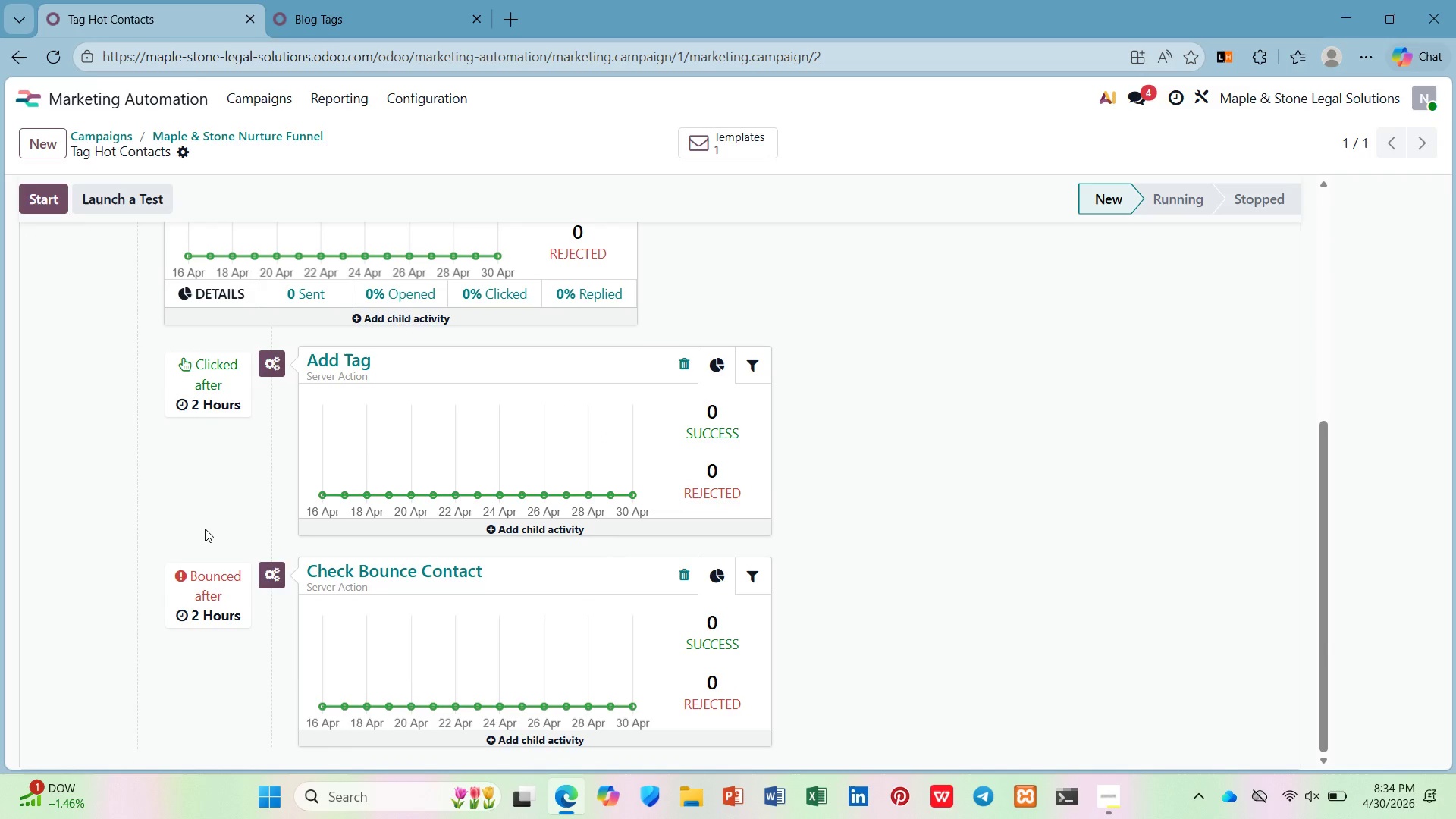 
scroll: coordinate [203, 529], scroll_direction: up, amount: 2.0
 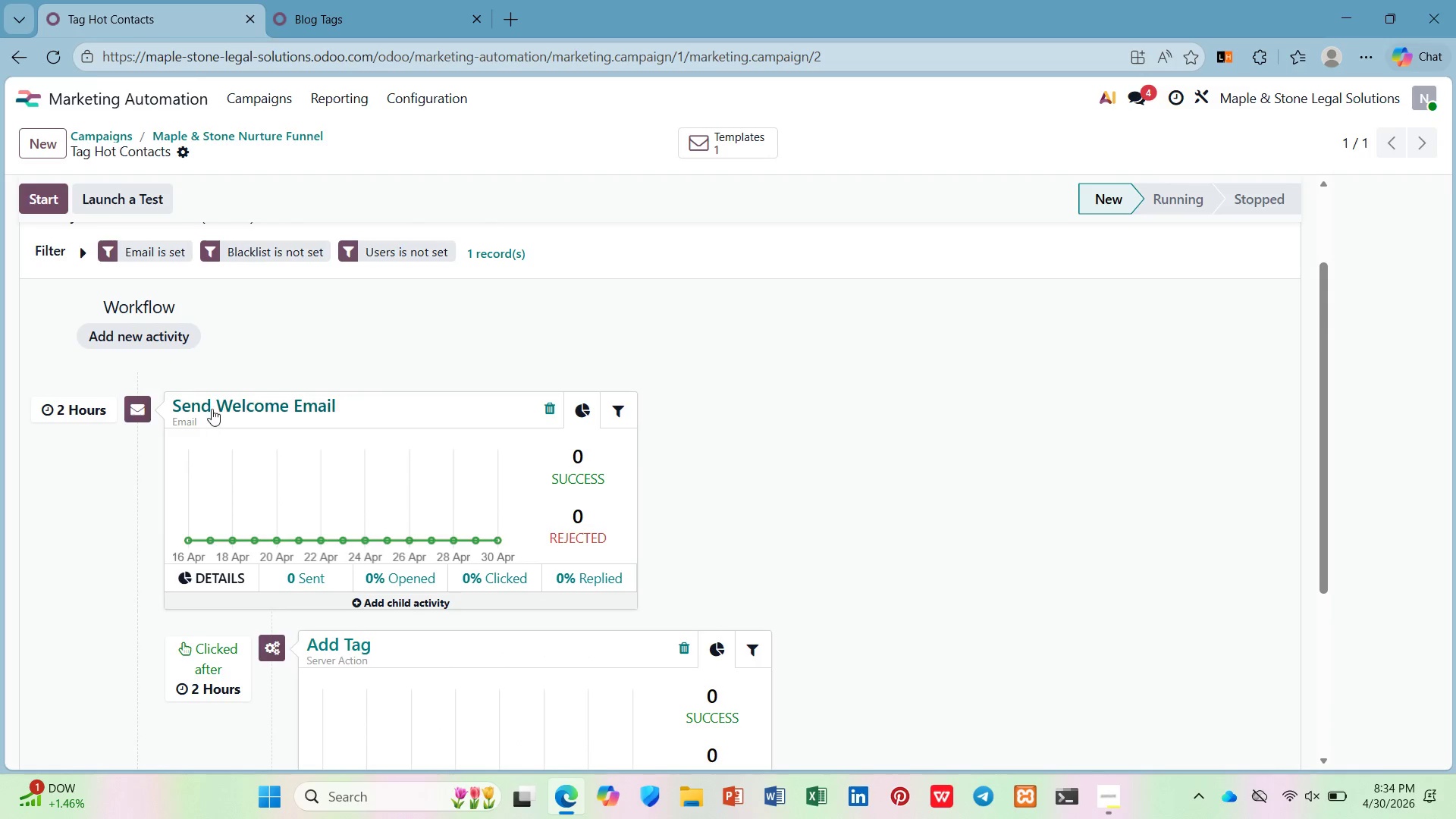 
left_click([215, 403])
 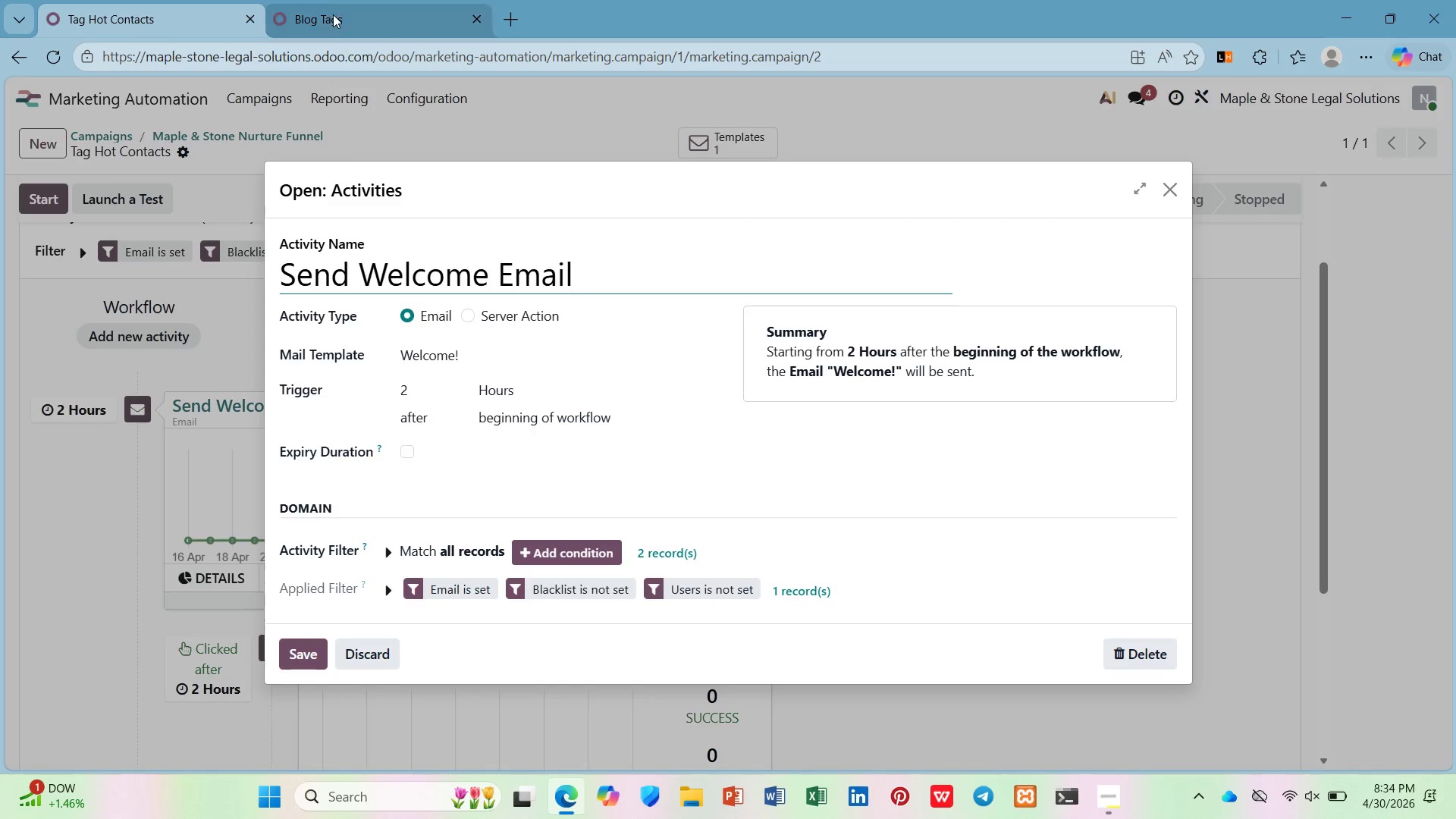 
right_click([224, 5])
 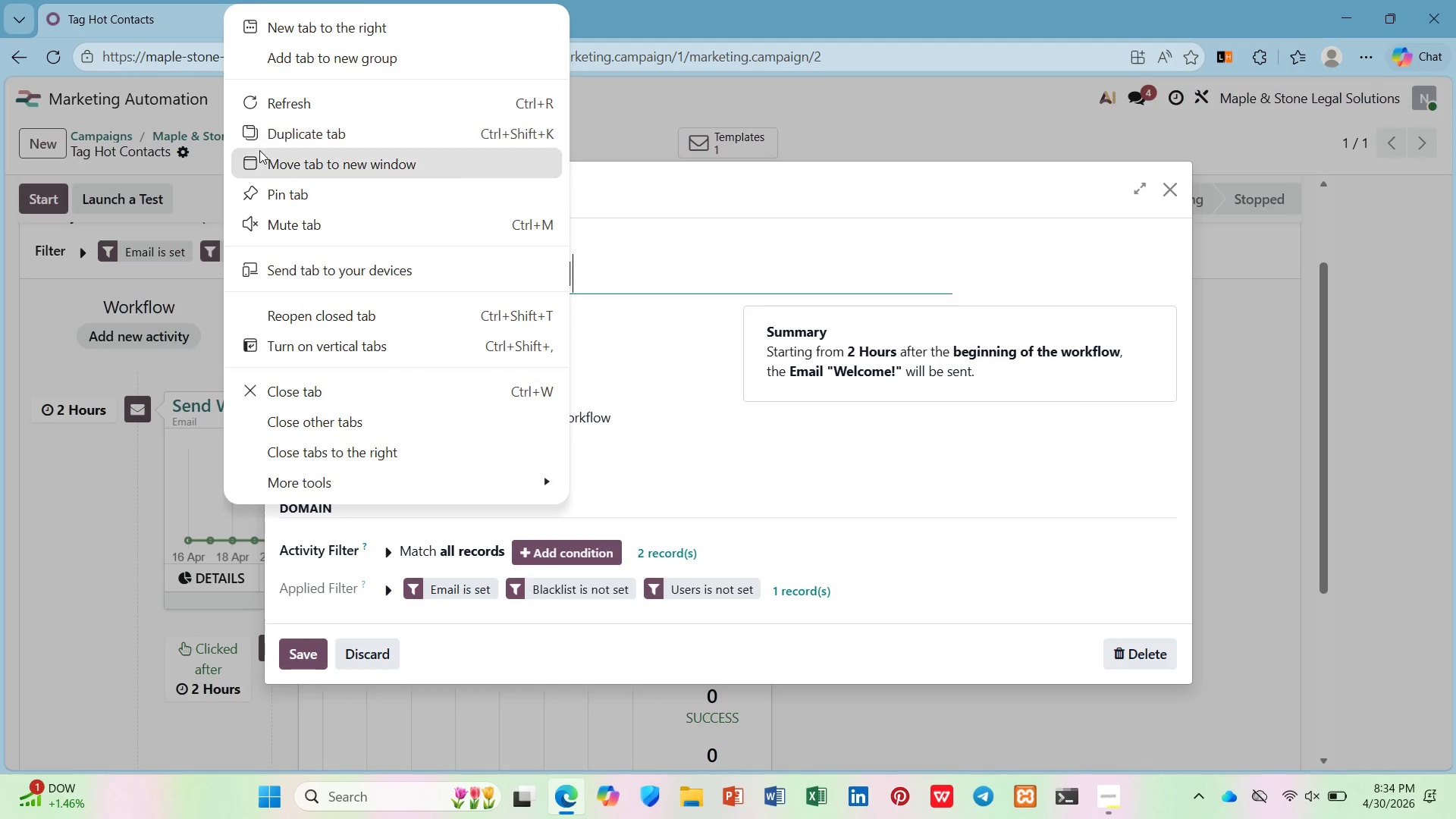 
left_click([259, 136])
 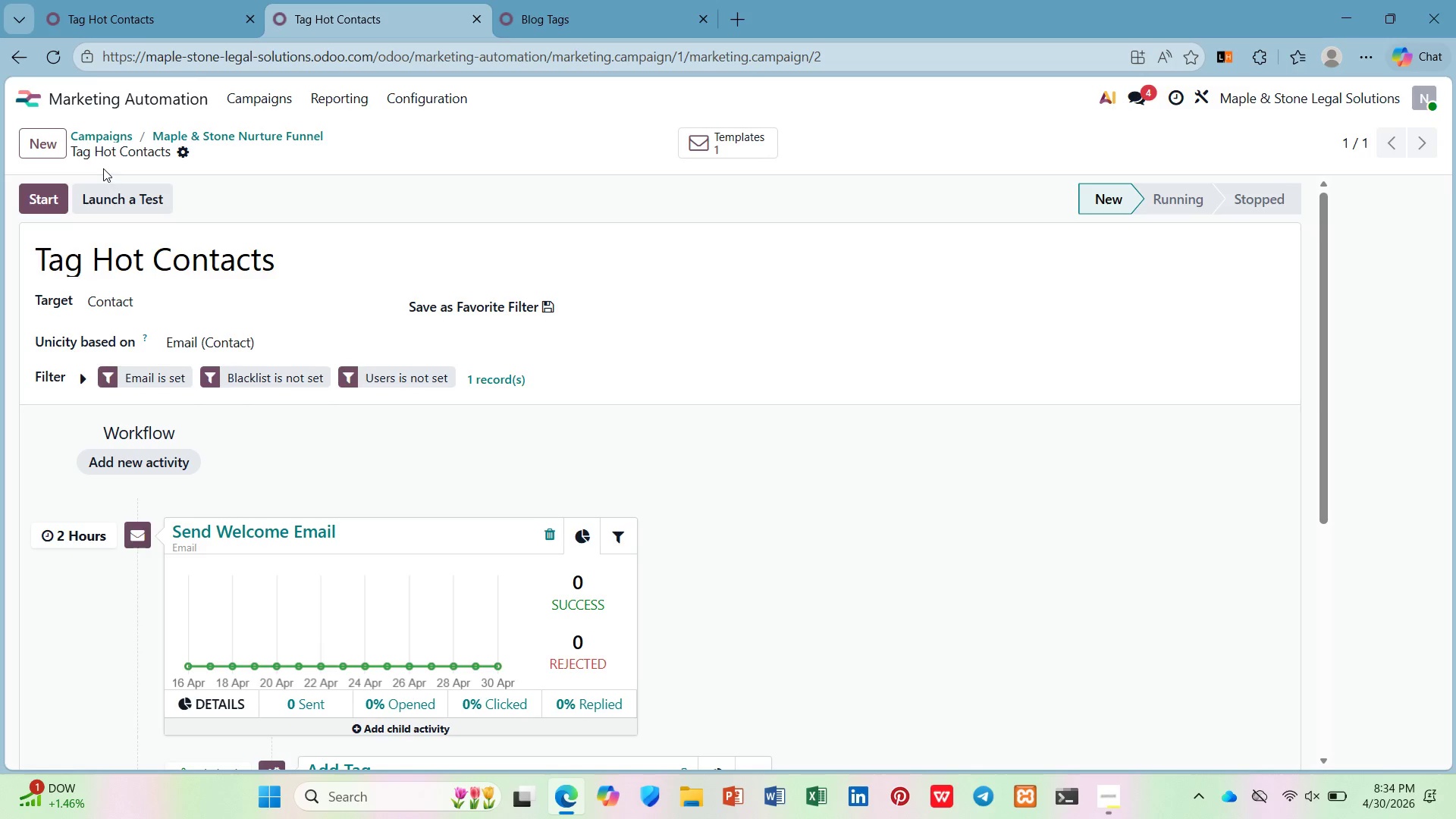 
left_click([87, 134])
 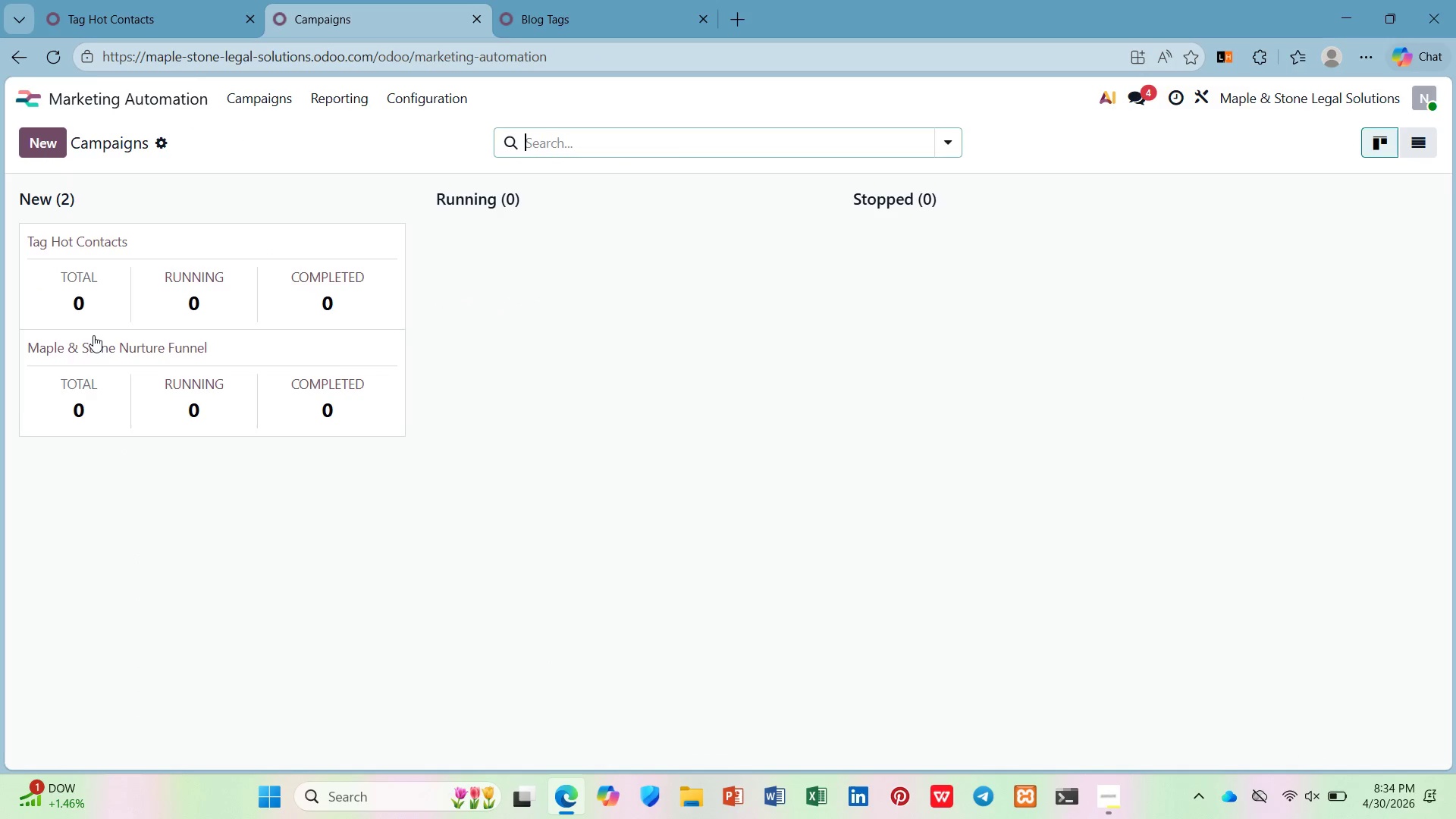 
left_click([93, 347])
 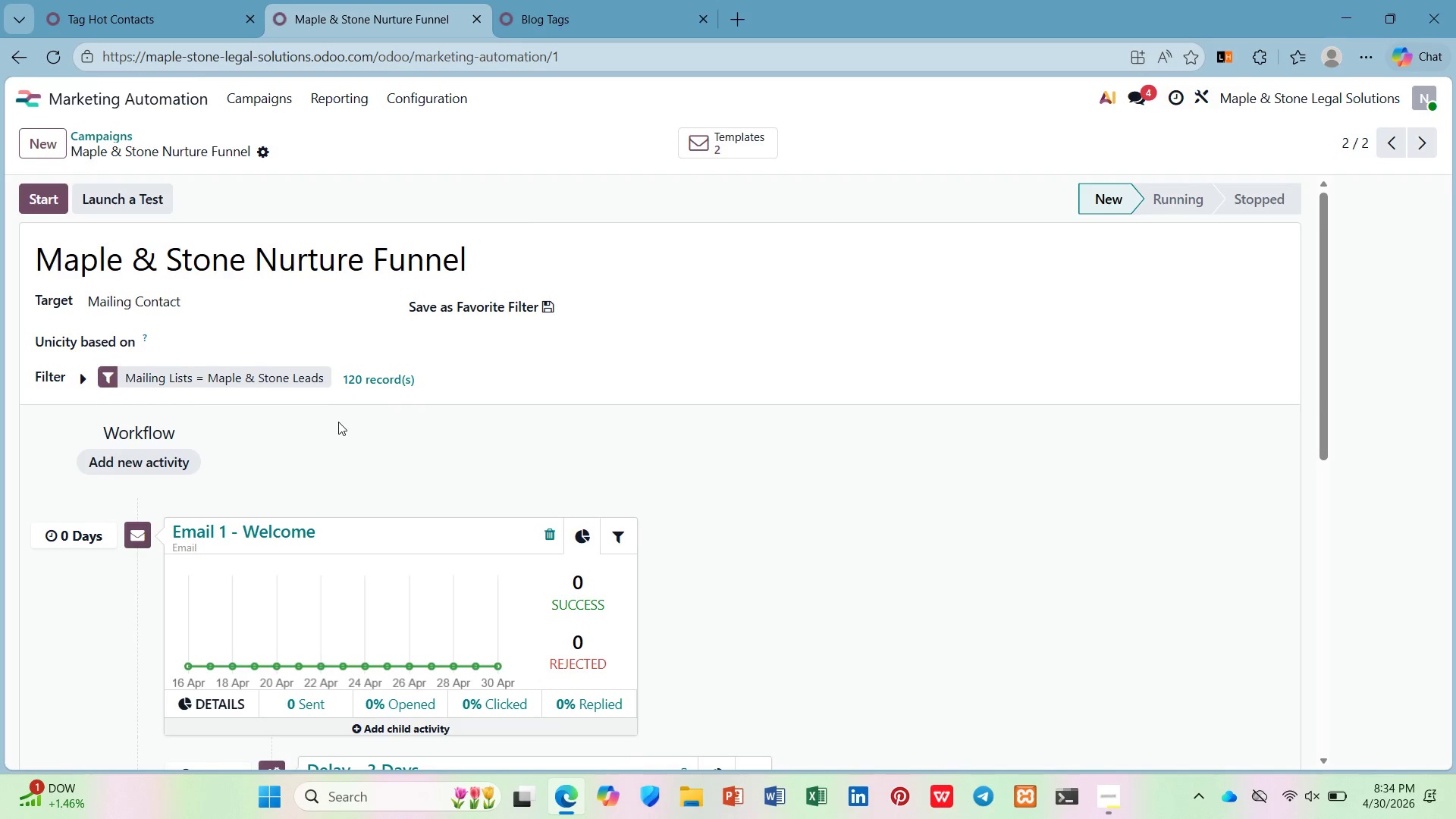 
scroll: coordinate [321, 455], scroll_direction: none, amount: 0.0
 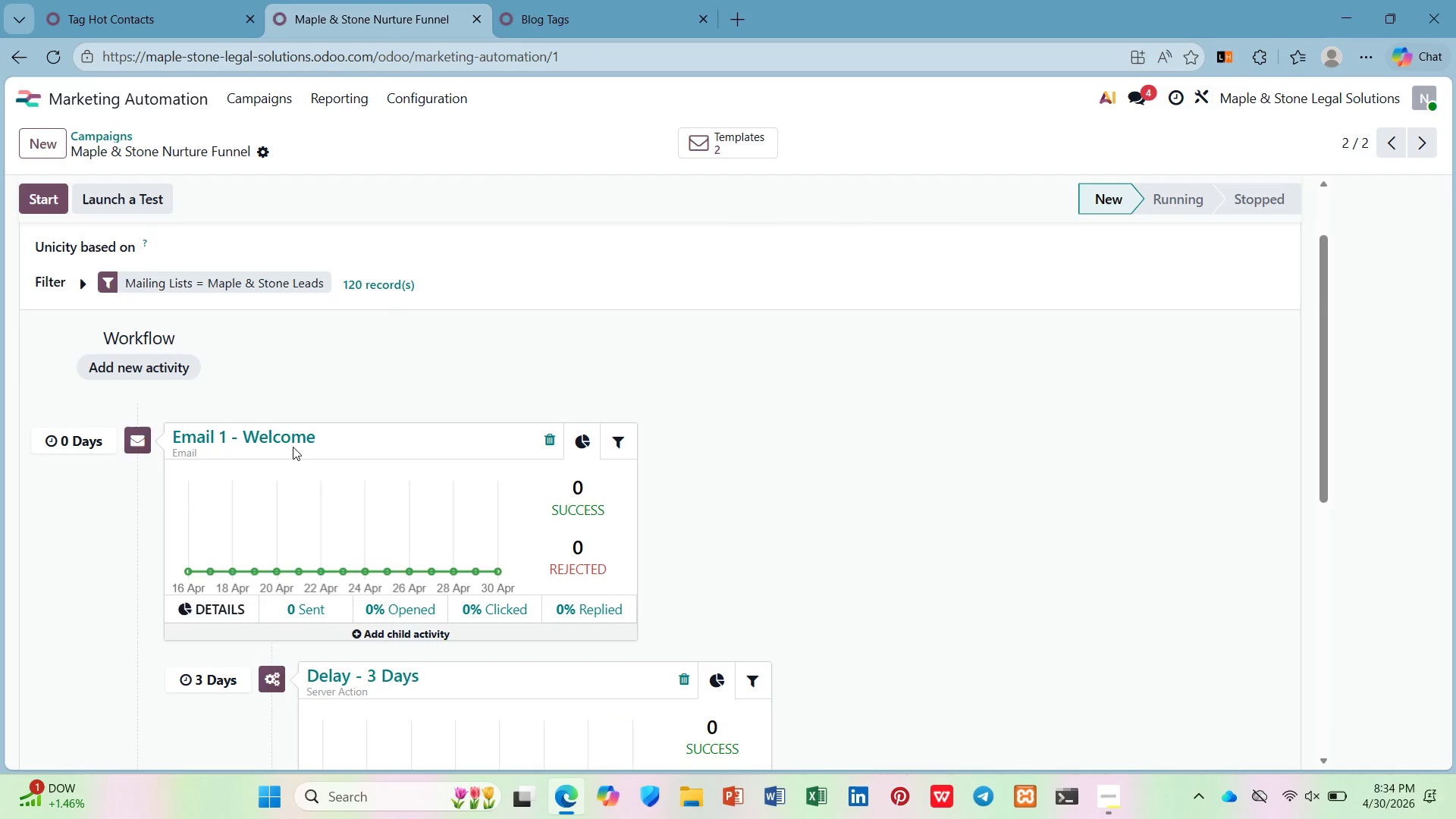 
left_click([290, 439])
 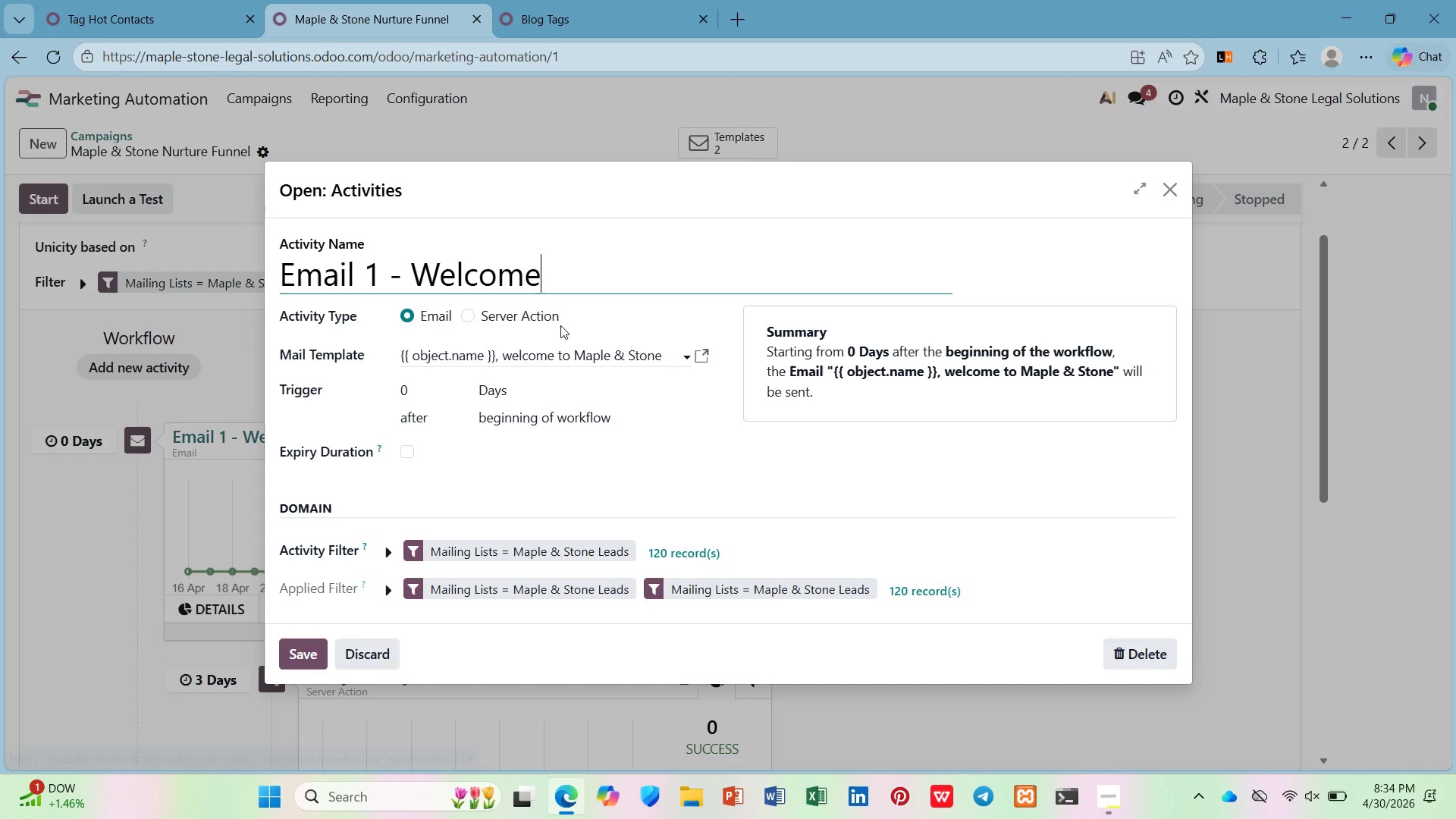 
left_click_drag(start_coordinate=[584, 275], to_coordinate=[278, 287])
 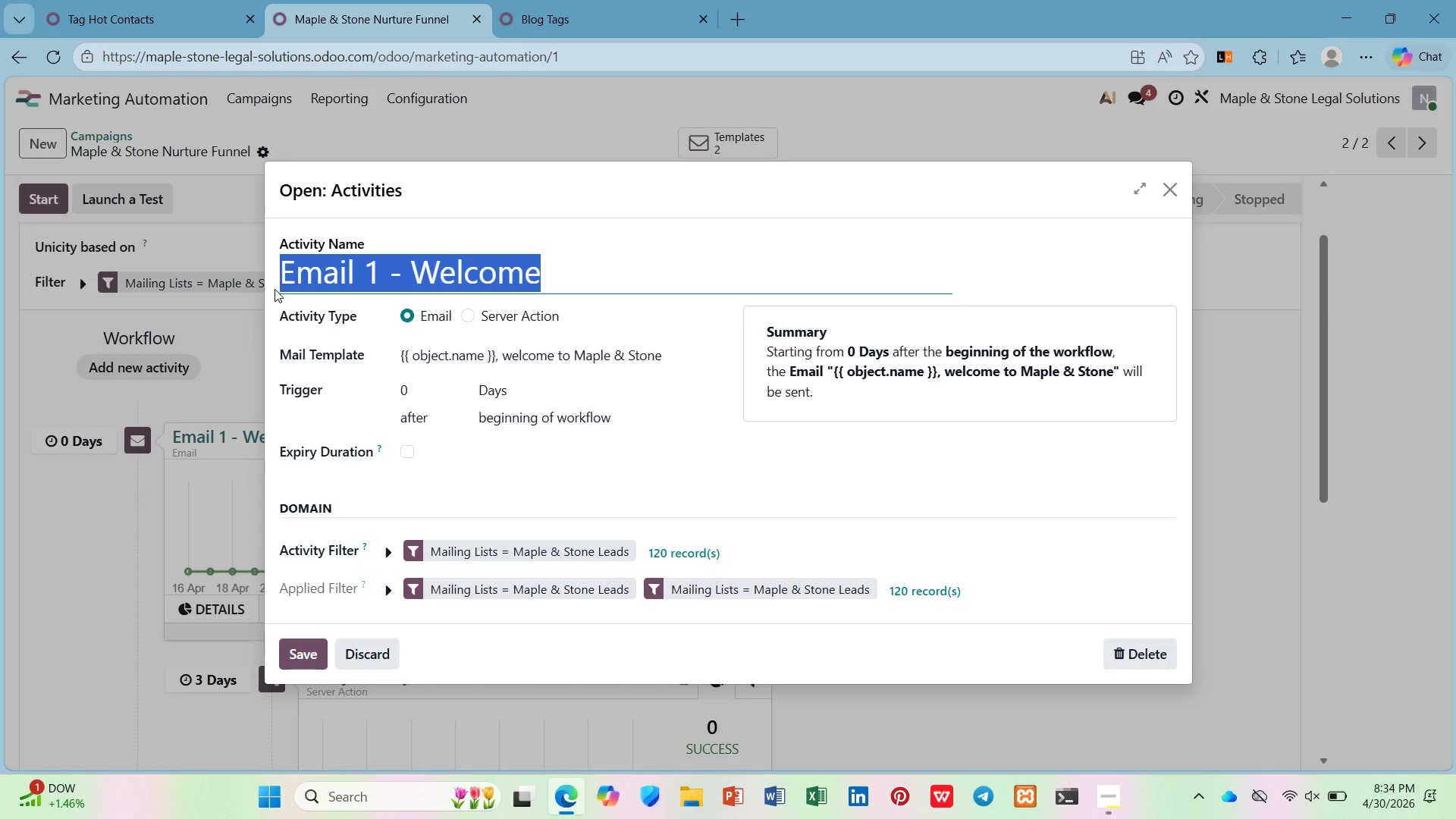 
key(Control+C)
 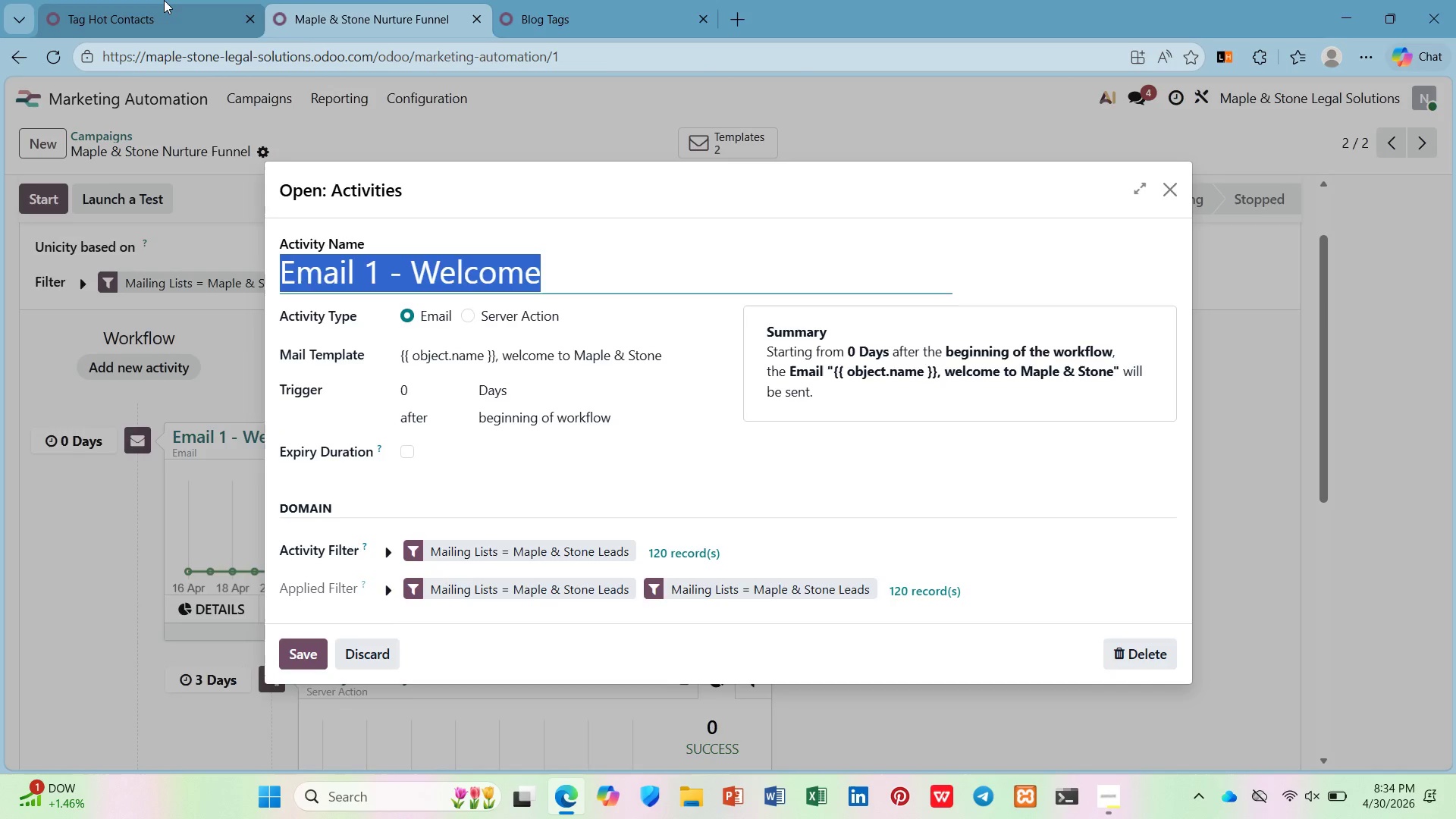 
left_click([164, 0])
 